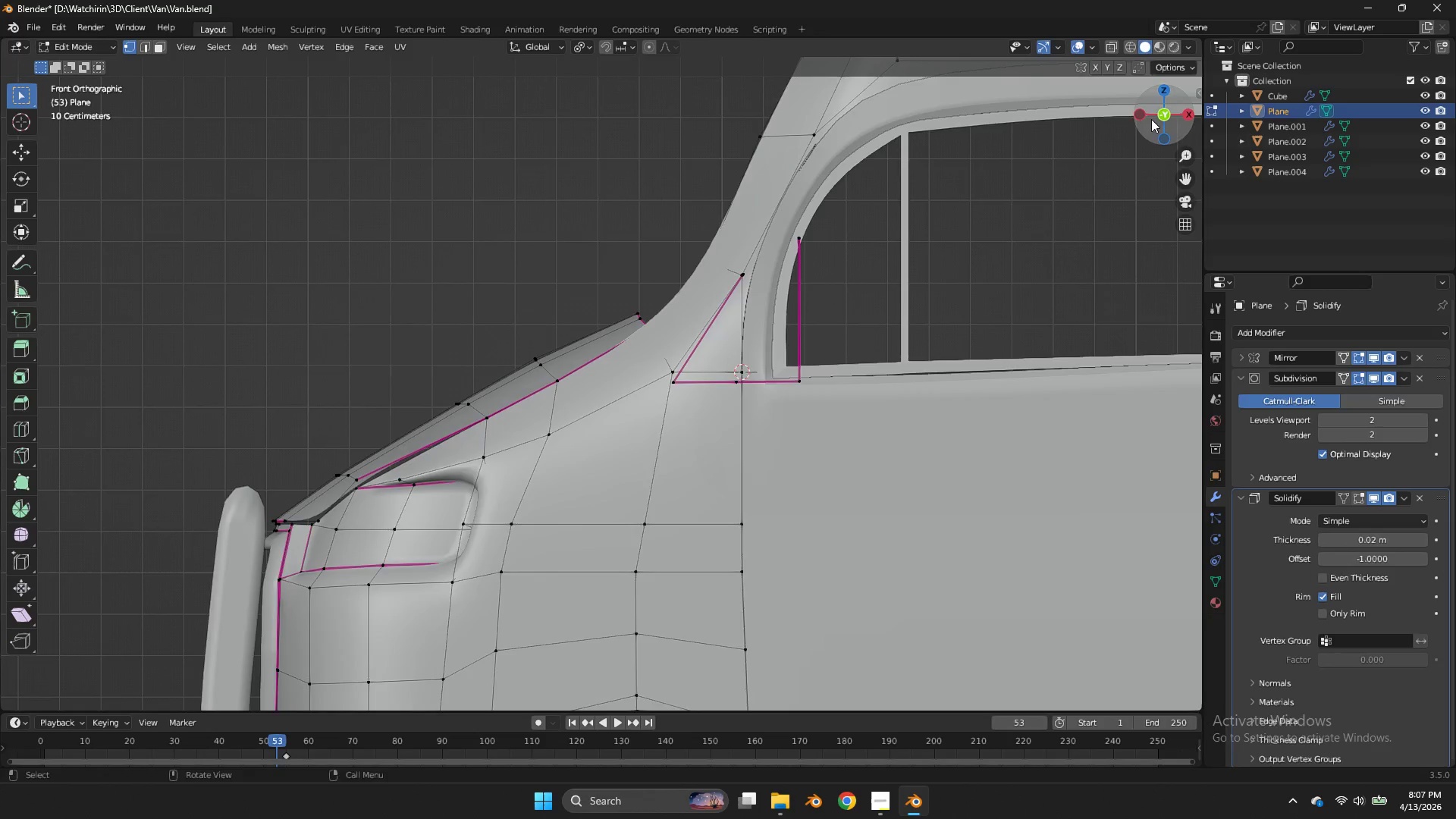 
left_click_drag(start_coordinate=[1174, 113], to_coordinate=[1172, 135])
 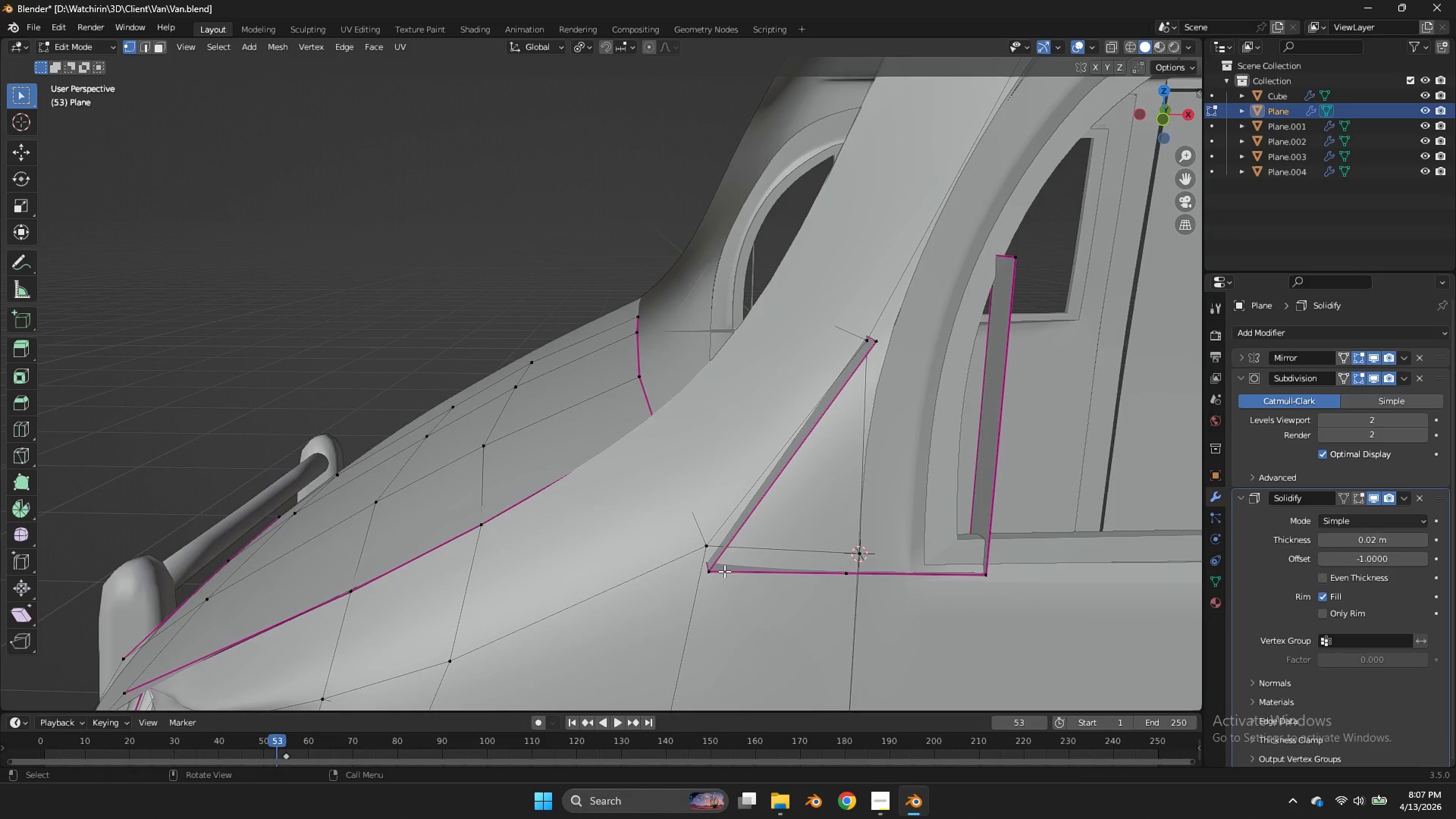 
left_click([713, 574])
 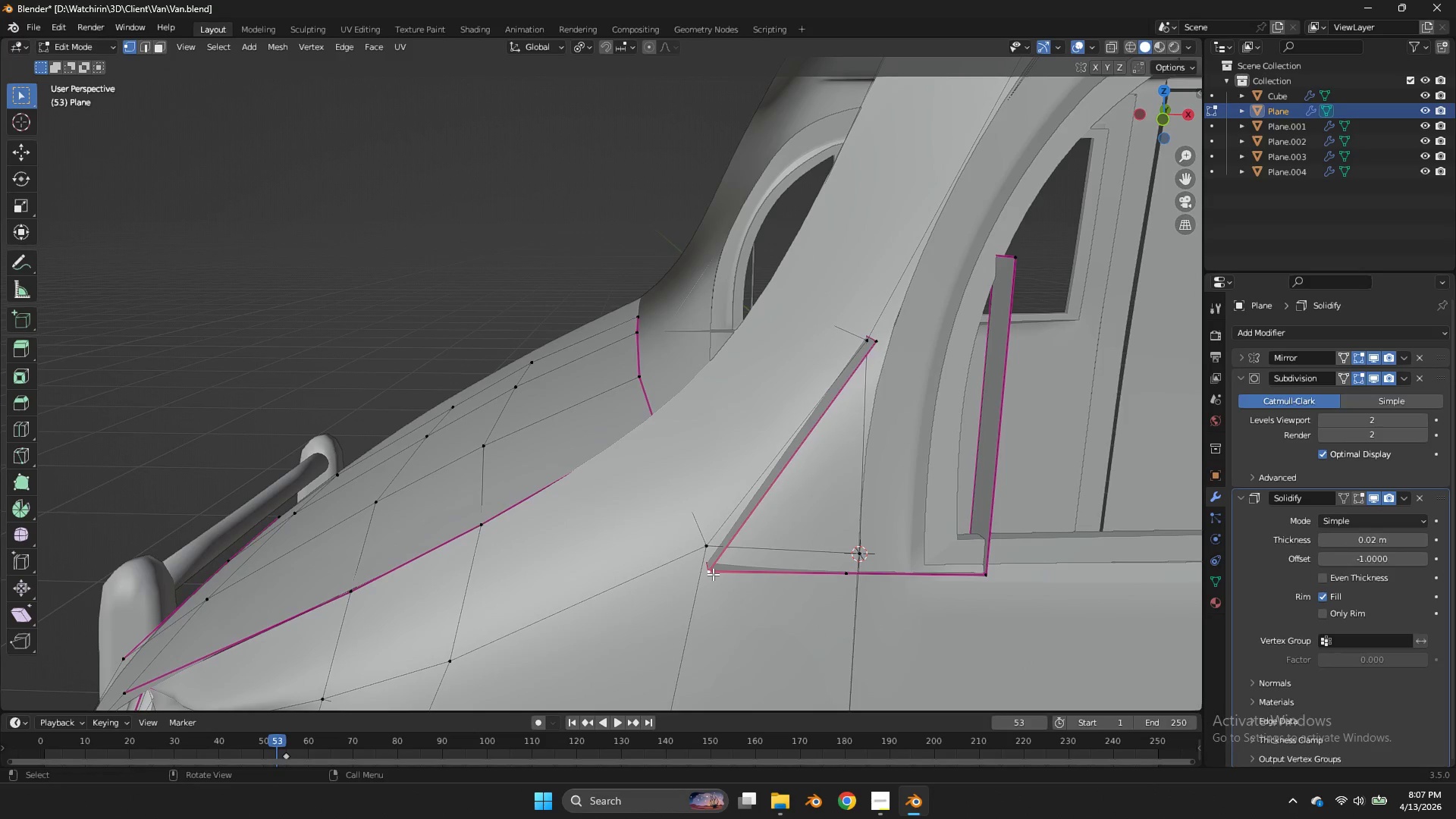 
key(F)
 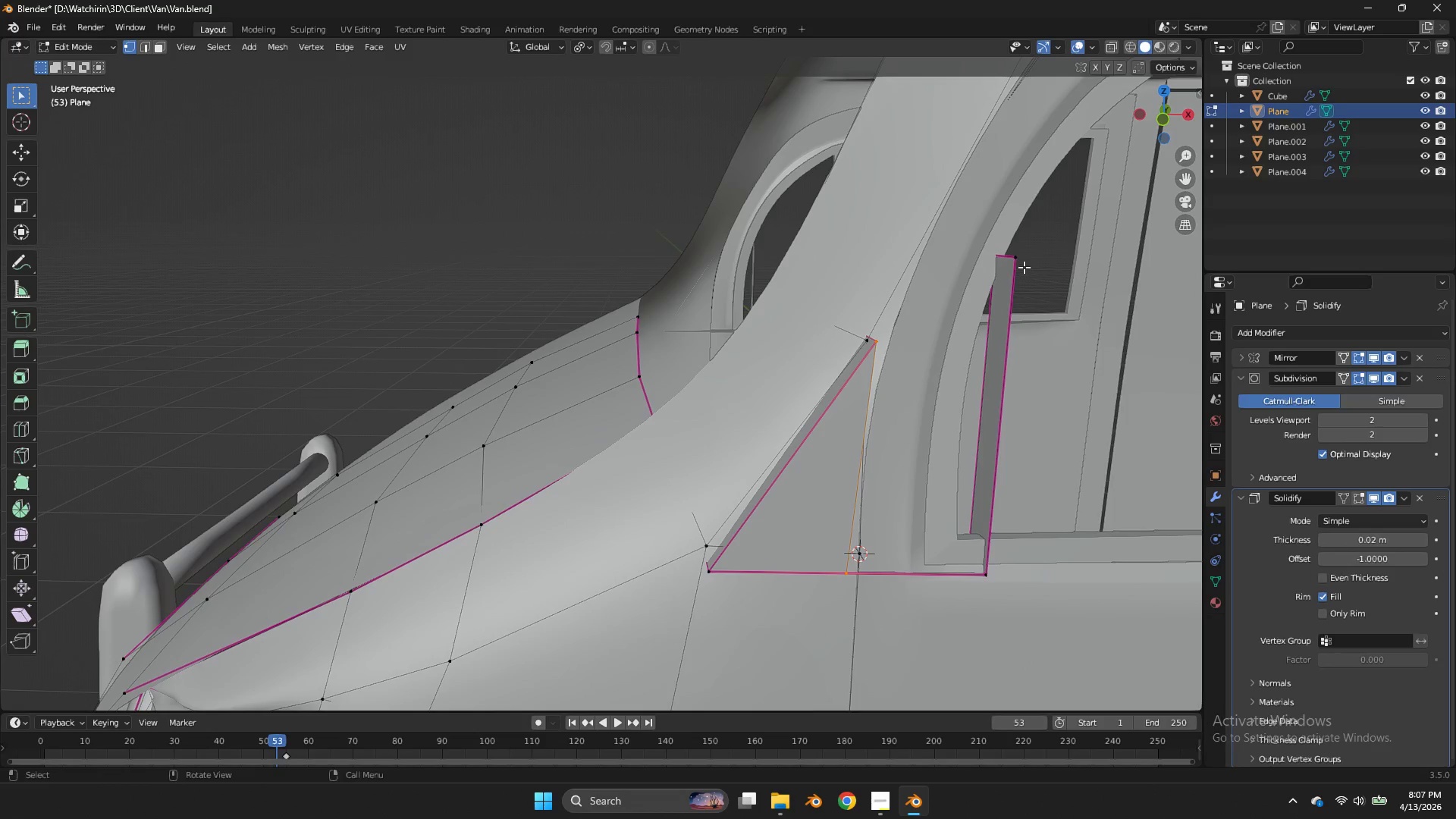 
key(Shift+ShiftLeft)
 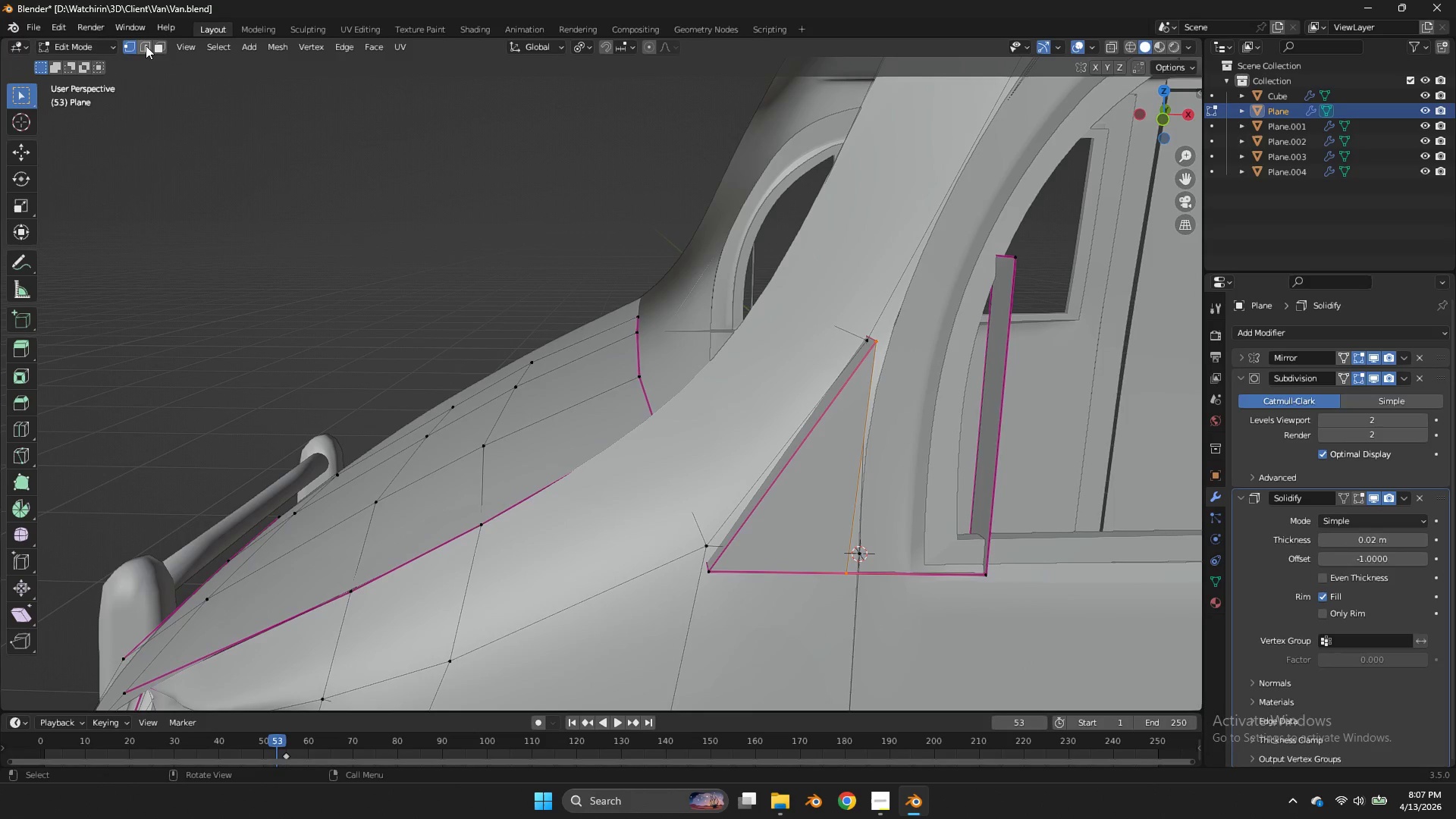 
left_click([146, 46])
 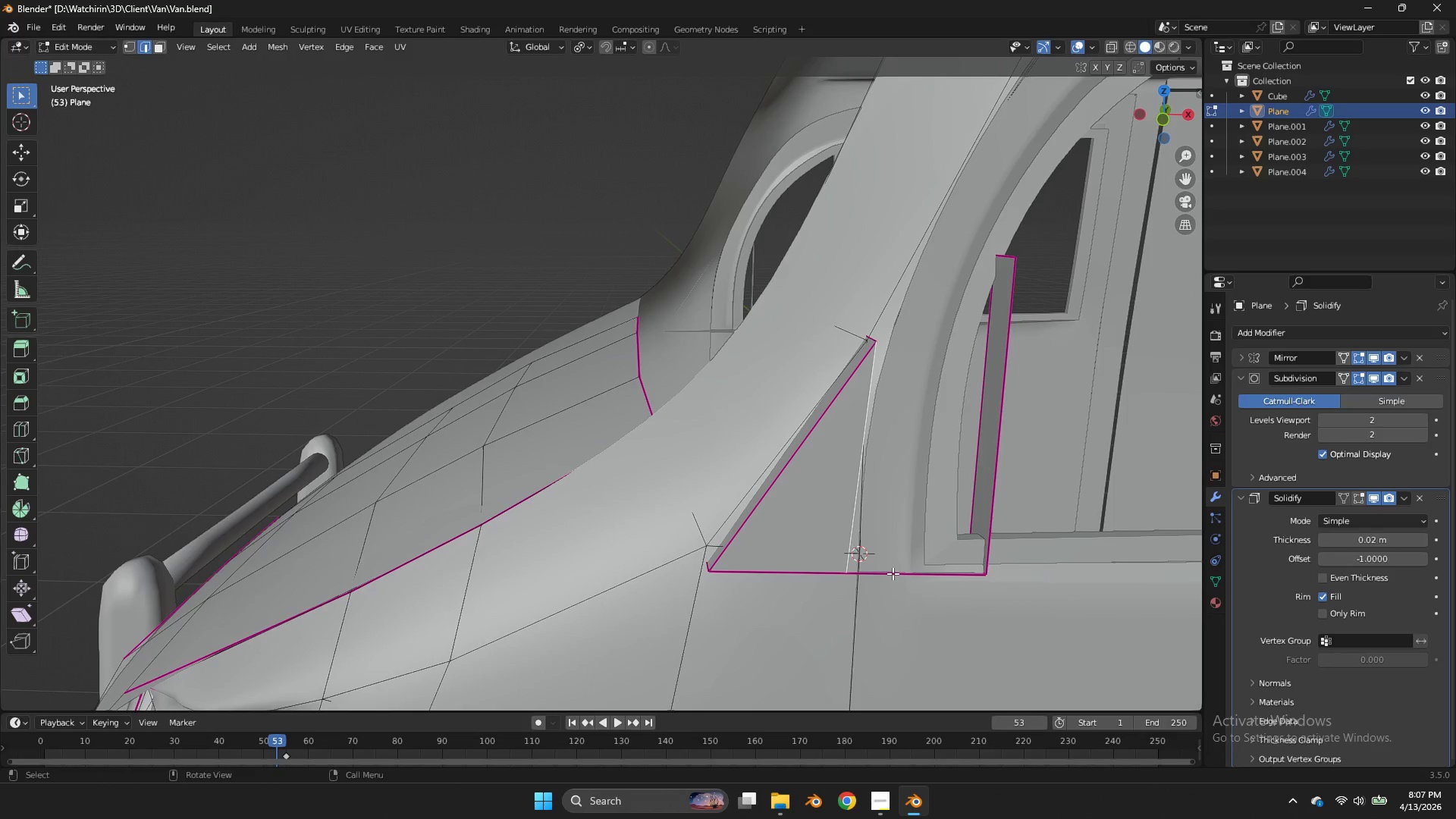 
left_click([893, 573])
 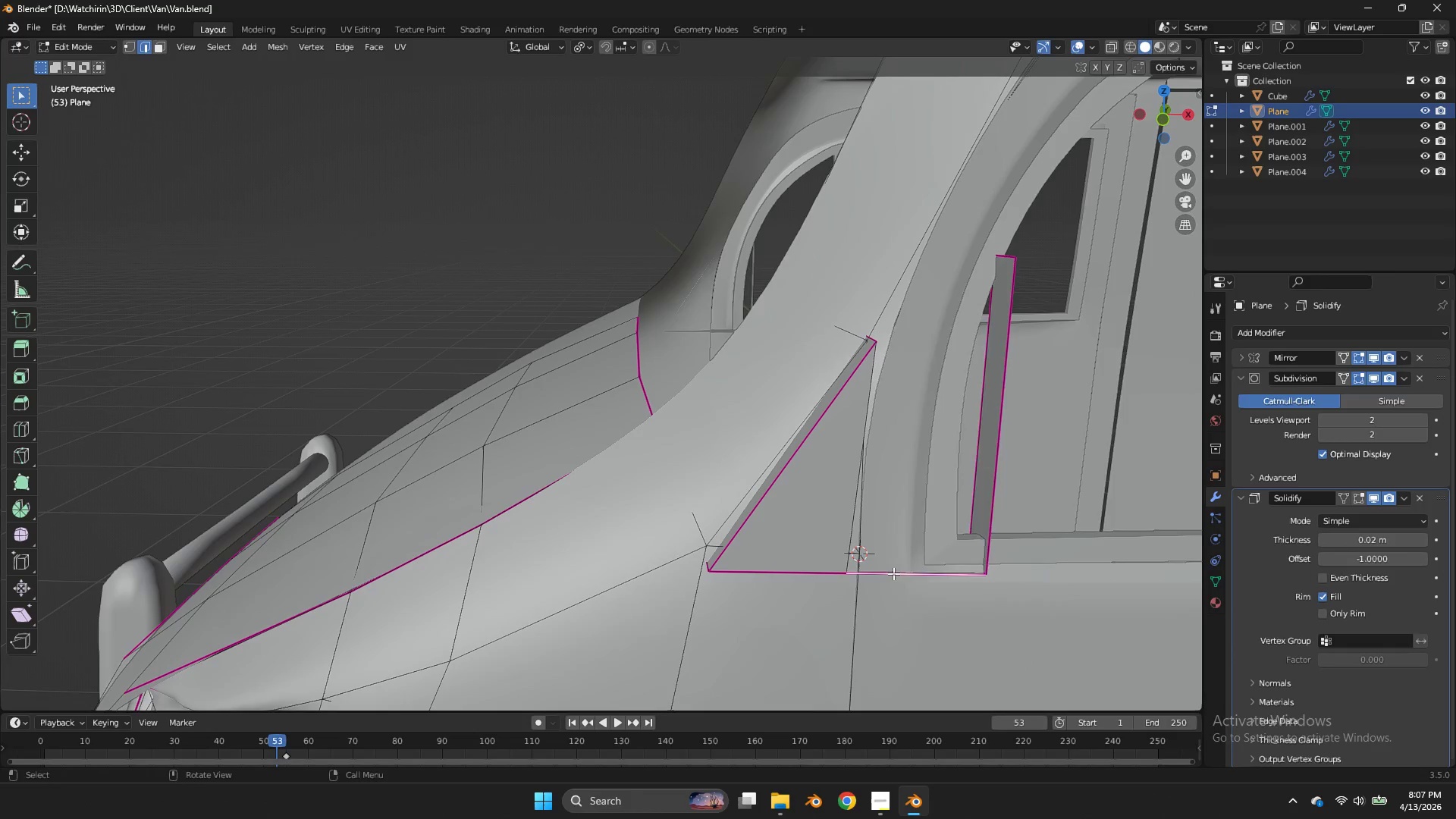 
type(ffff)
 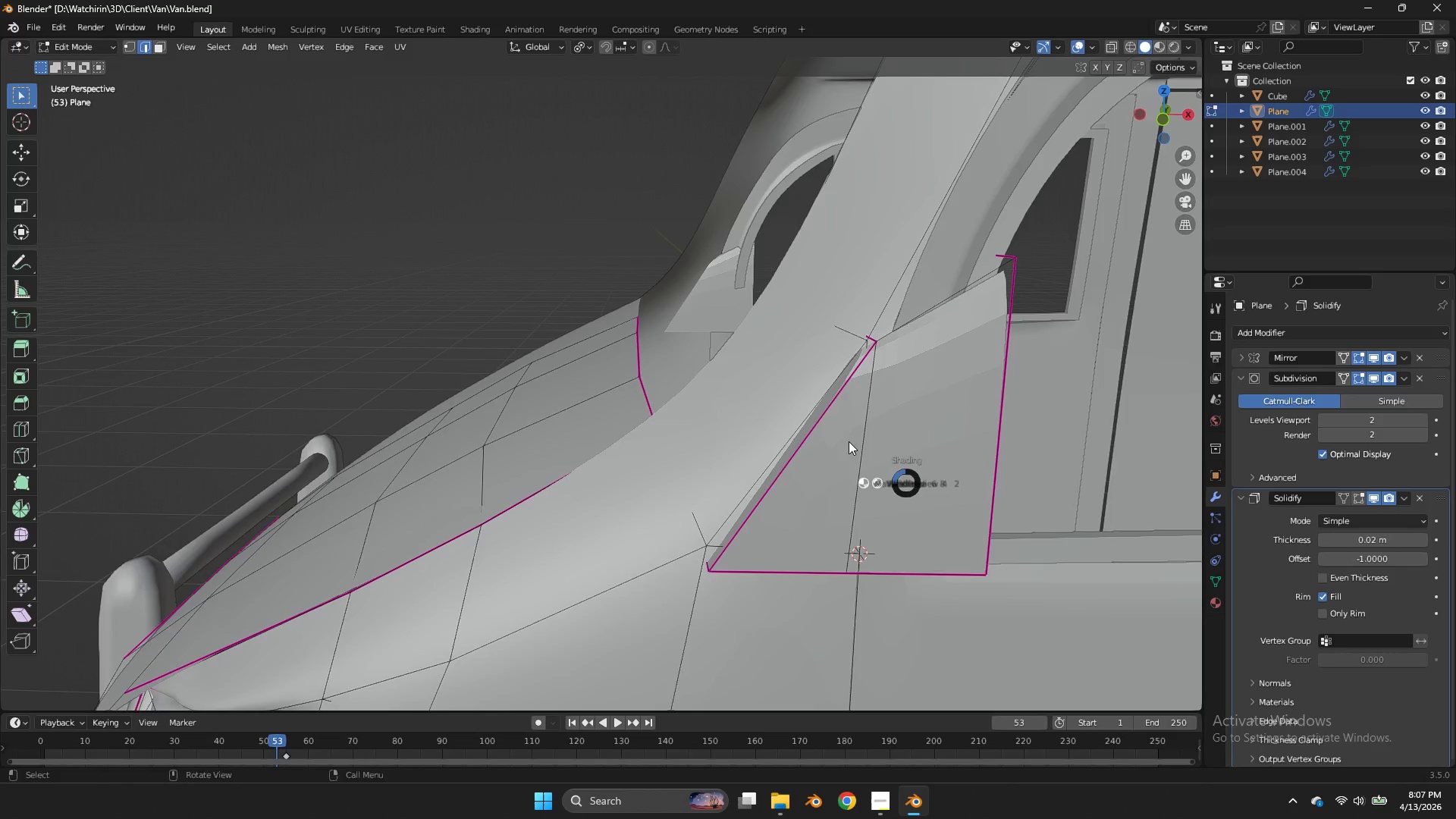 
key(Z)
 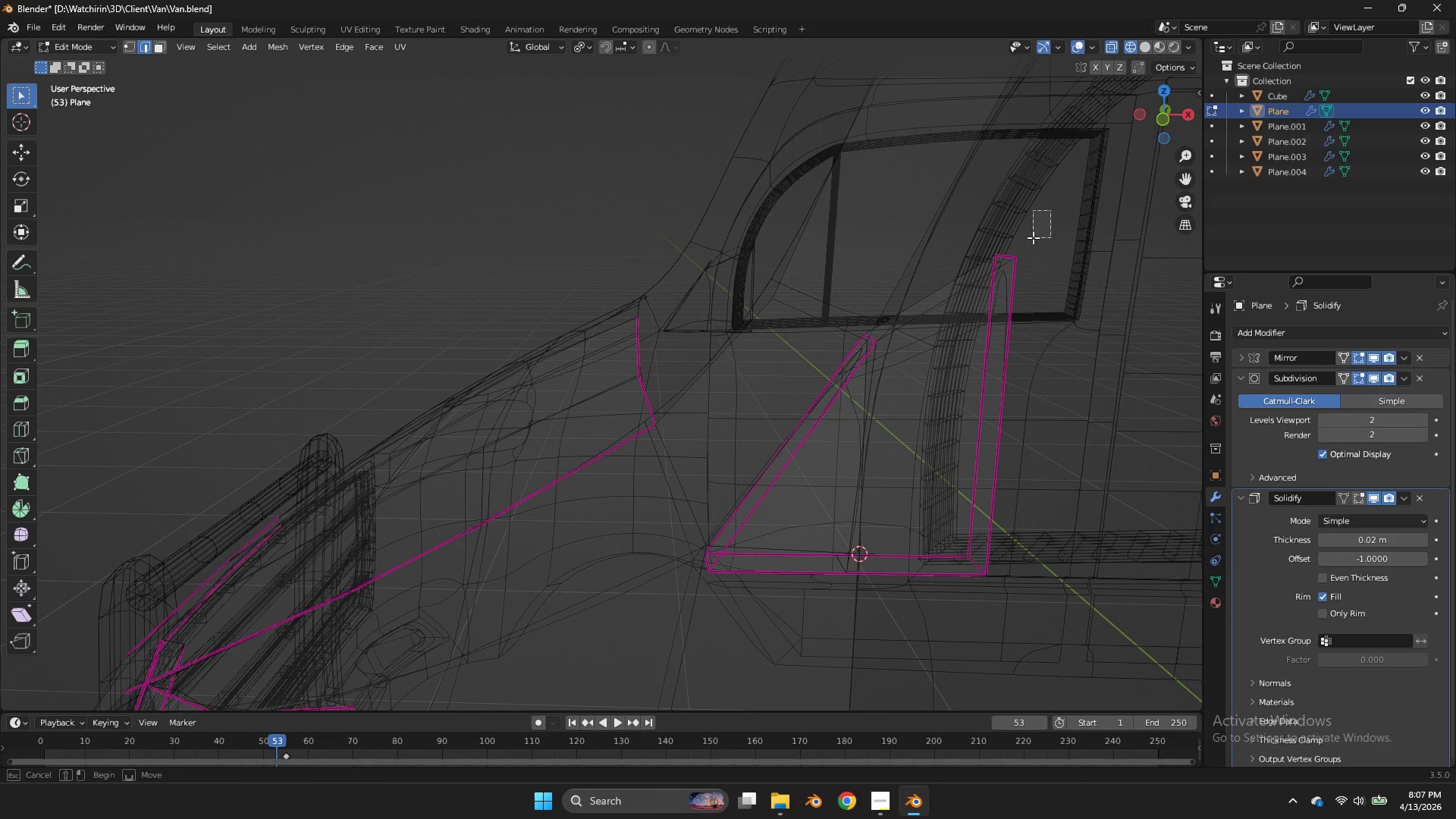 
left_click_drag(start_coordinate=[1050, 210], to_coordinate=[830, 367])
 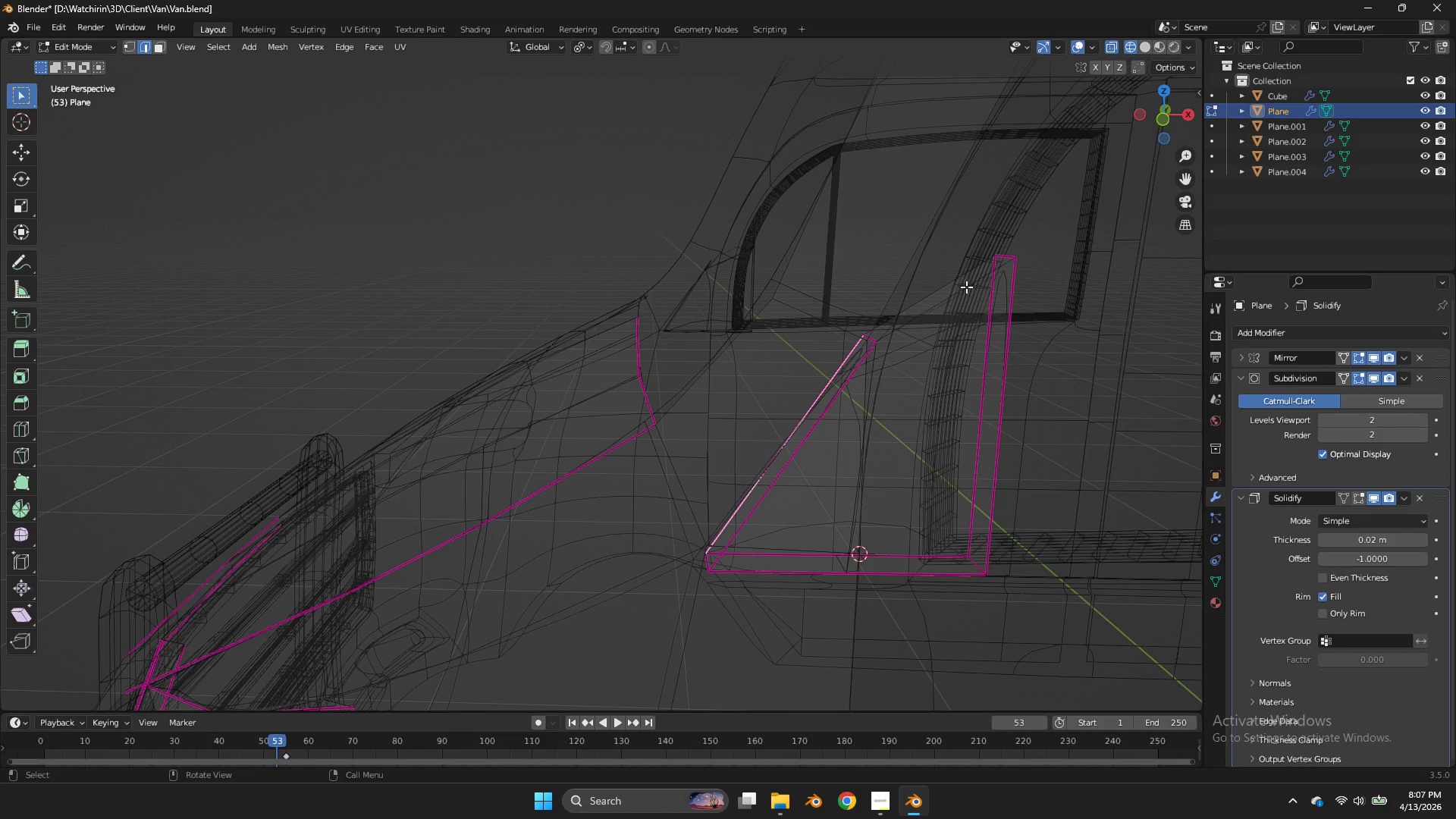 
double_click([830, 367])
 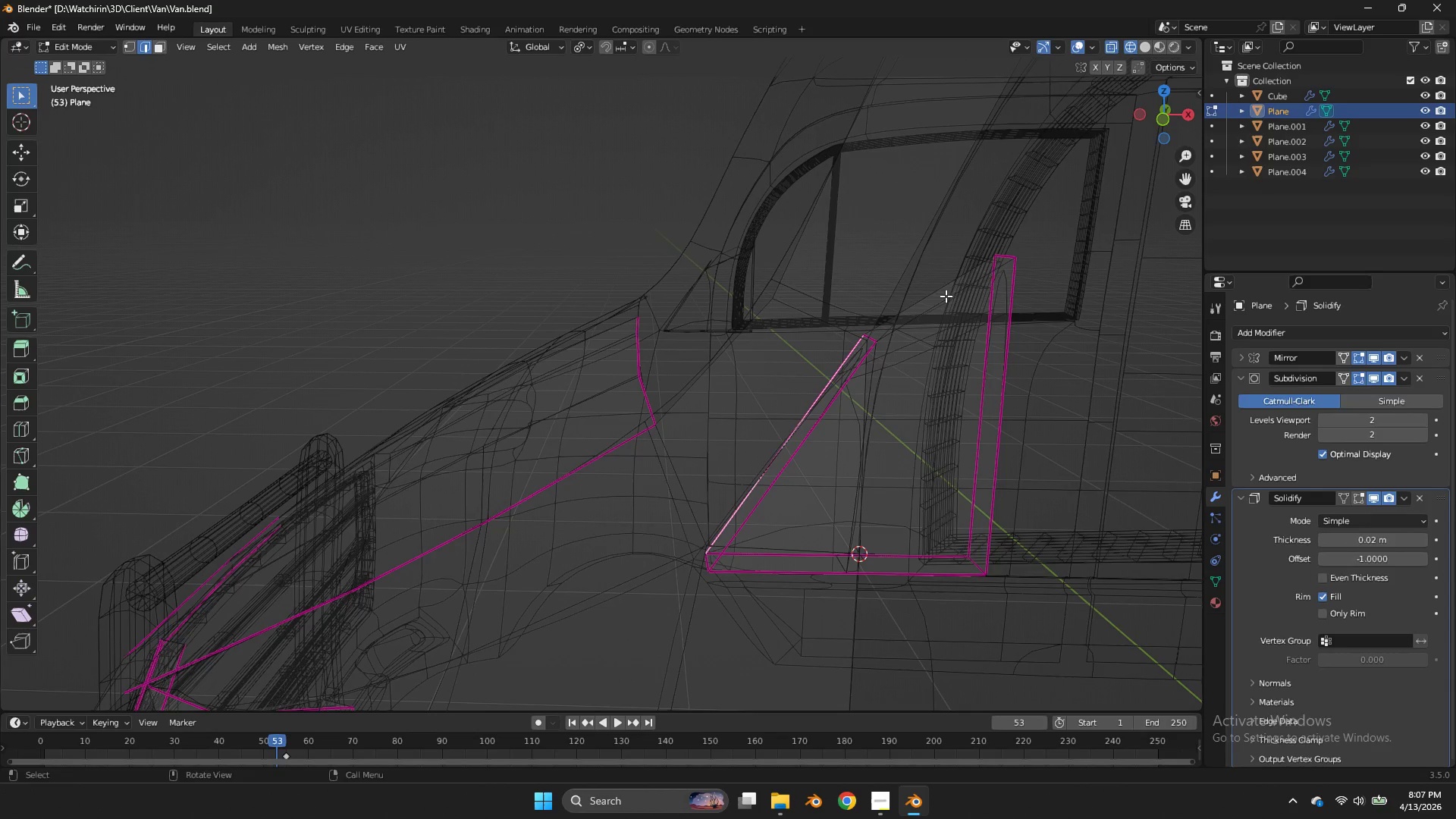 
double_click([941, 307])
 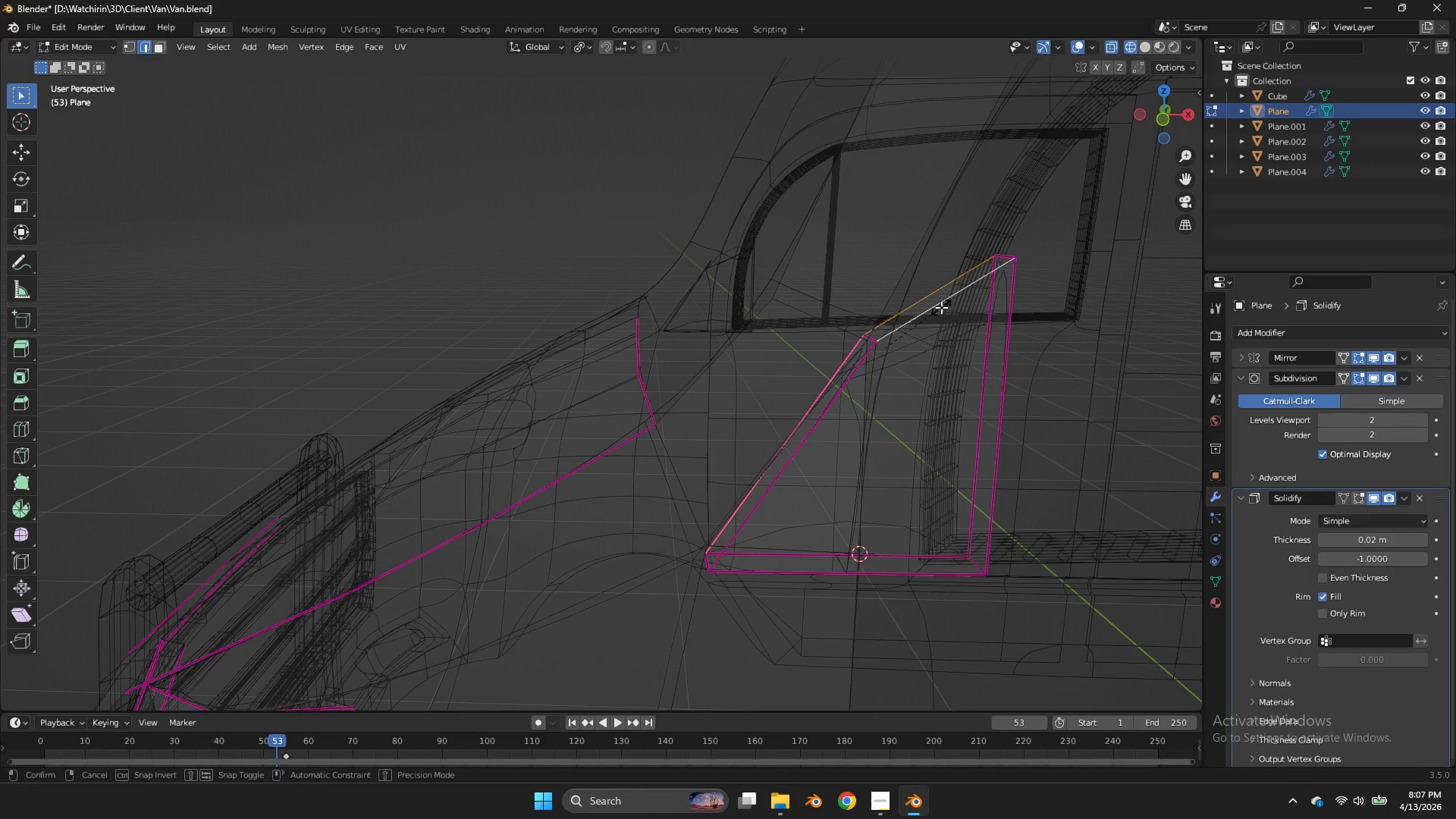 
key(Shift+E)
 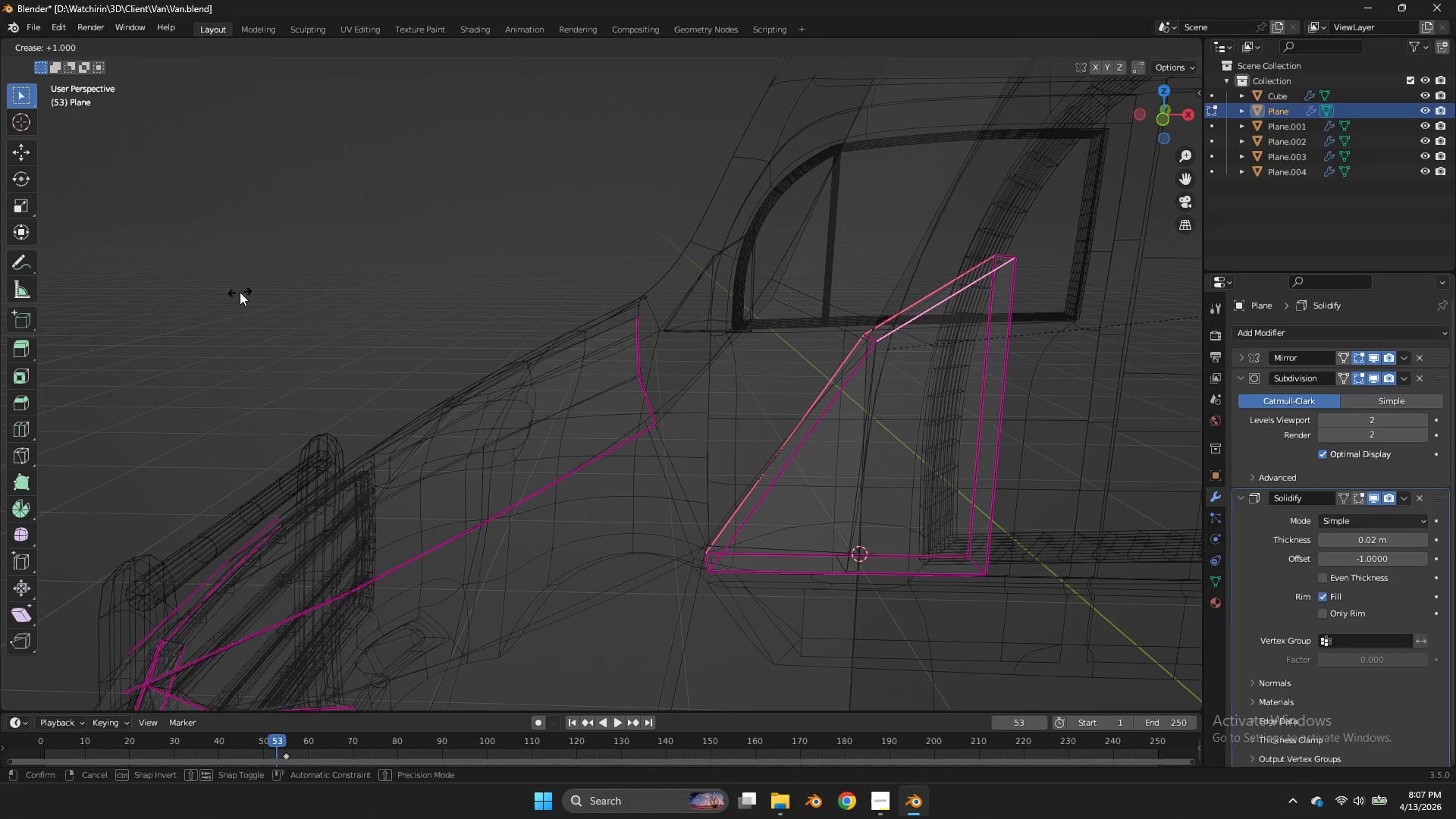 
left_click([242, 292])
 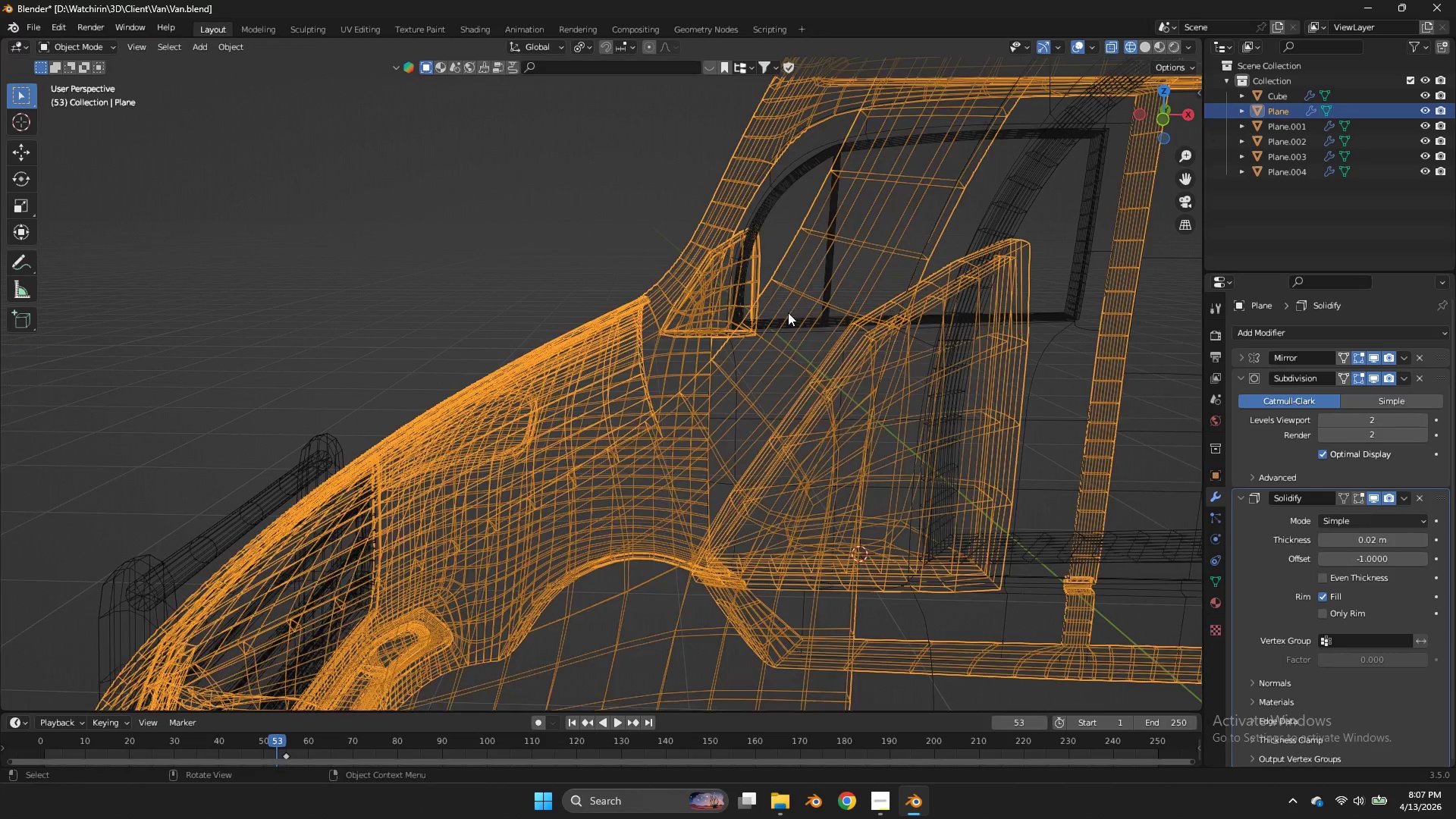 
key(Tab)
 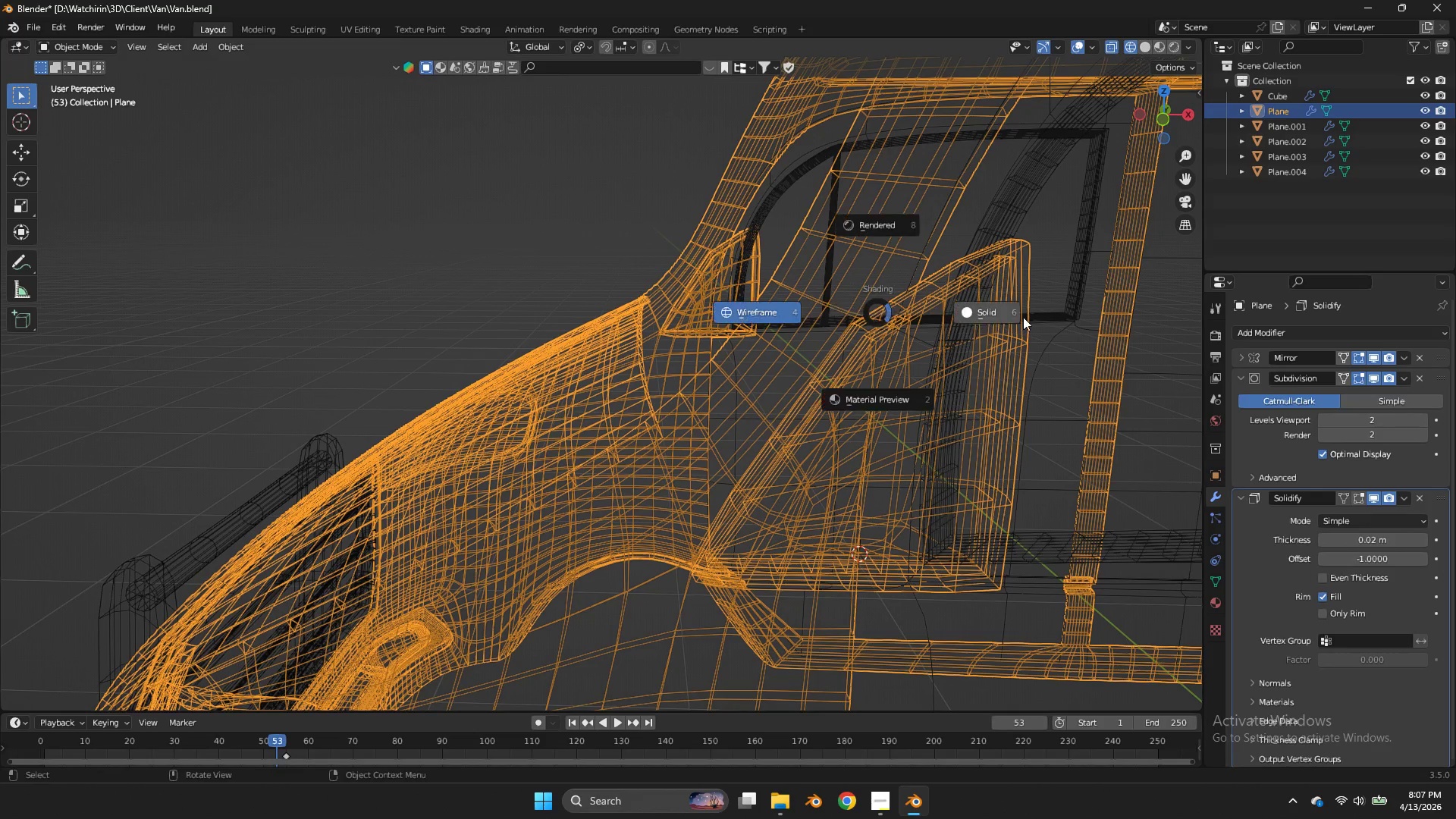 
key(Z)
 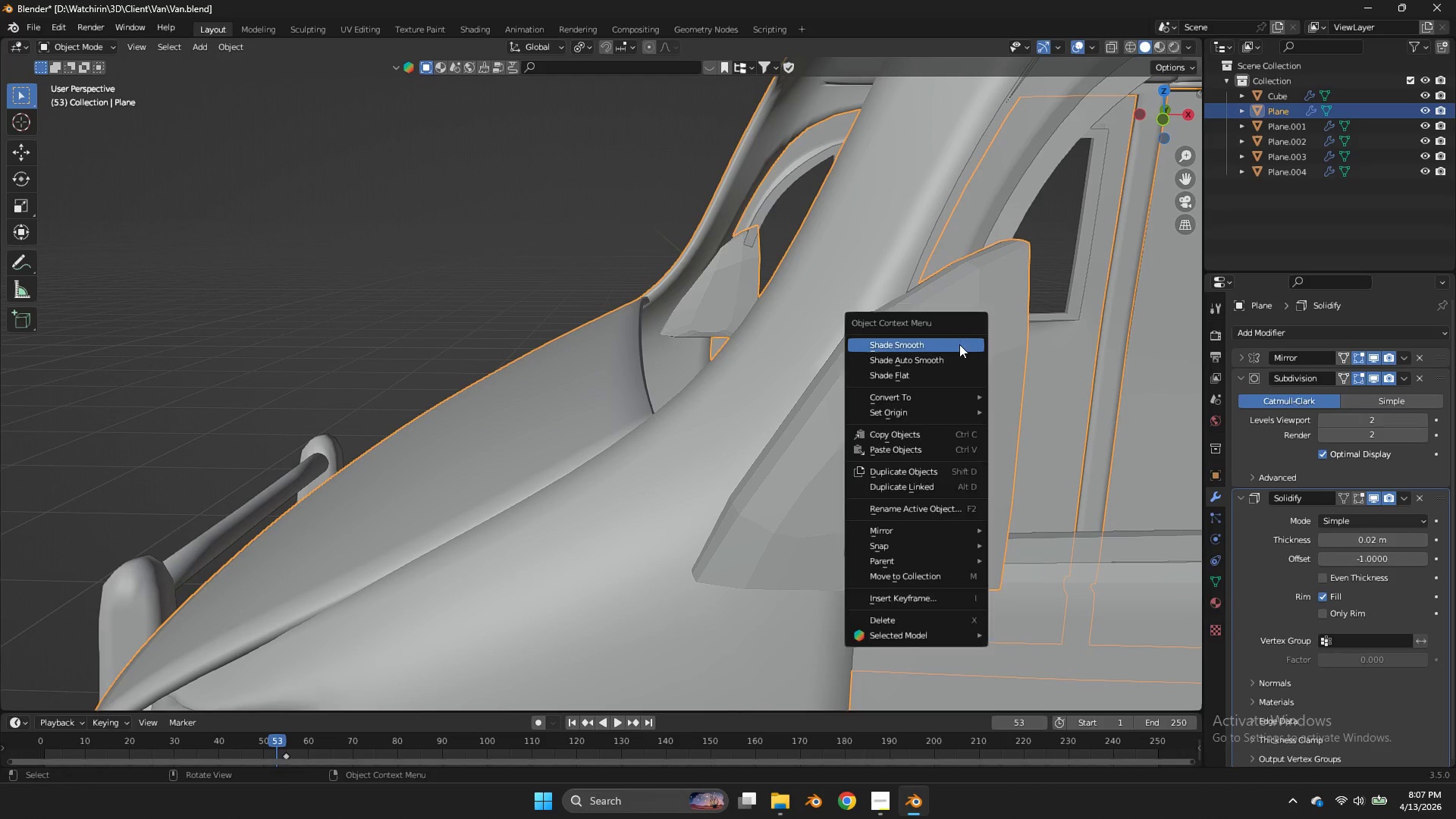 
left_click([959, 344])
 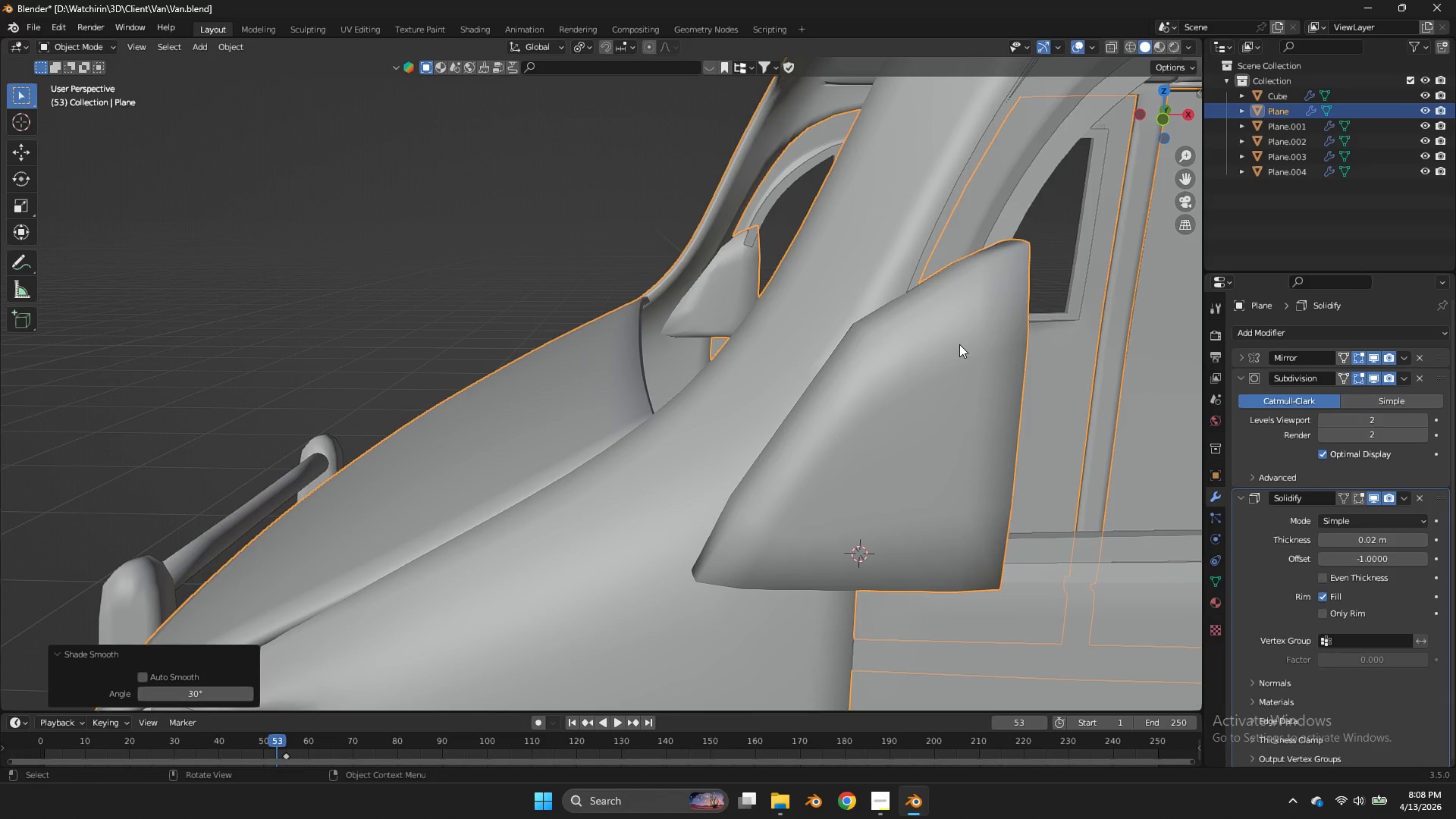 
key(Tab)
 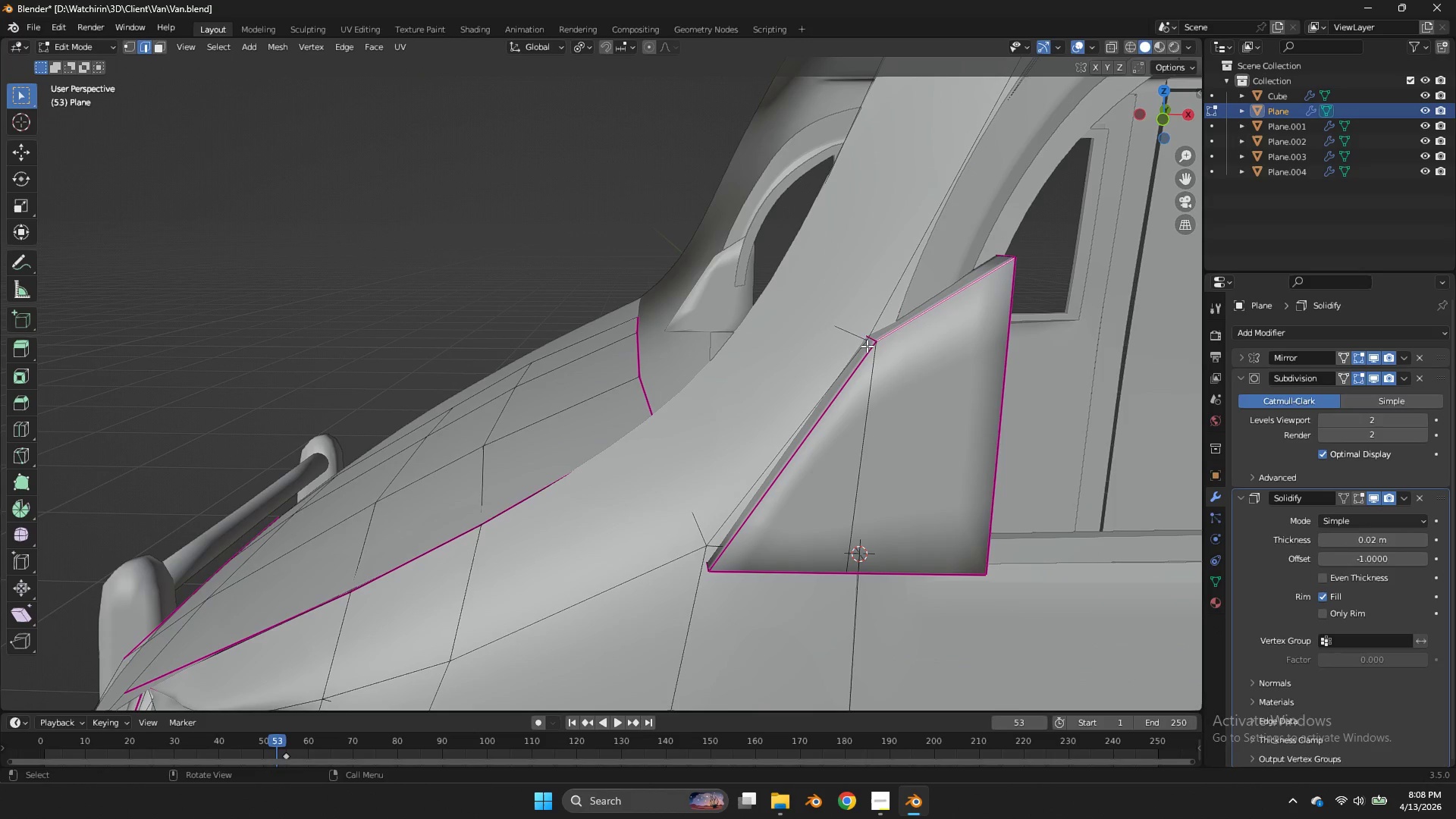 
left_click([868, 338])
 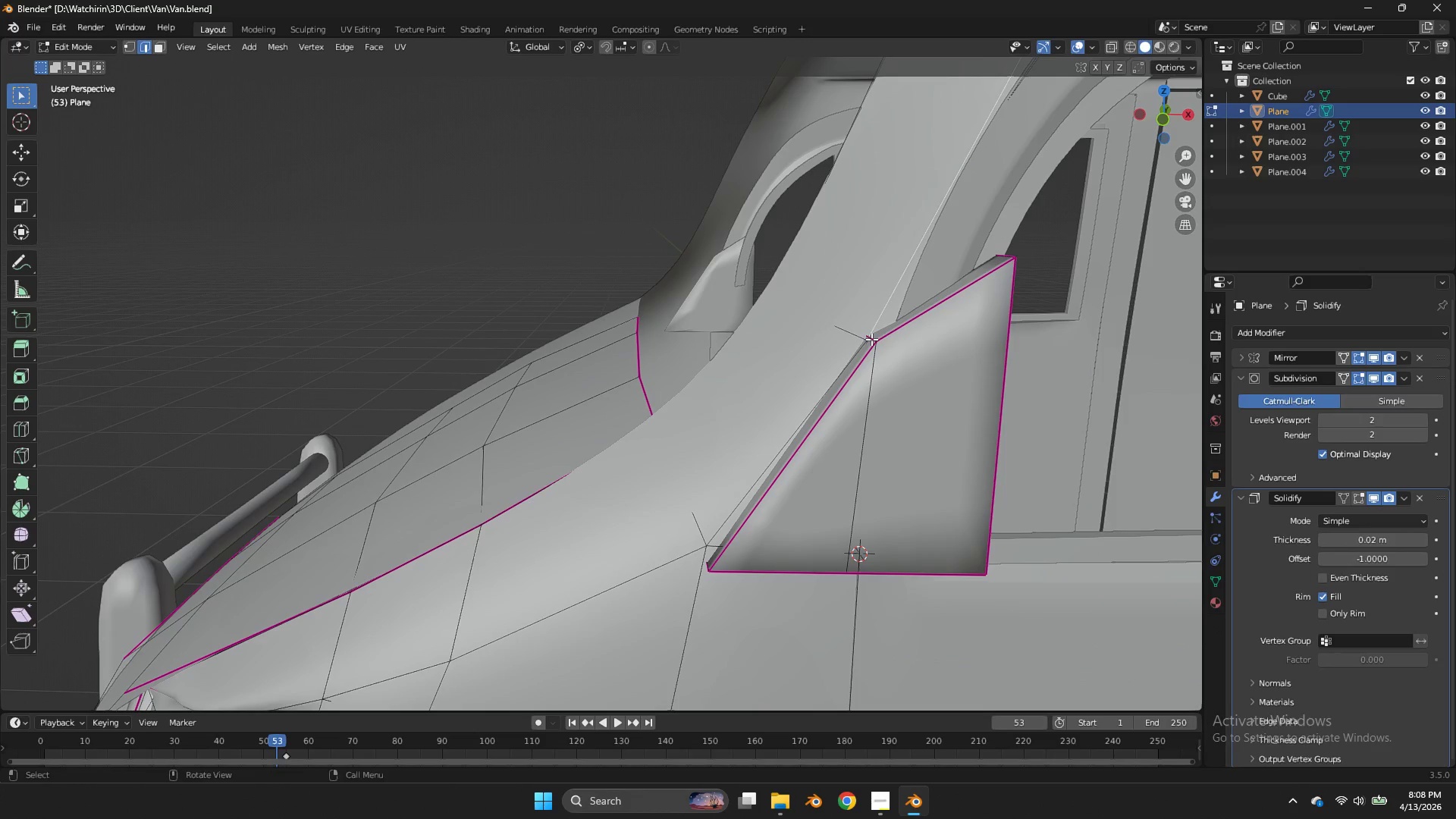 
left_click([871, 339])
 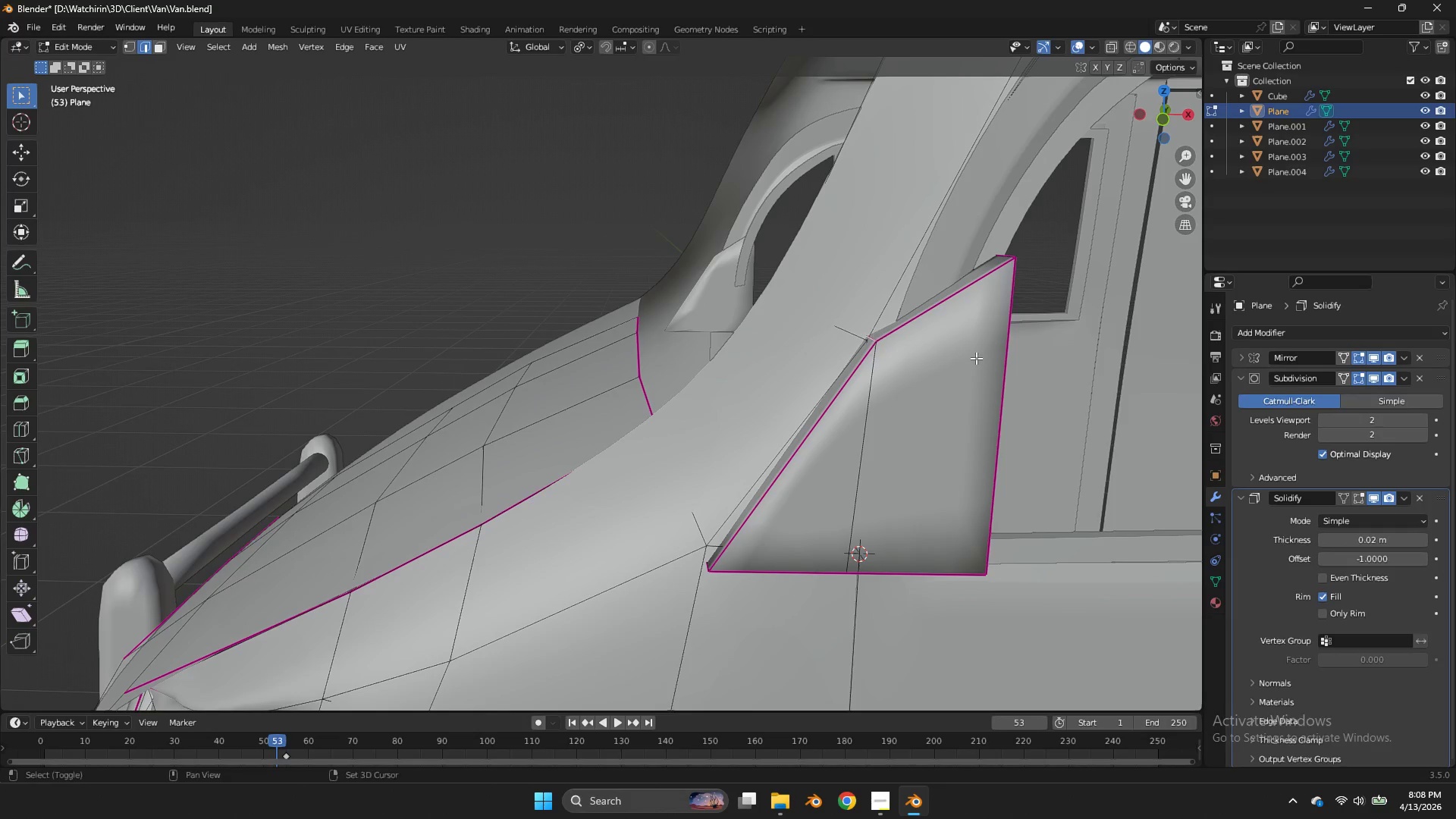 
key(Shift+E)
 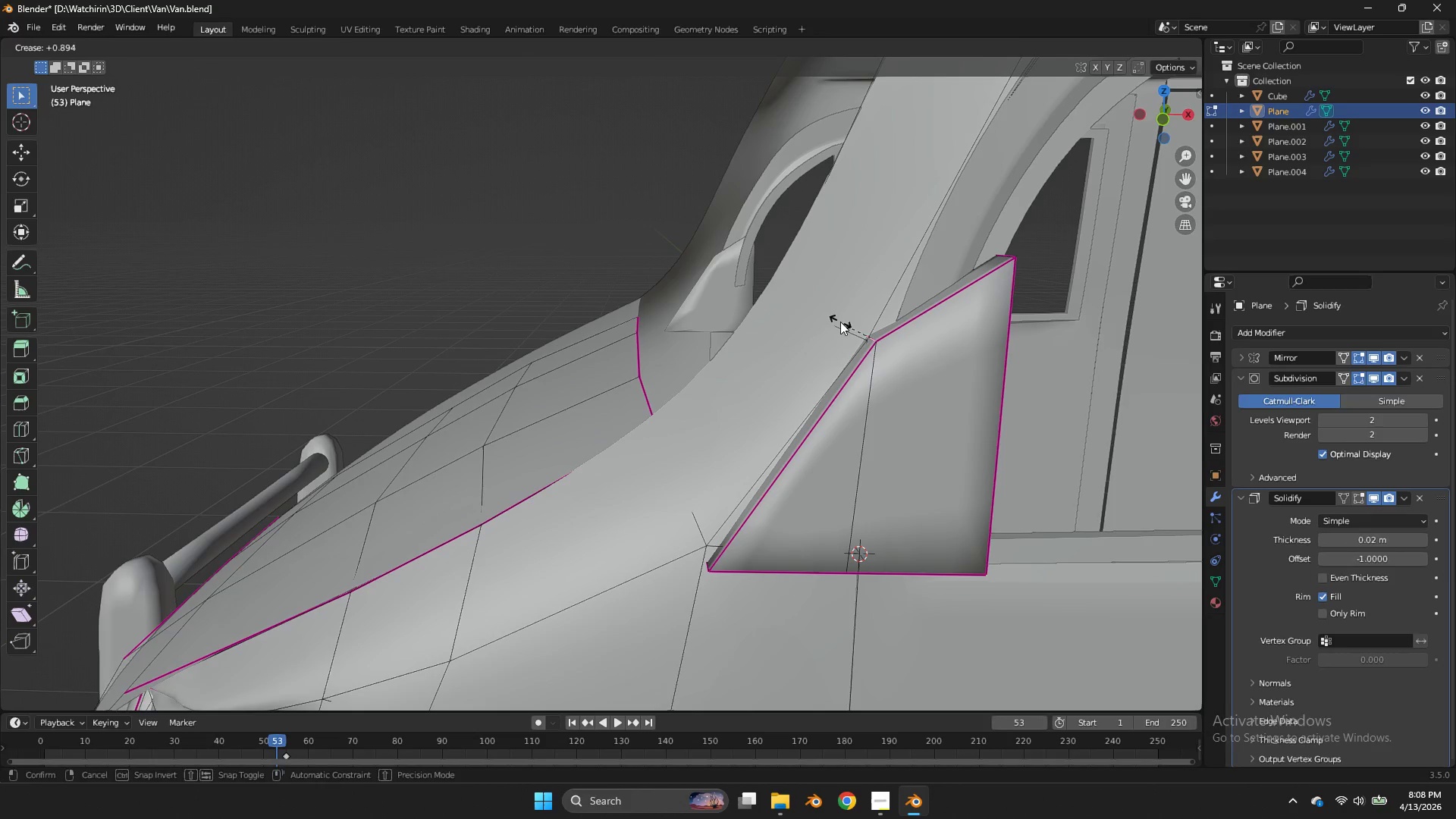 
left_click([840, 322])
 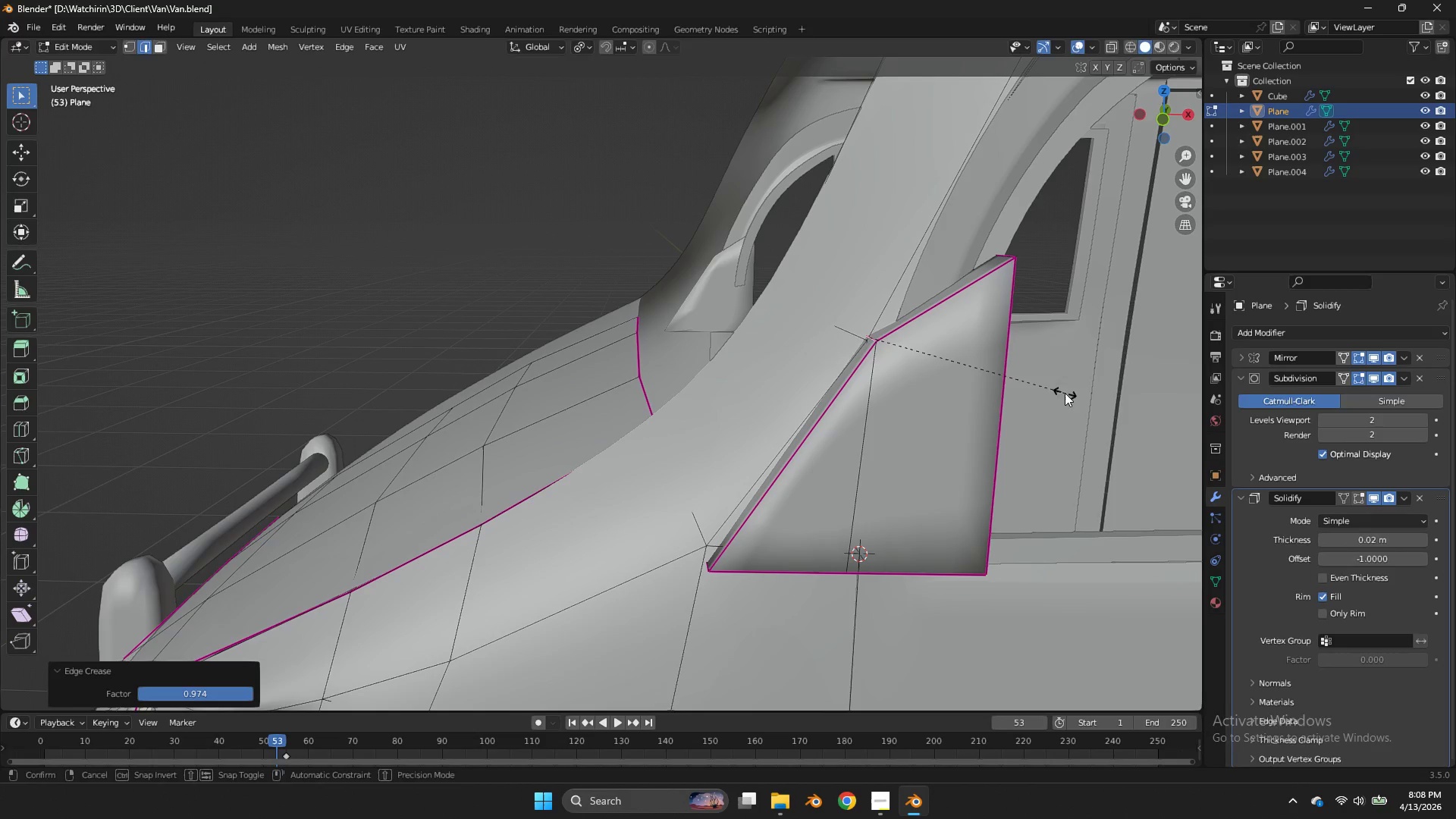 
key(Shift+E)
 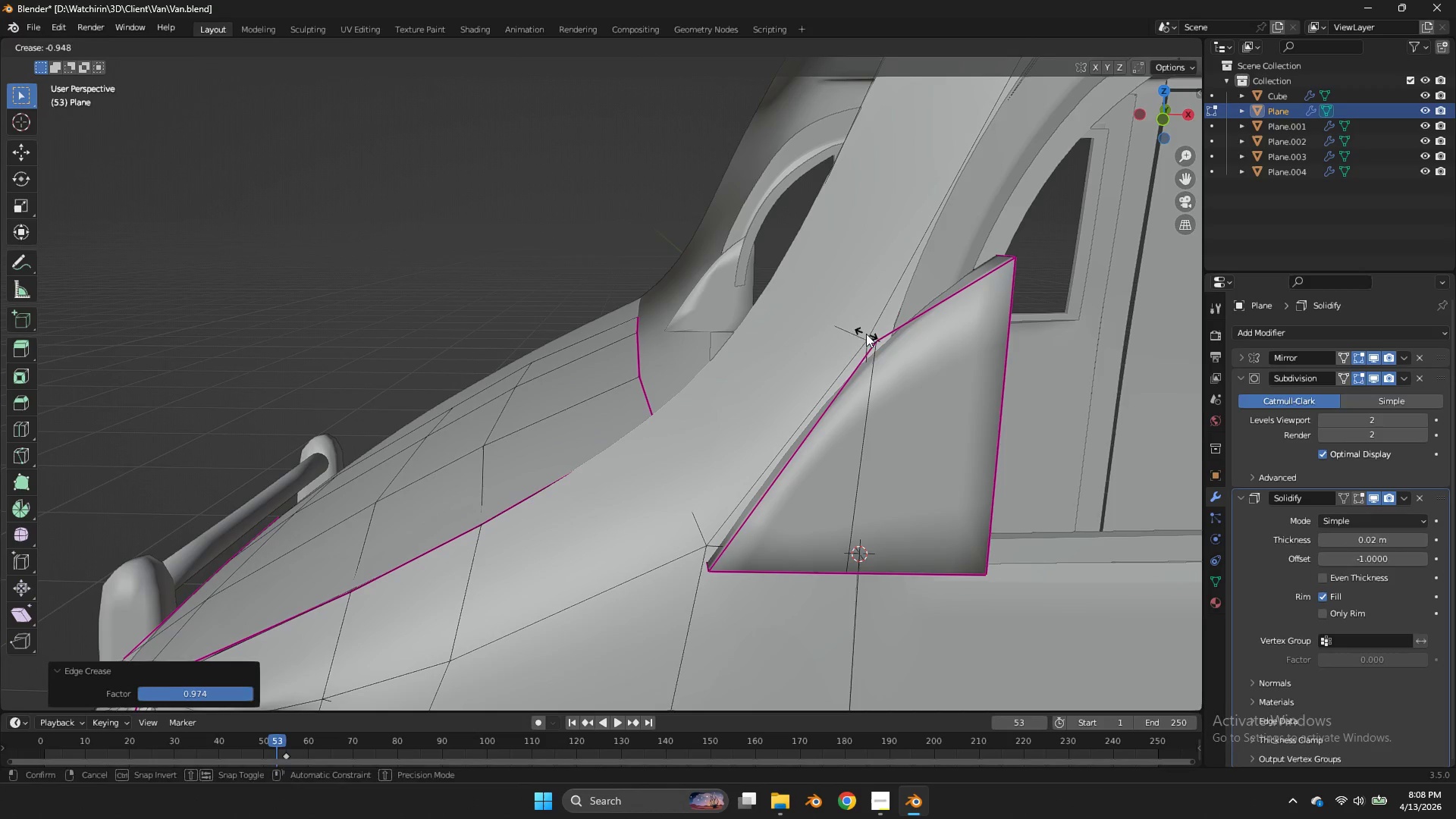 
left_click([866, 334])
 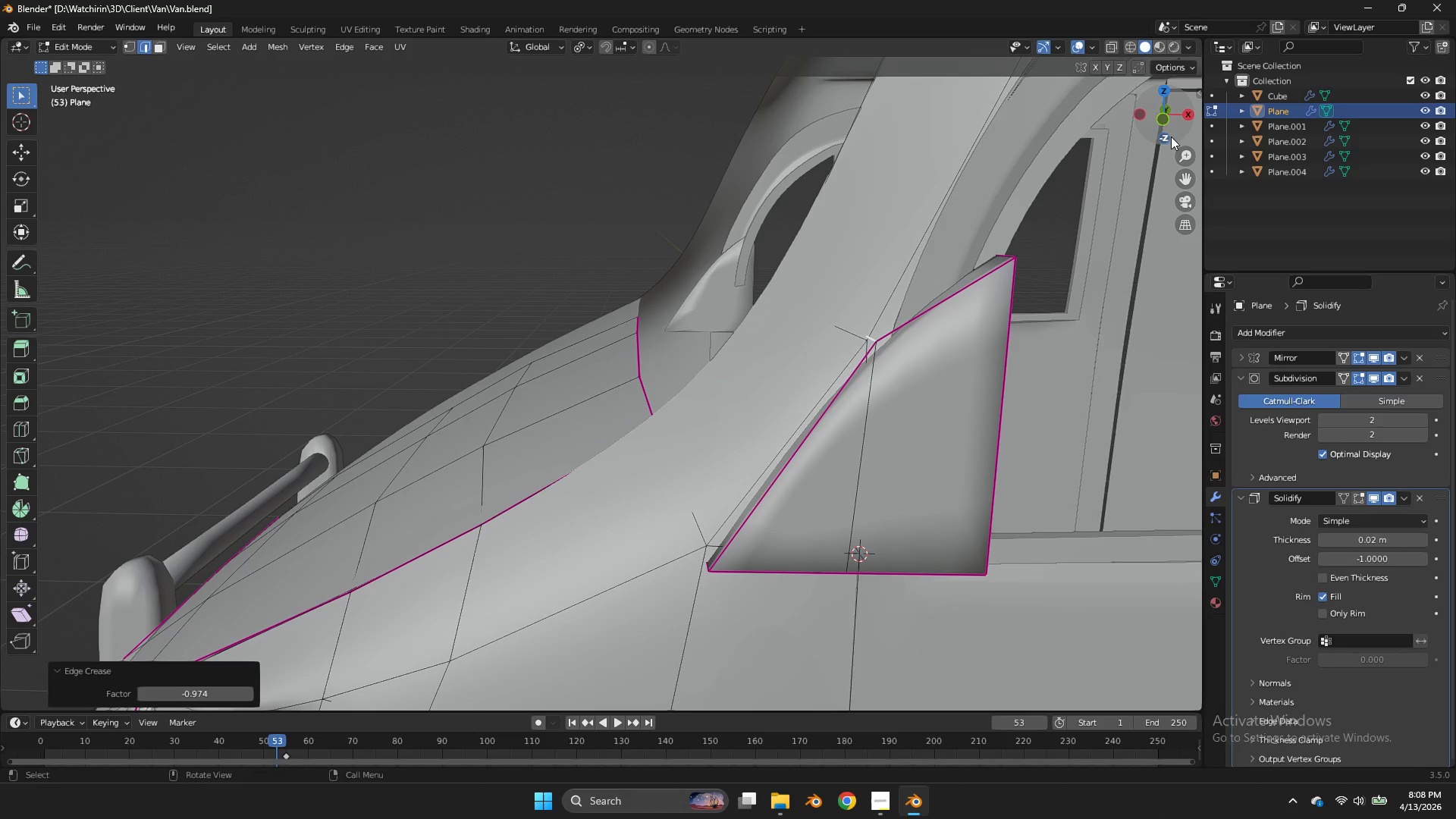 
left_click([1168, 127])
 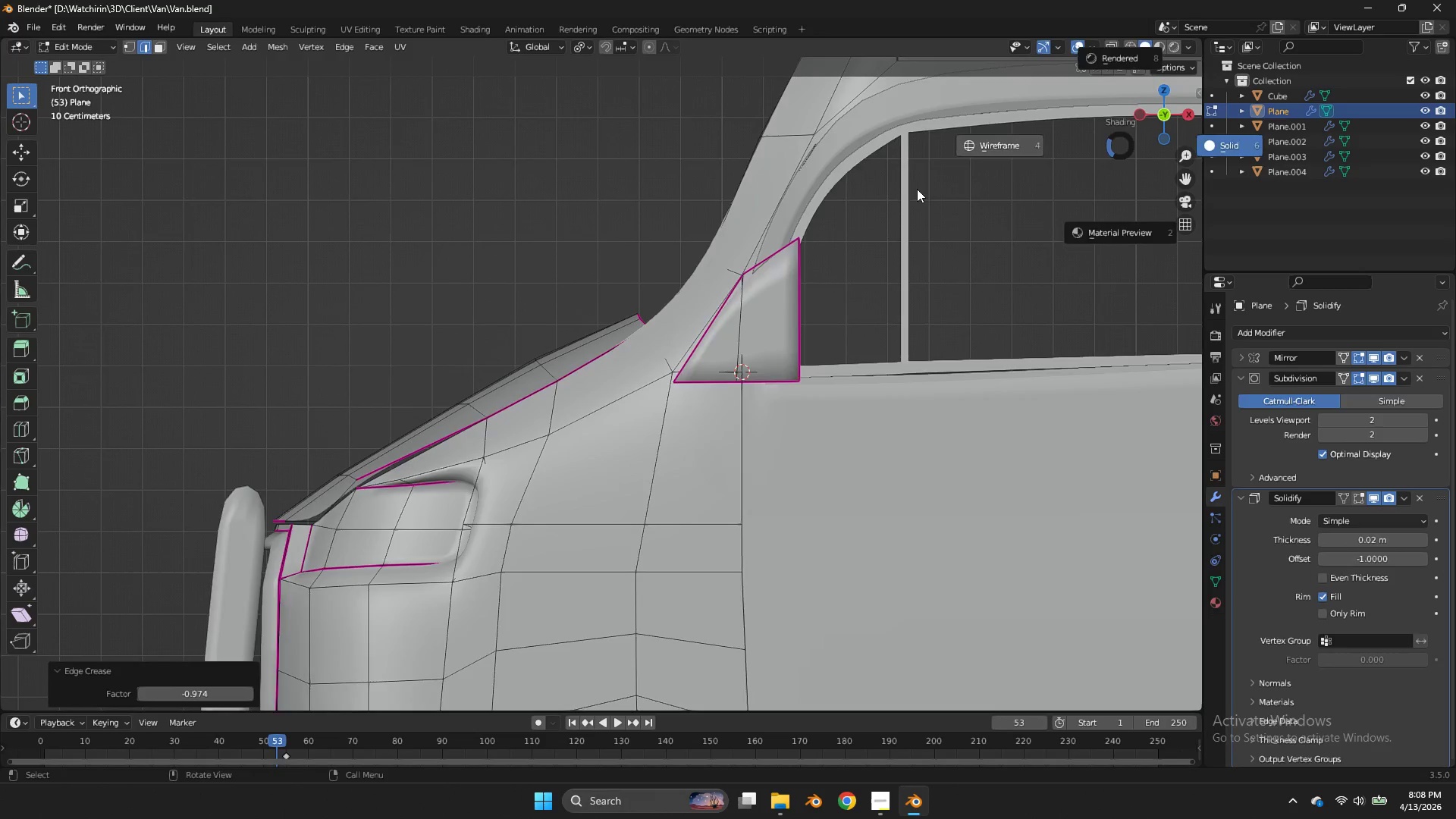 
type(zg)
 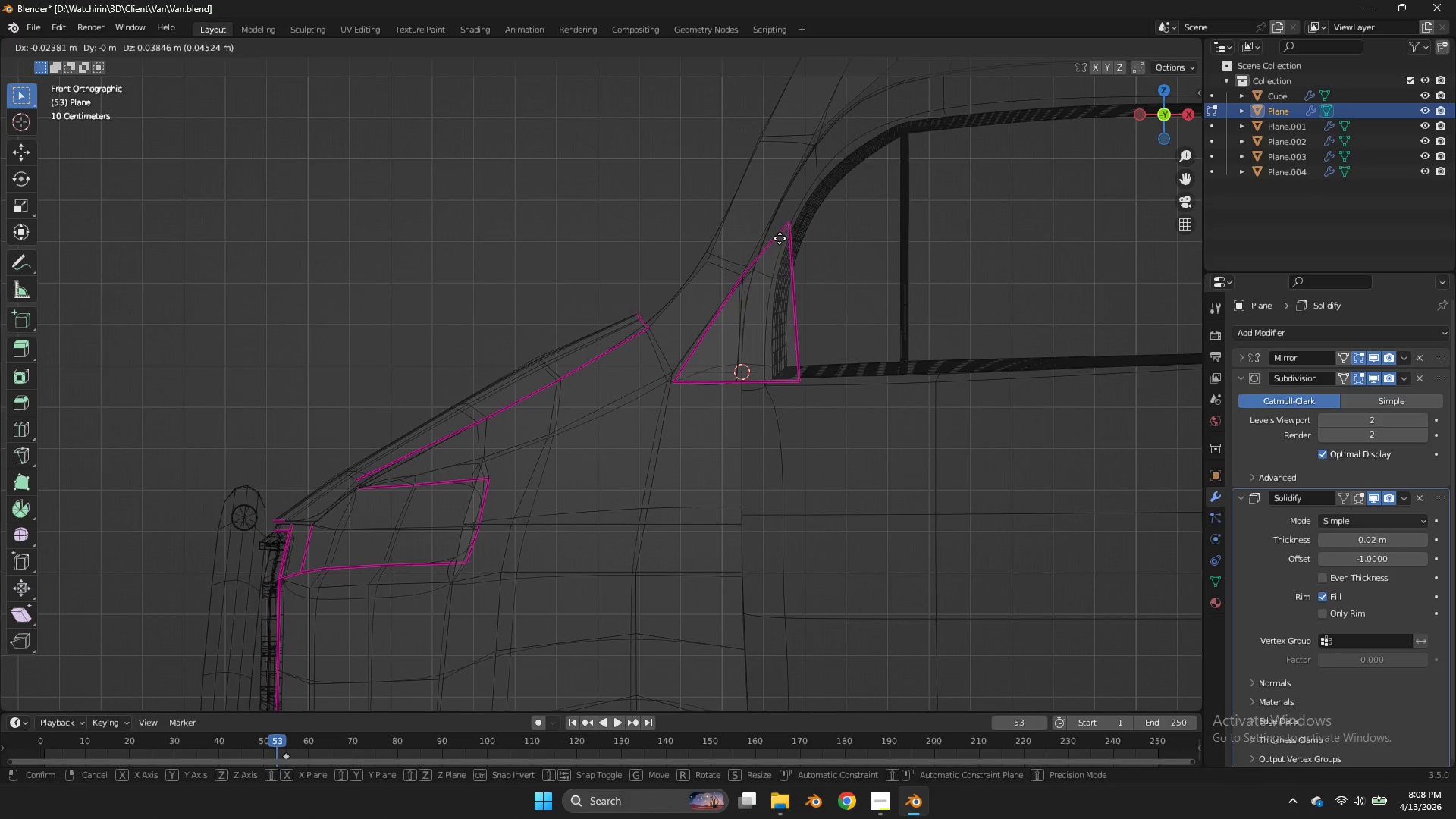 
left_click_drag(start_coordinate=[823, 216], to_coordinate=[789, 254])
 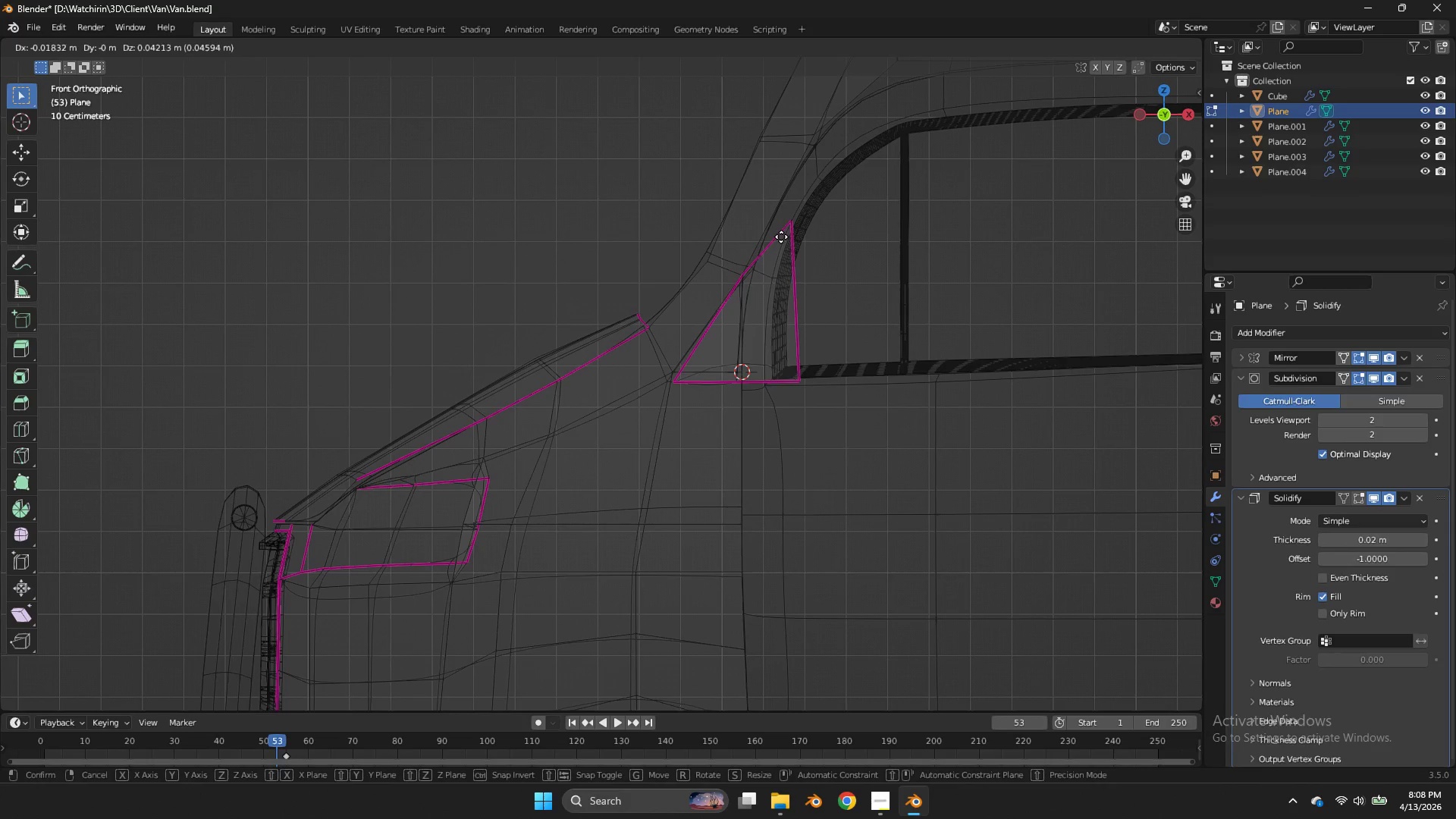 
left_click([781, 237])
 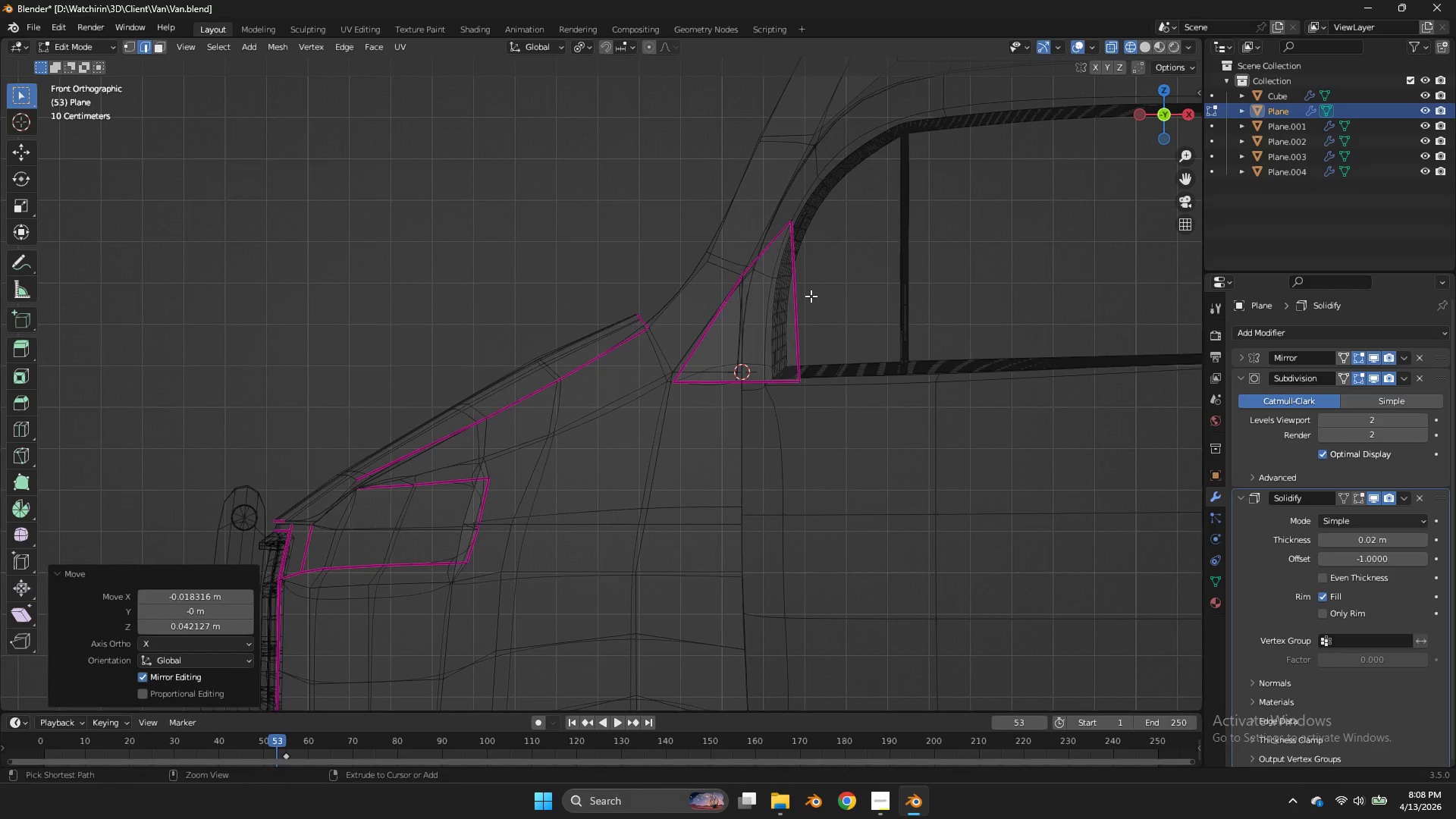 
key(Control+R)
 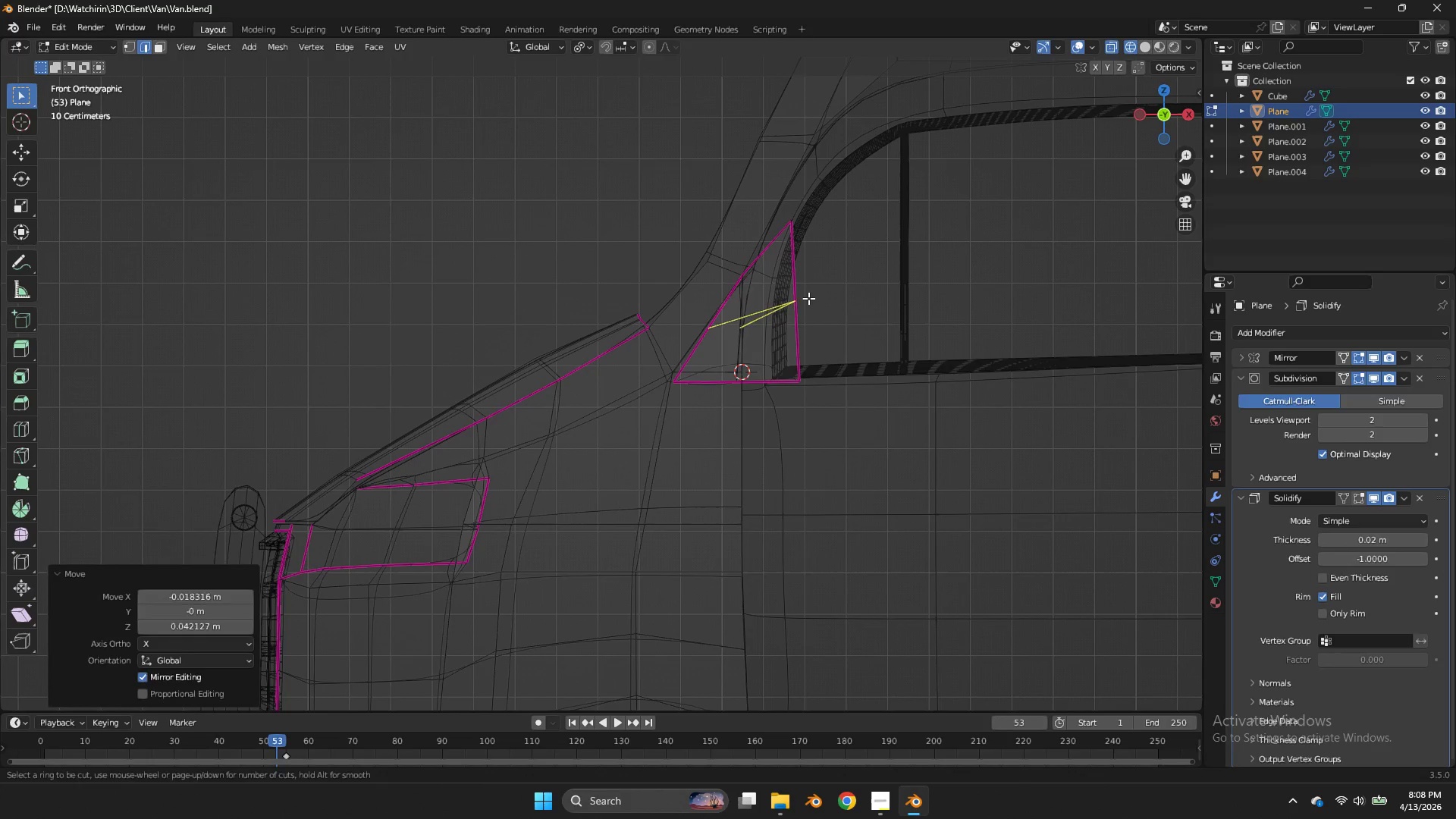 
left_click([808, 298])
 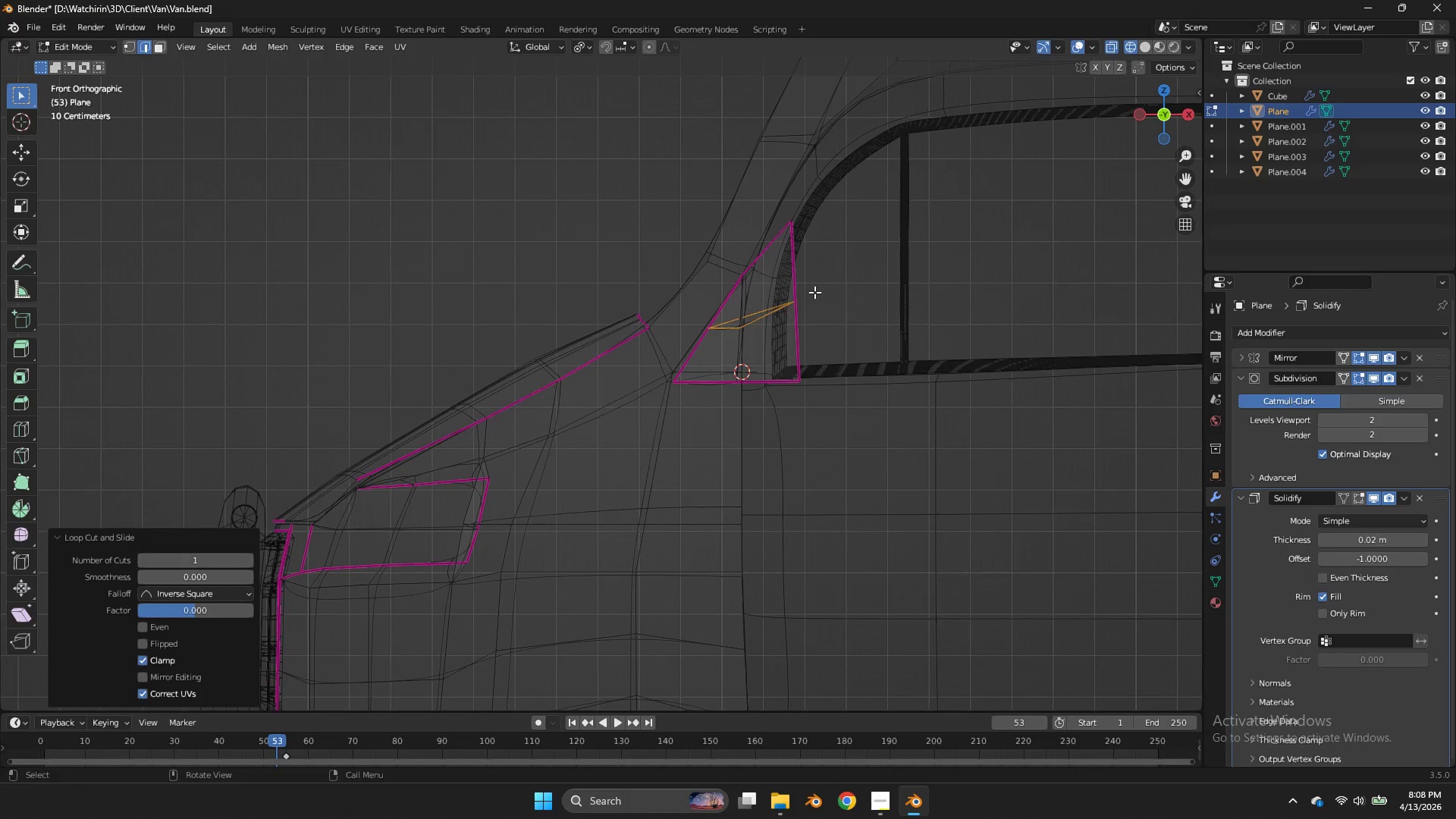 
left_click_drag(start_coordinate=[814, 292], to_coordinate=[778, 317])
 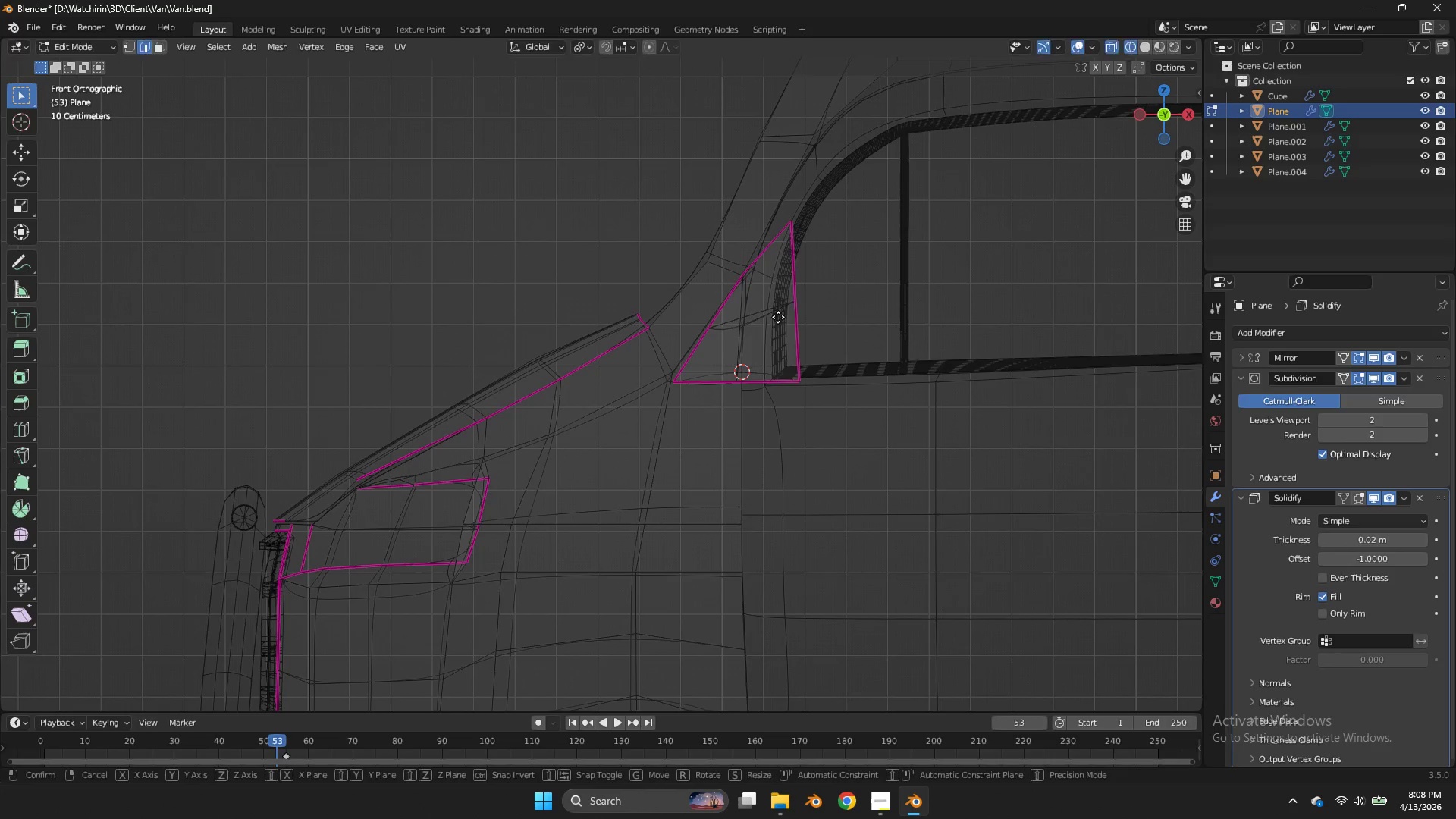 
key(G)
 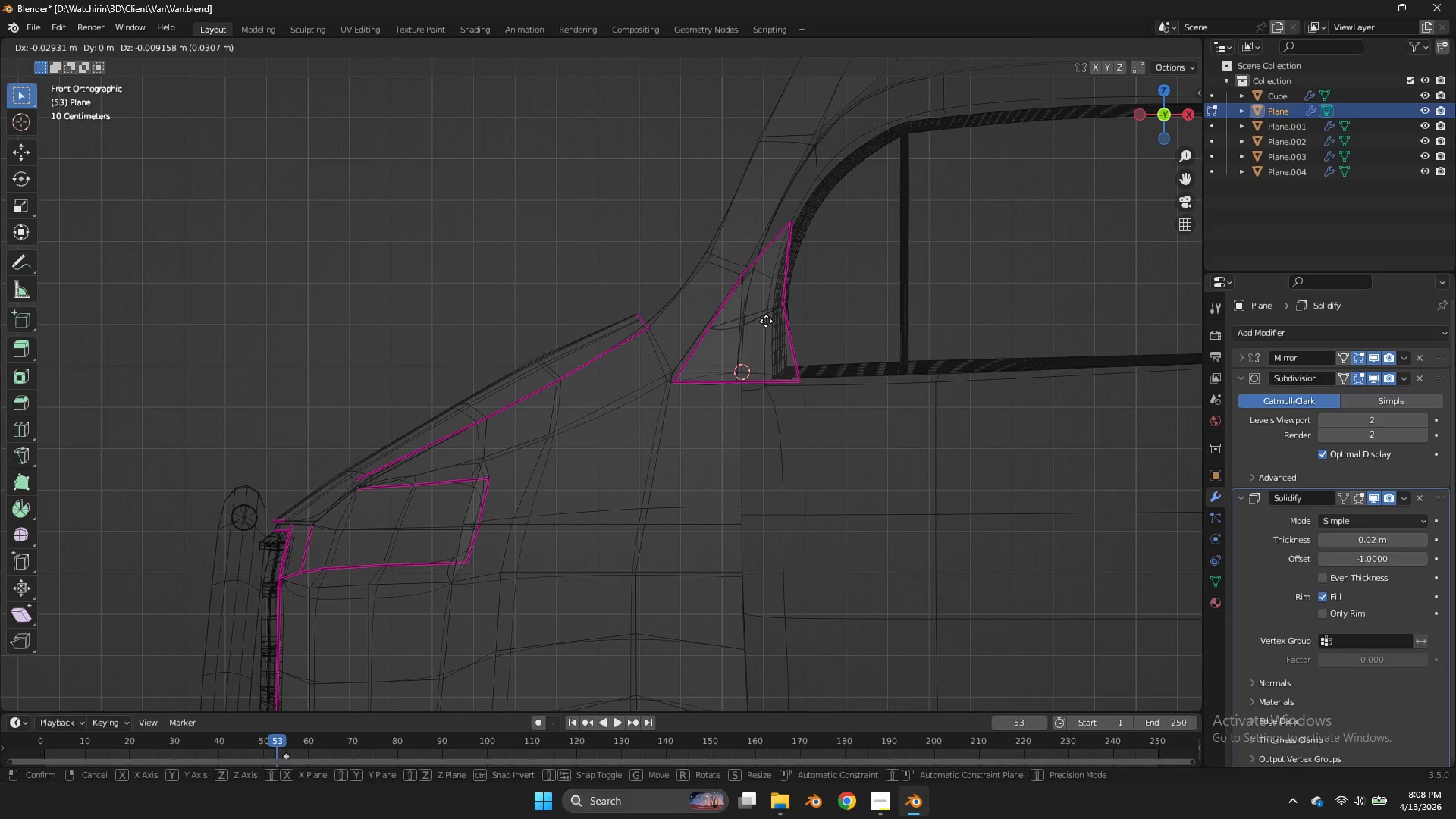 
right_click([766, 321])
 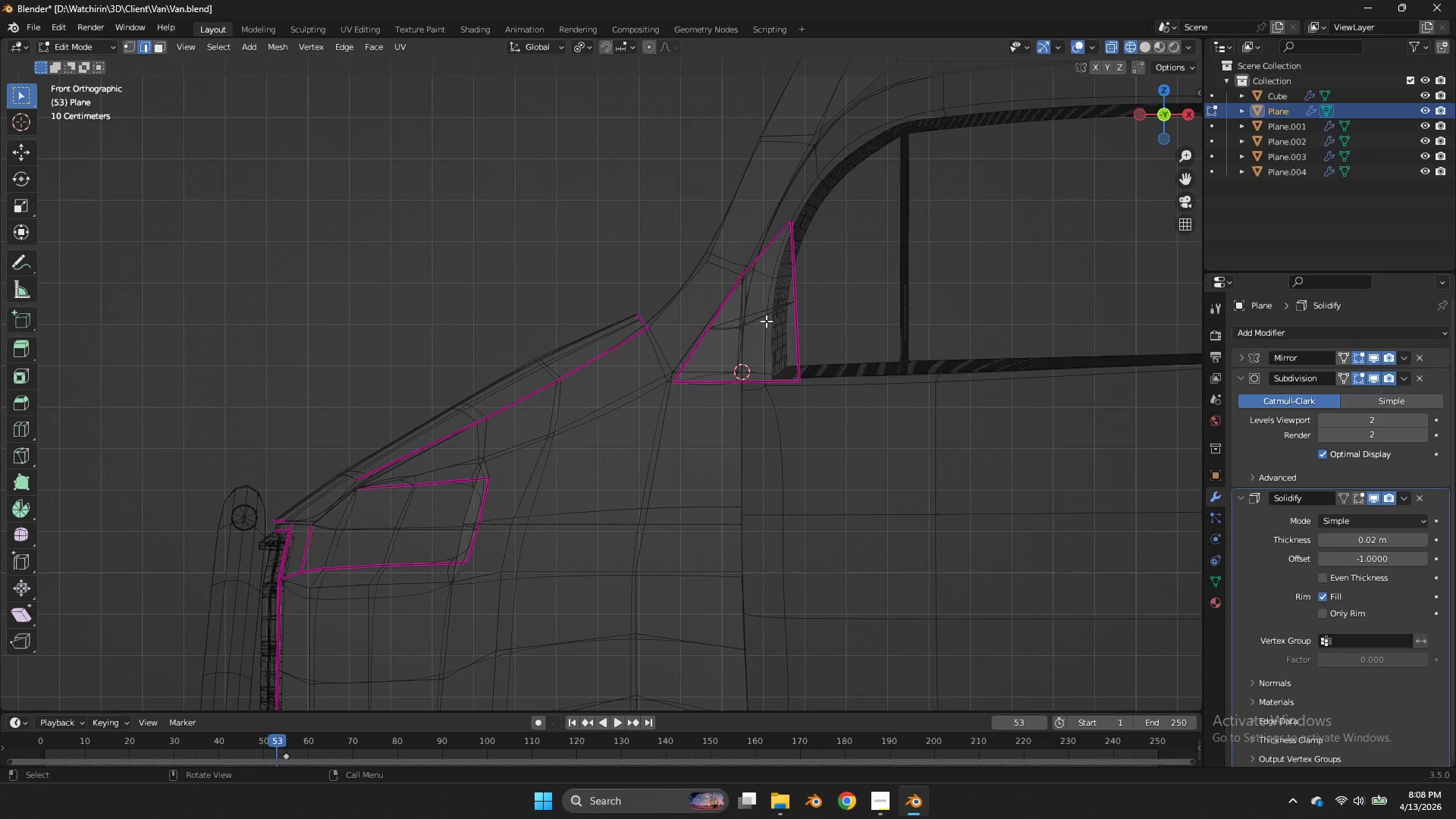 
key(Control+ControlLeft)
 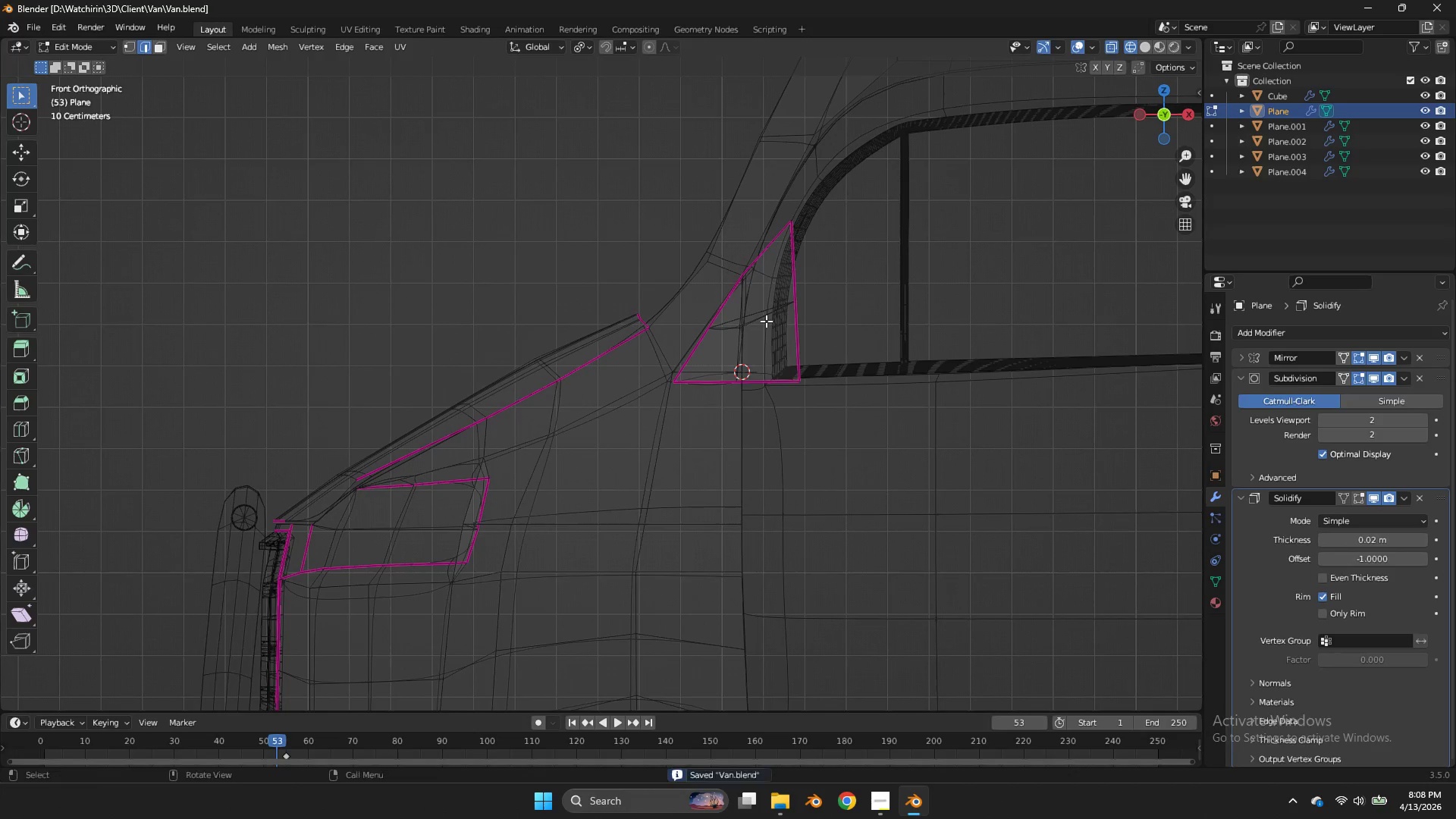 
key(Control+S)
 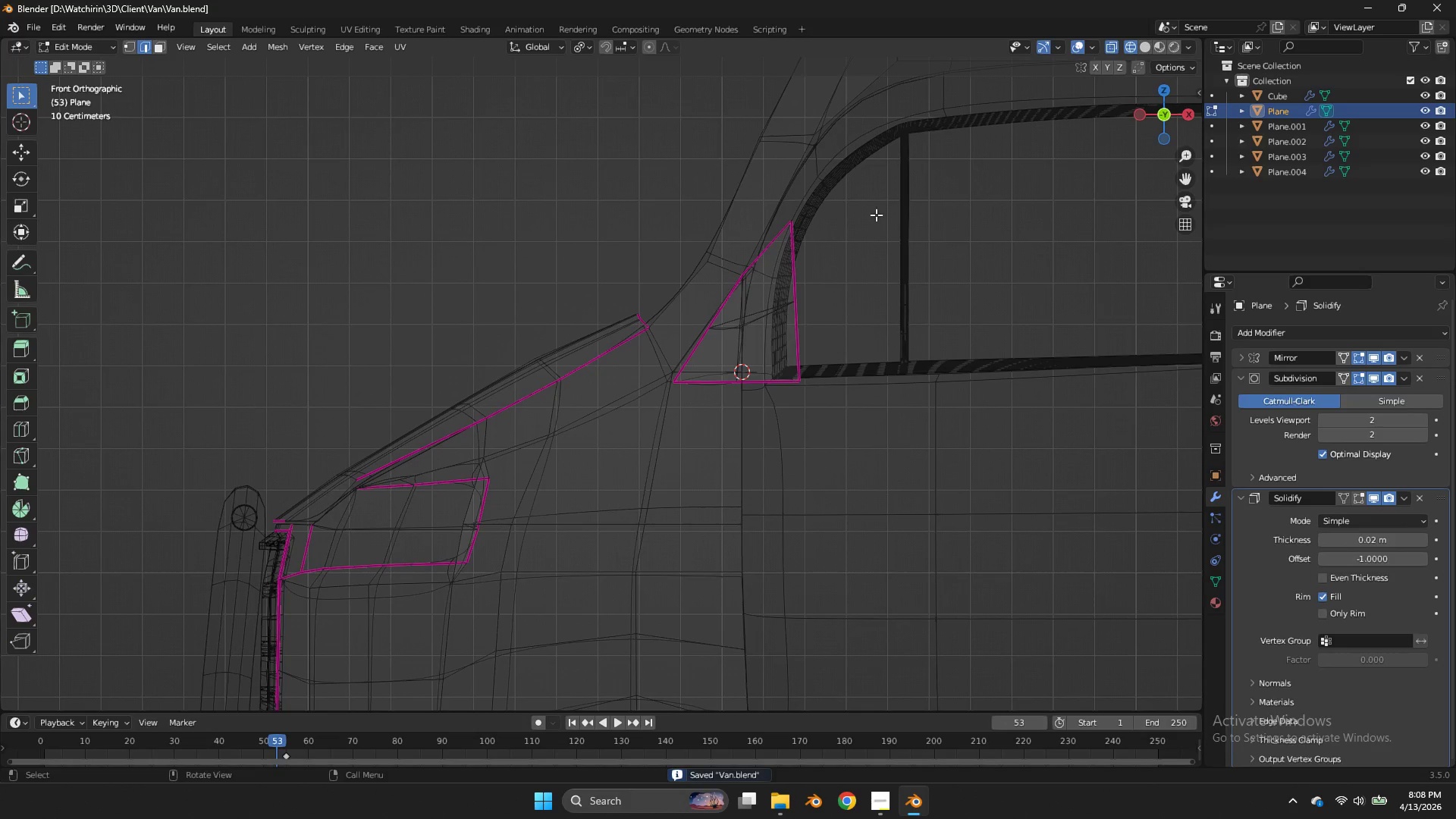 
key(Z)
 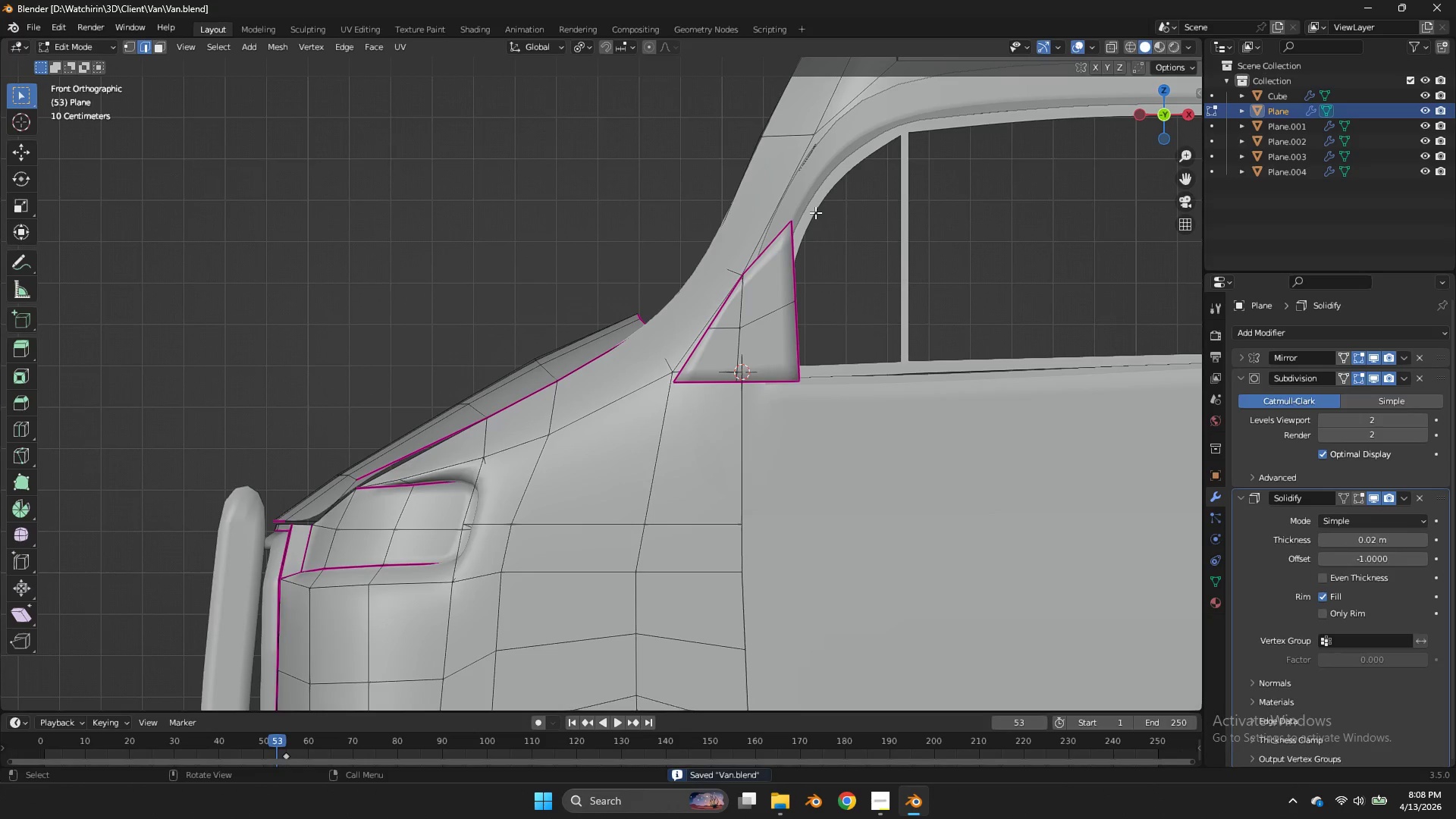 
double_click([814, 212])
 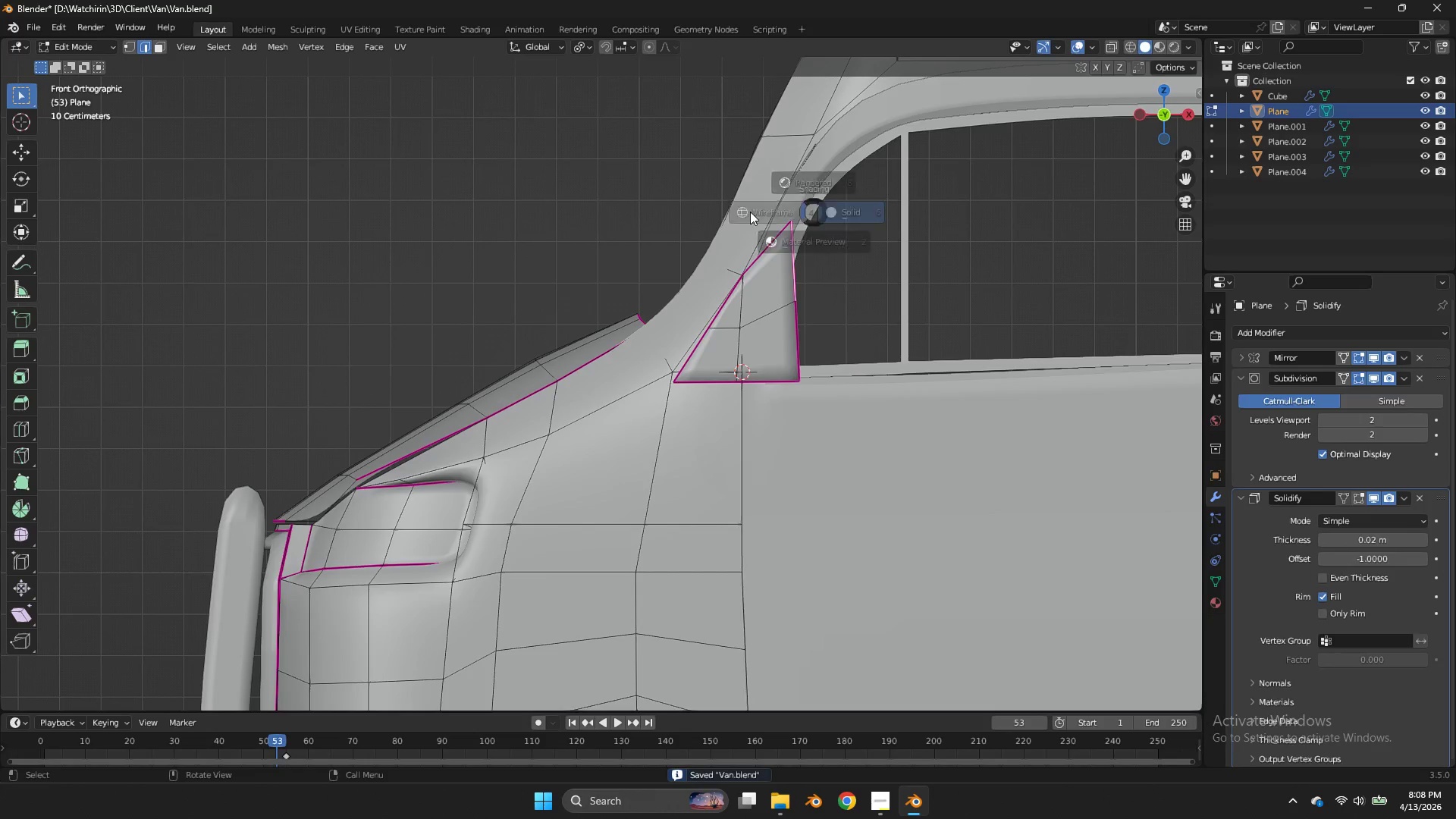 
key(Z)
 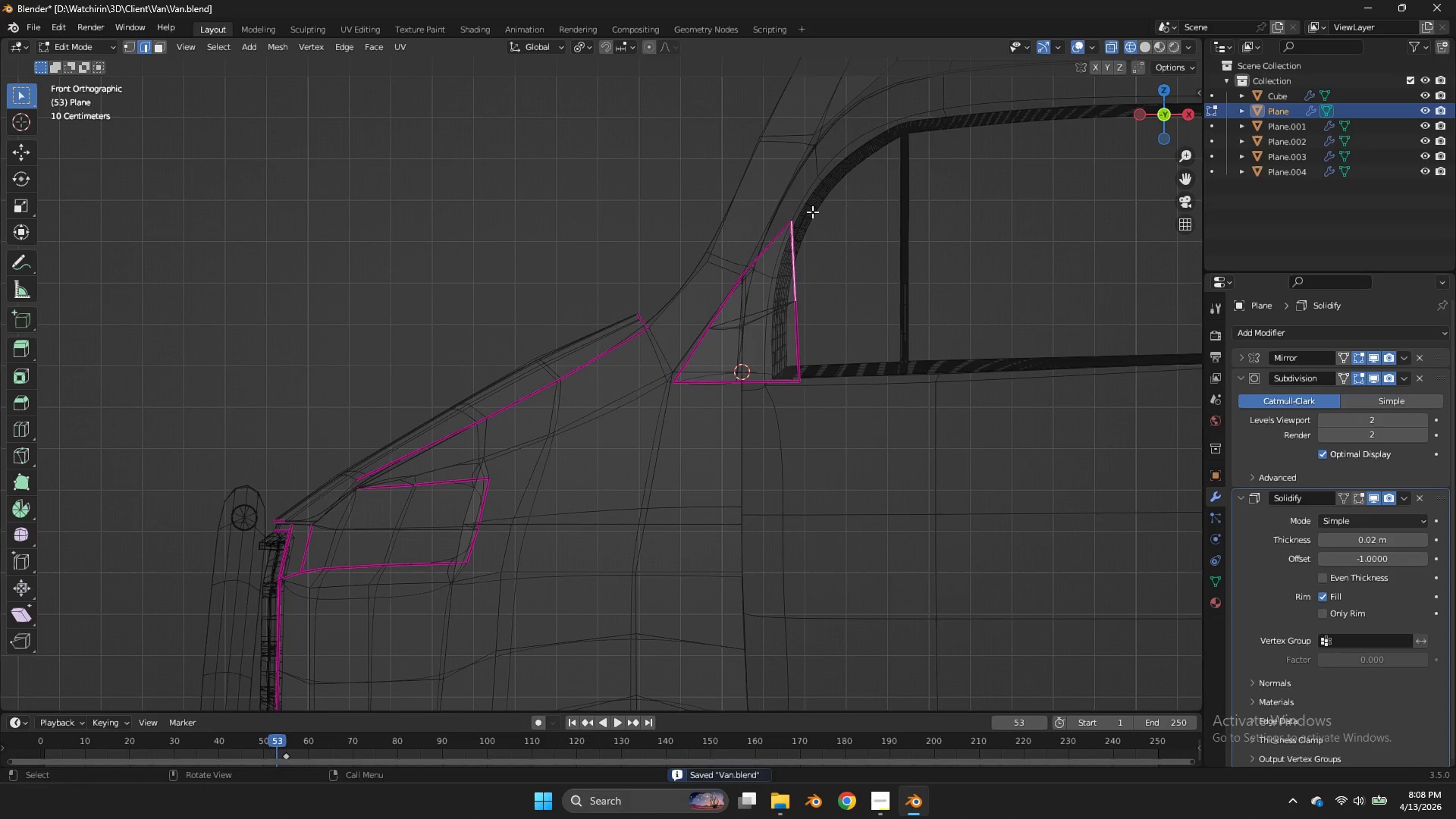 
left_click_drag(start_coordinate=[812, 212], to_coordinate=[783, 229])
 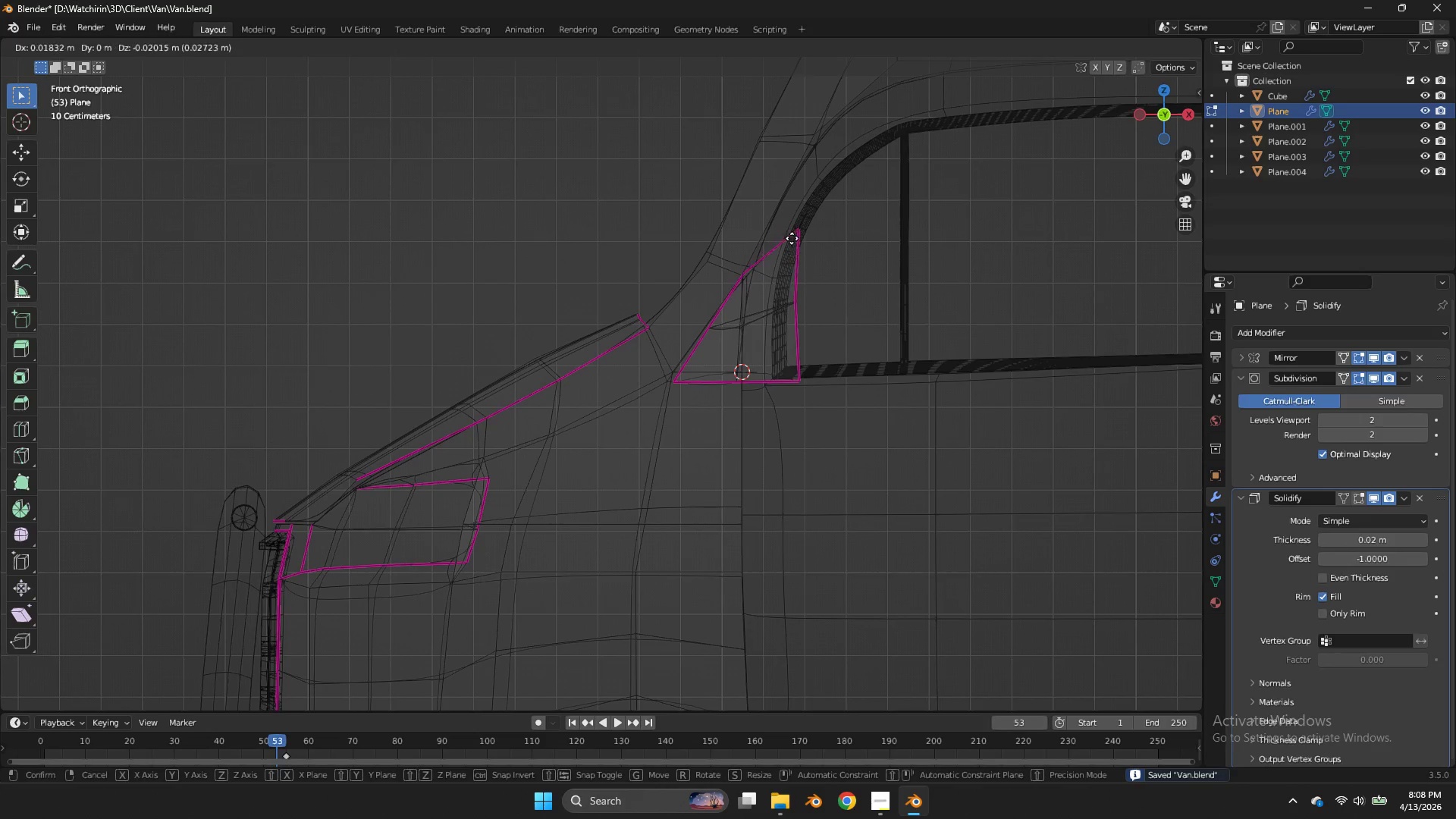 
key(G)
 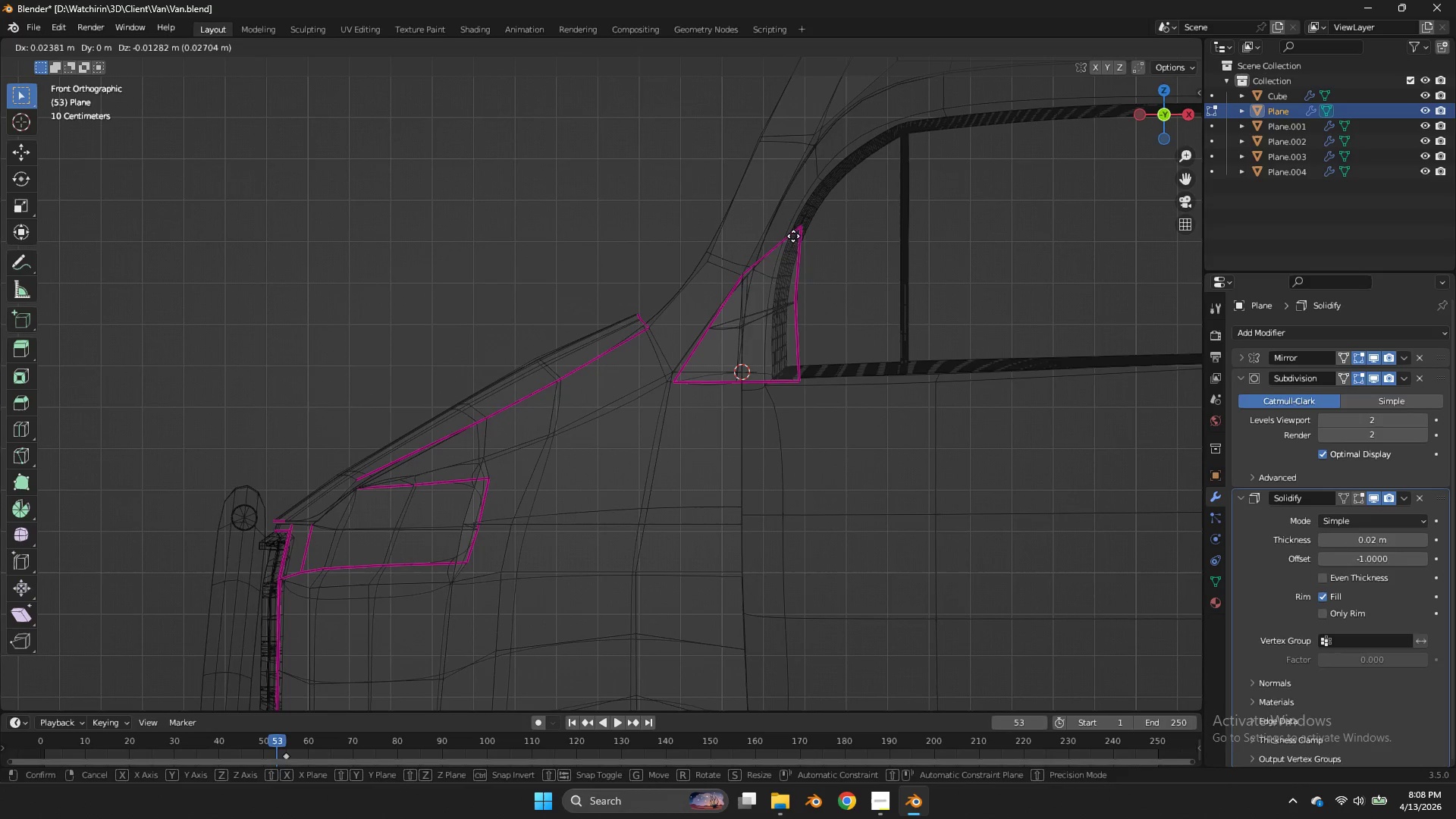 
left_click([788, 242])
 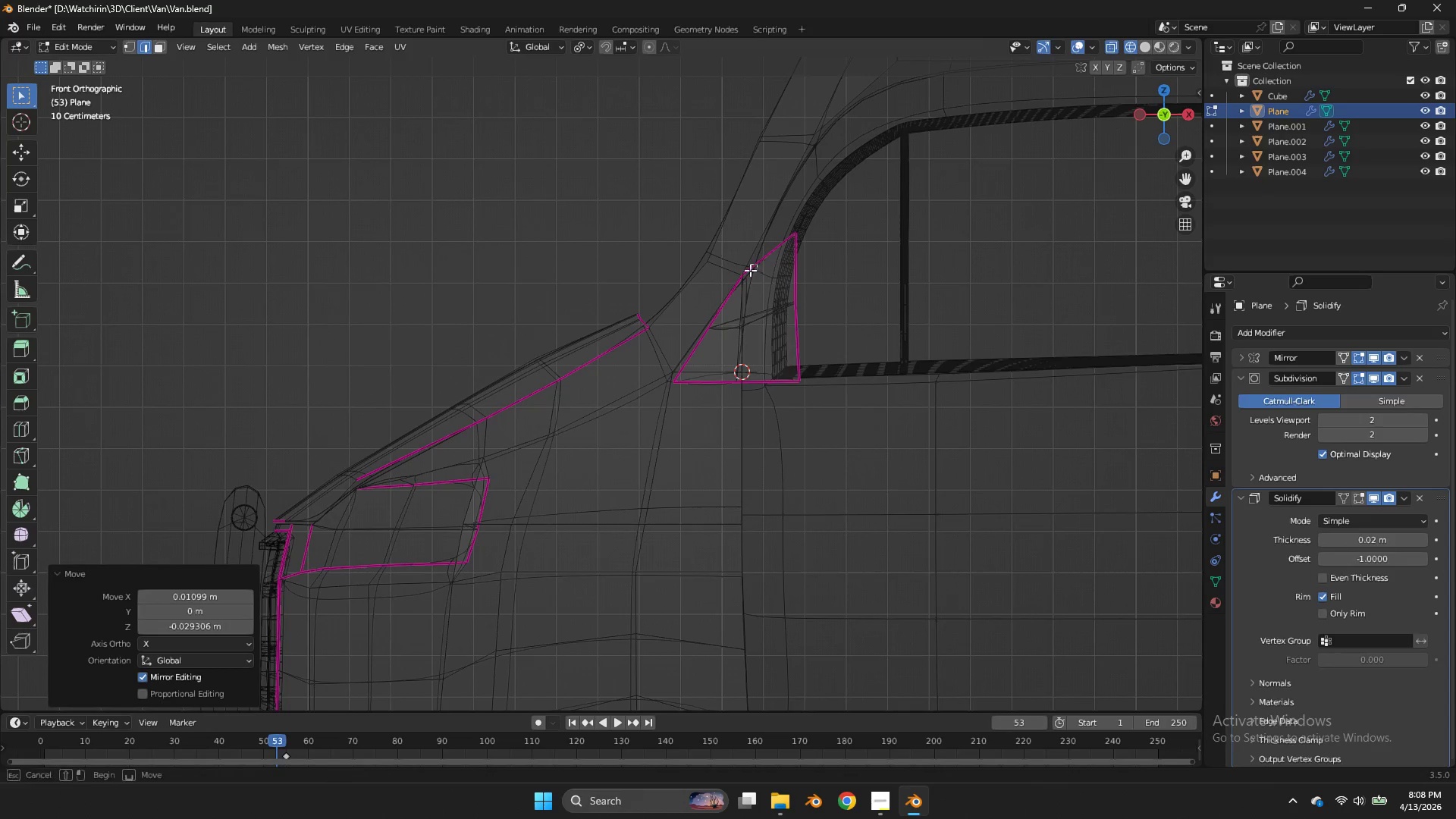 
left_click_drag(start_coordinate=[757, 264], to_coordinate=[733, 282])
 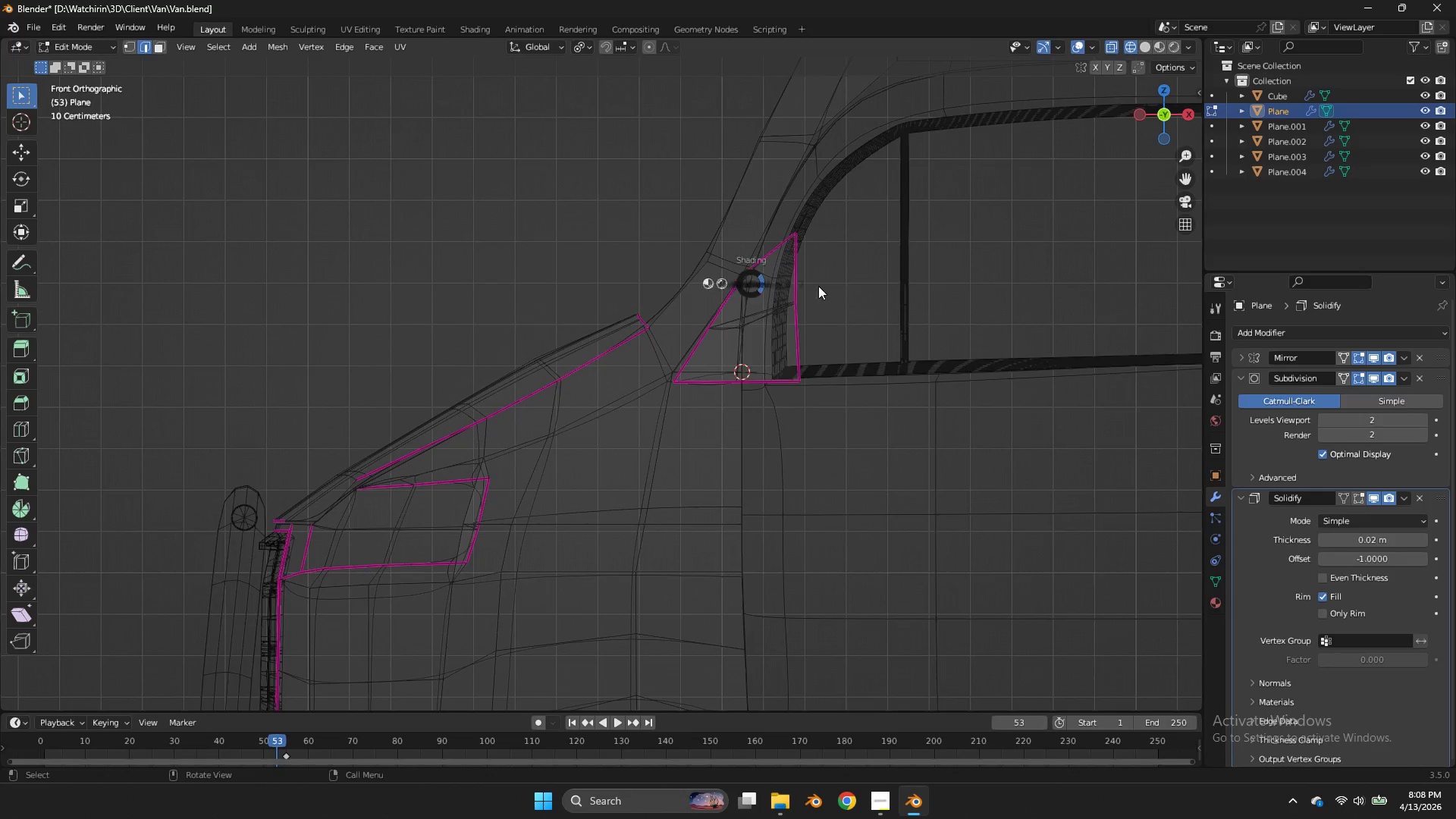 
key(Z)
 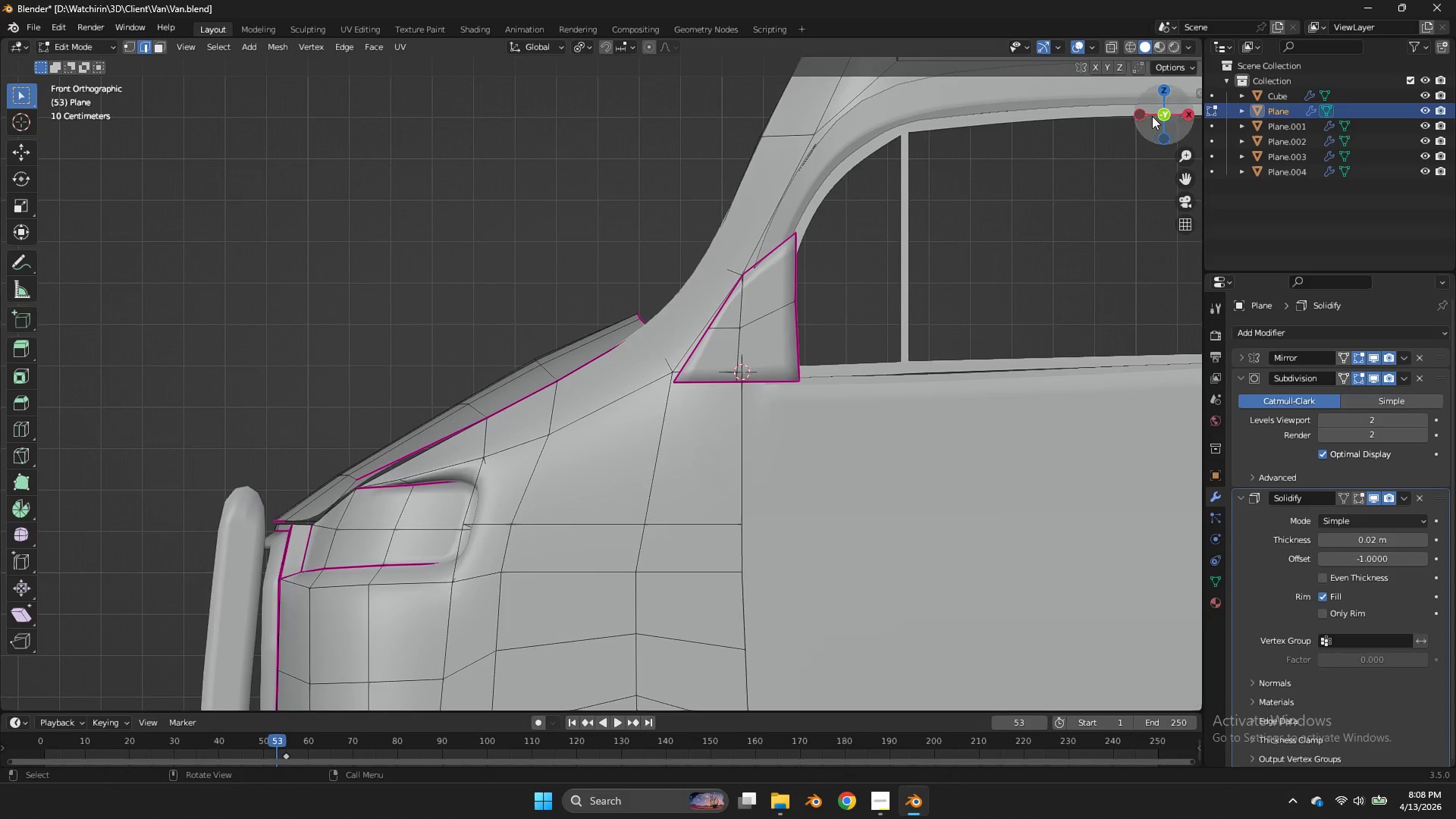 
left_click_drag(start_coordinate=[1157, 114], to_coordinate=[1192, 143])
 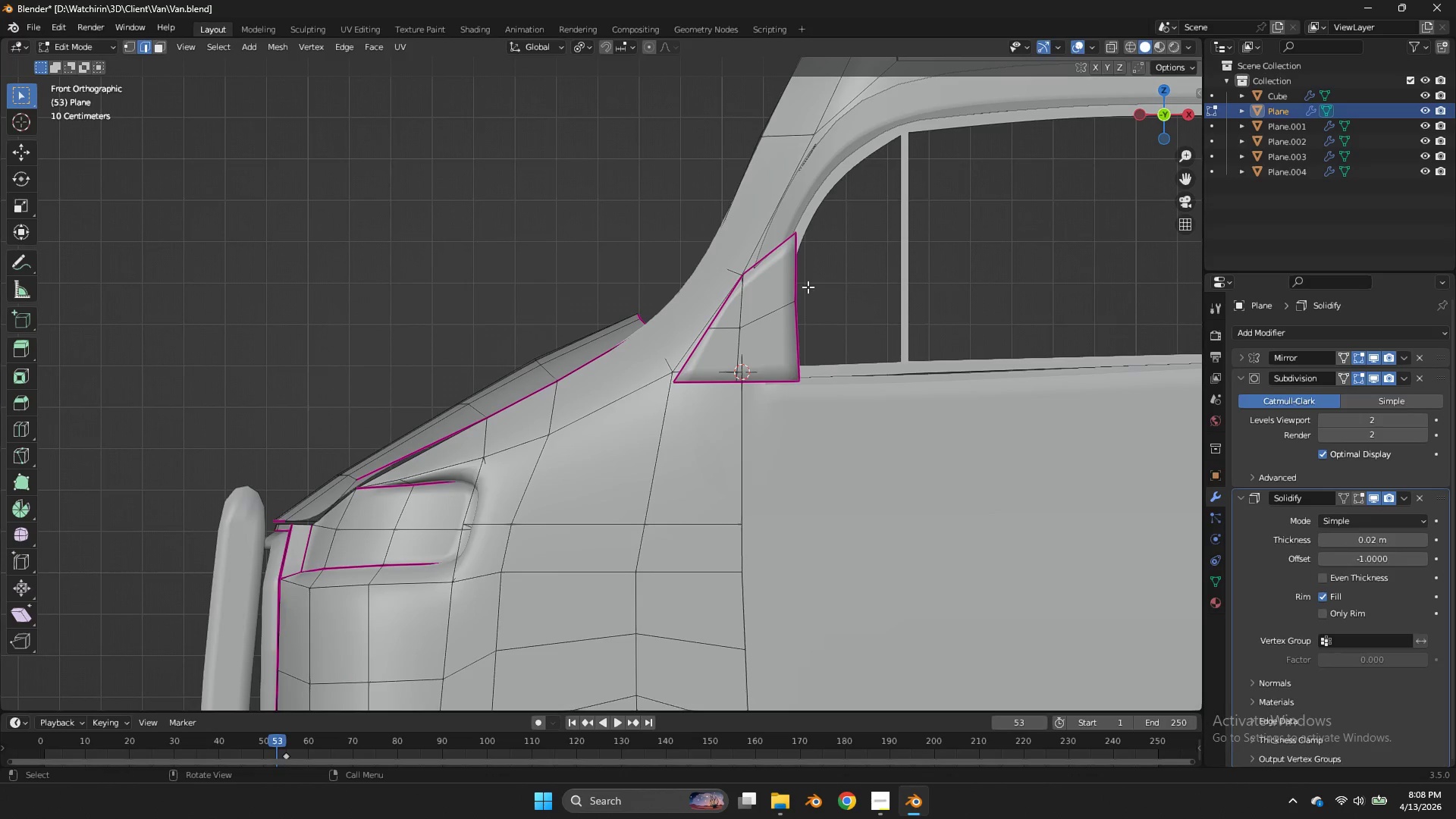 
double_click([1164, 118])
 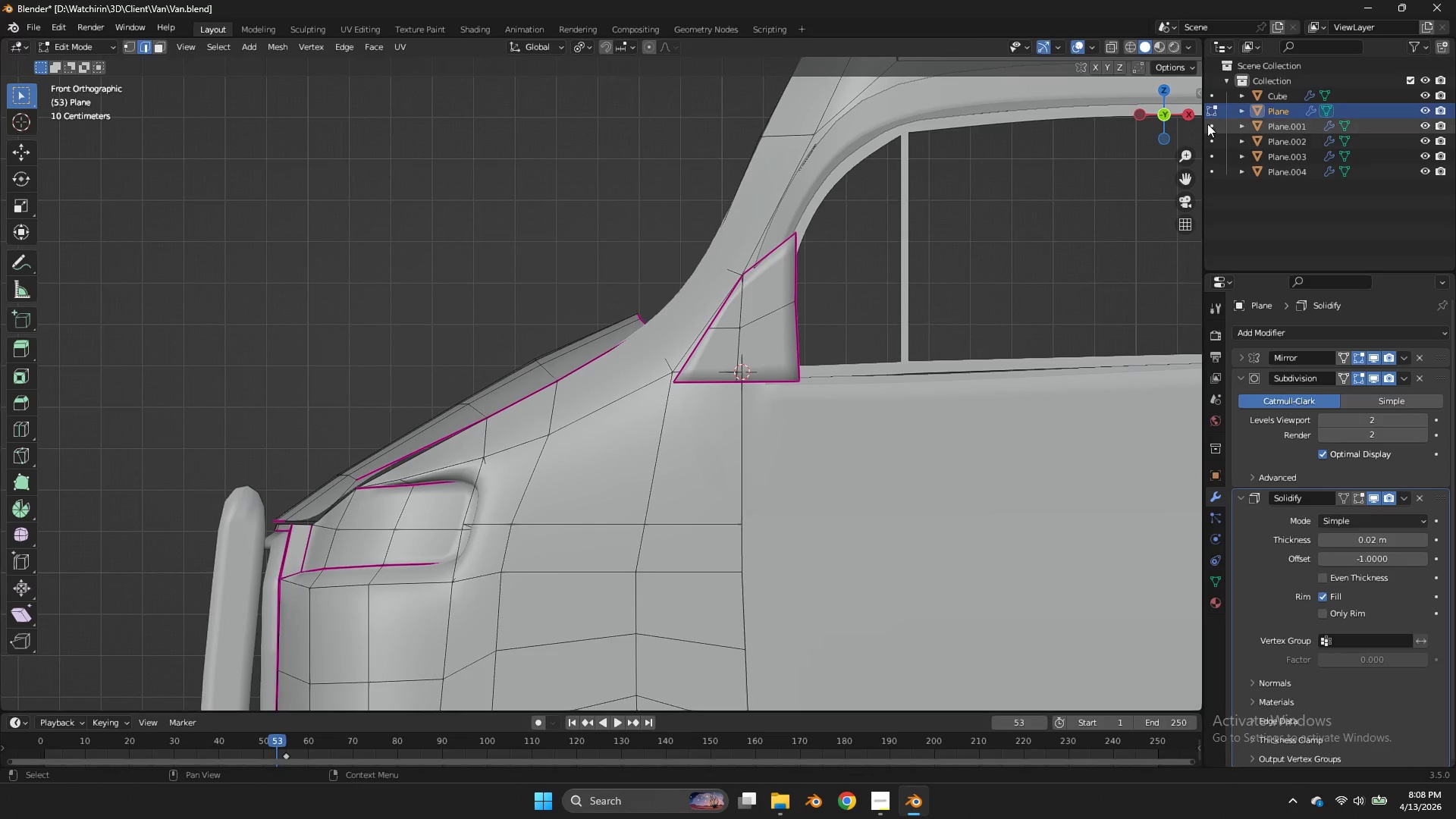 
left_click_drag(start_coordinate=[1162, 116], to_coordinate=[1194, 165])
 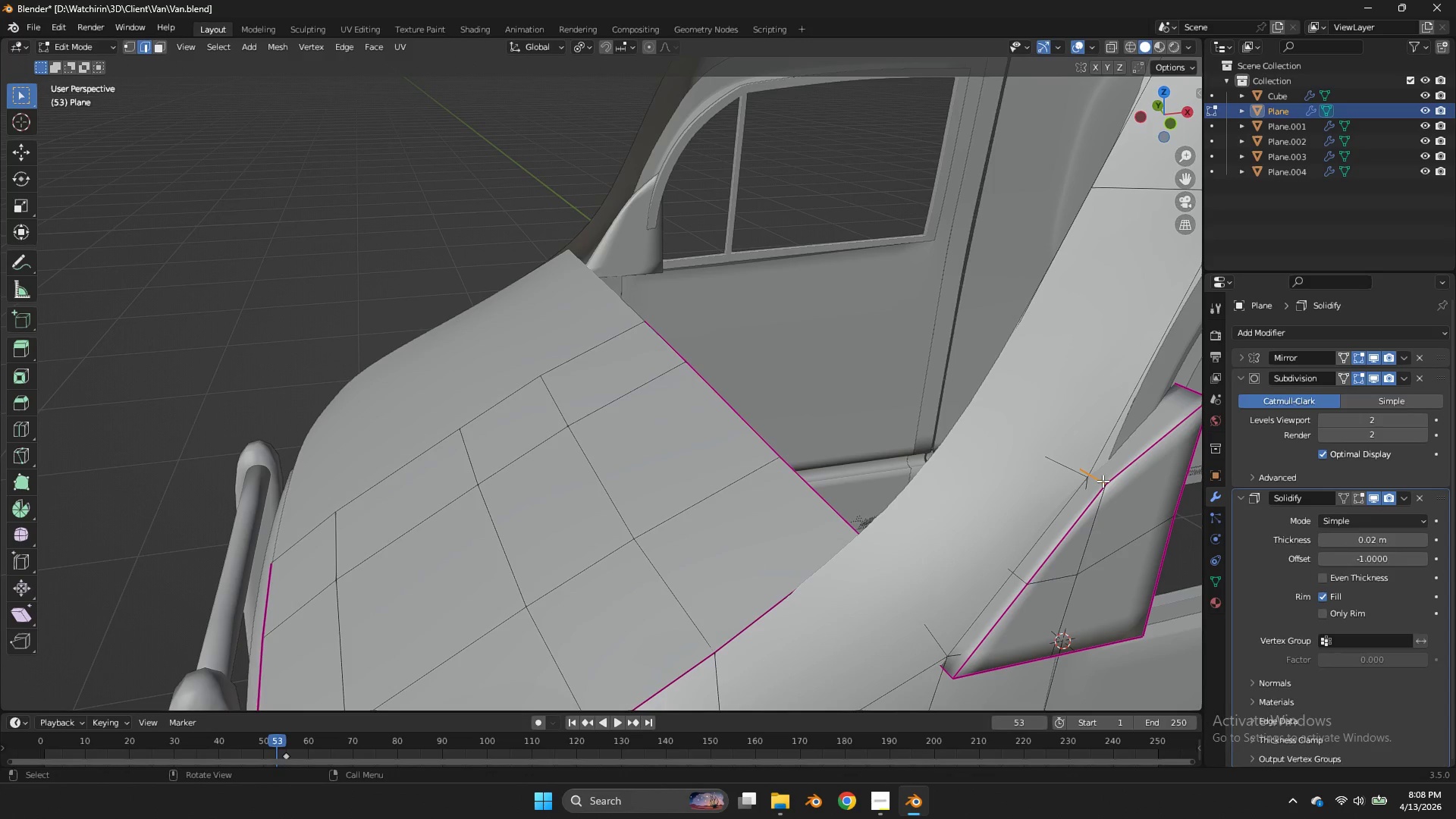 
left_click([1103, 481])
 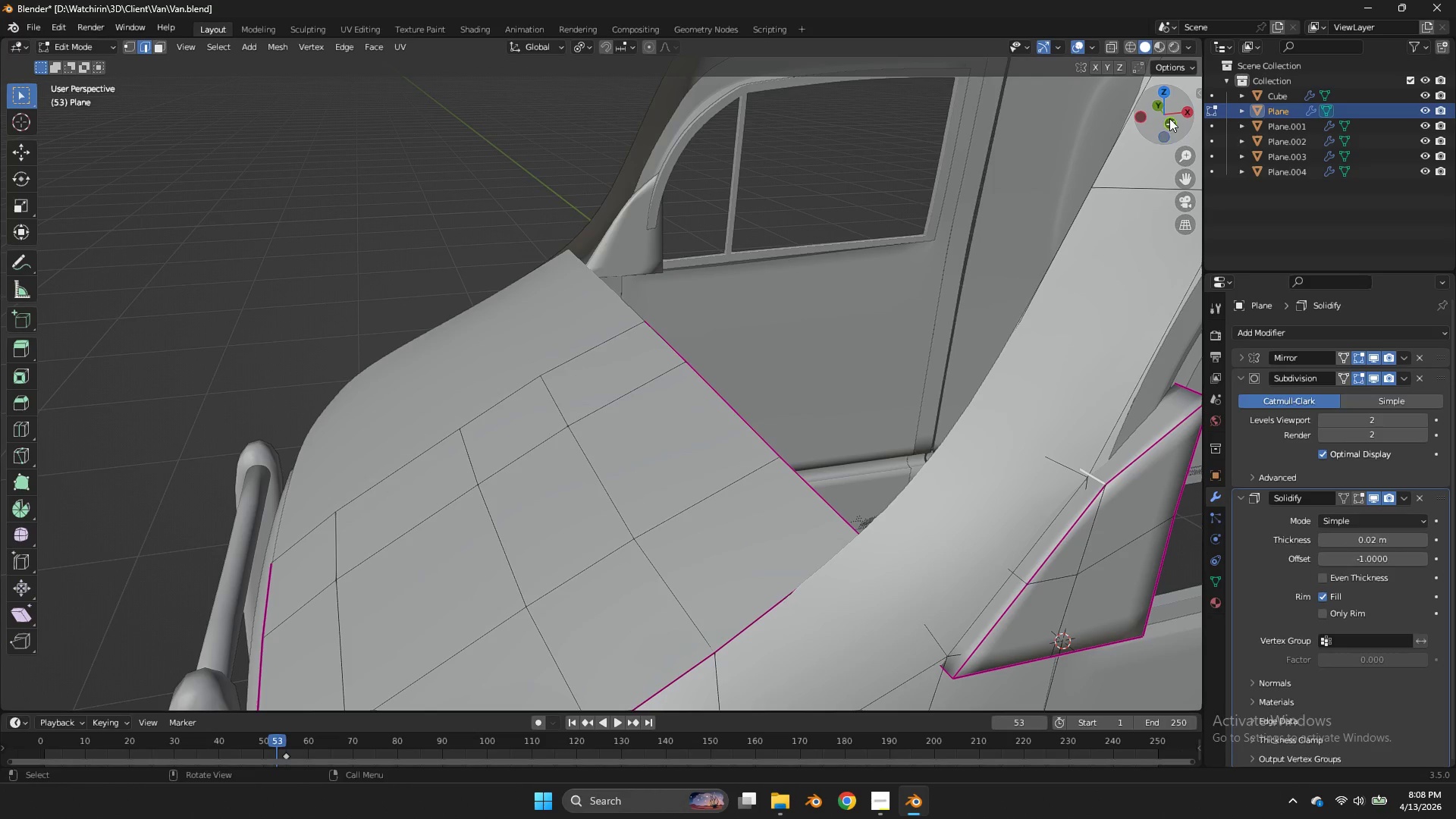 
left_click([1169, 118])
 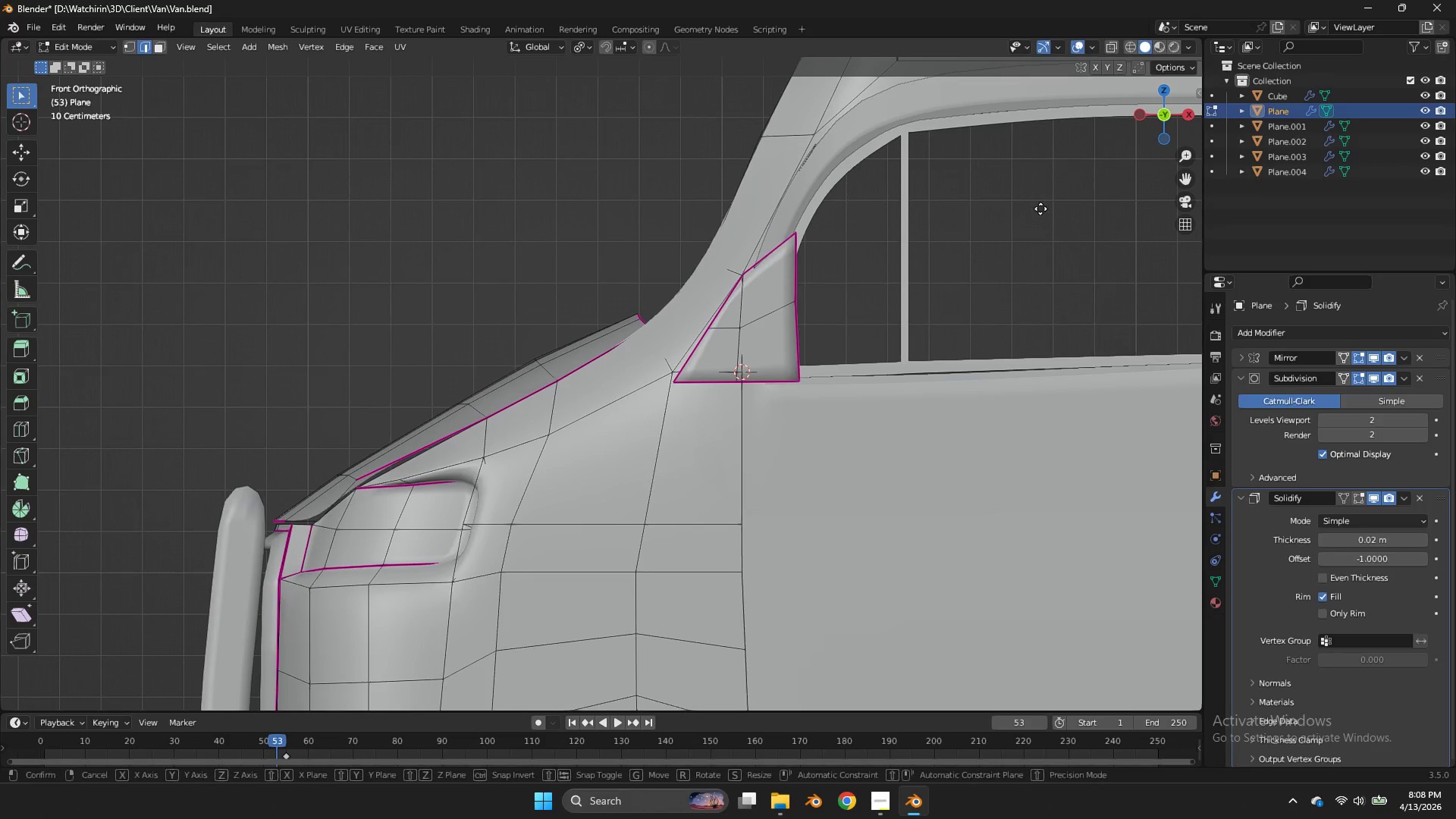 
key(G)
 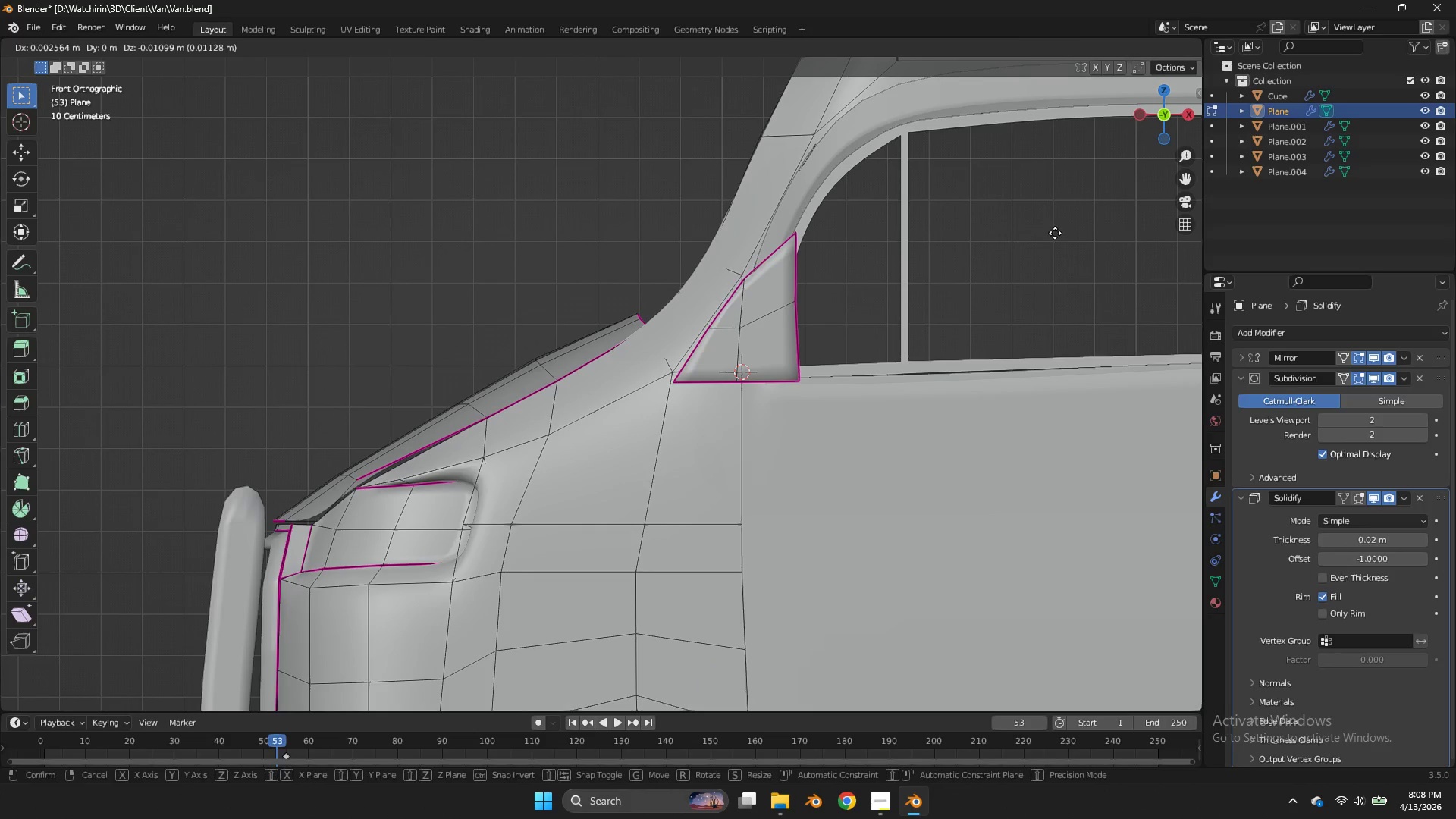 
hold_key(key=ShiftLeft, duration=1.27)
left_click([1068, 196])
 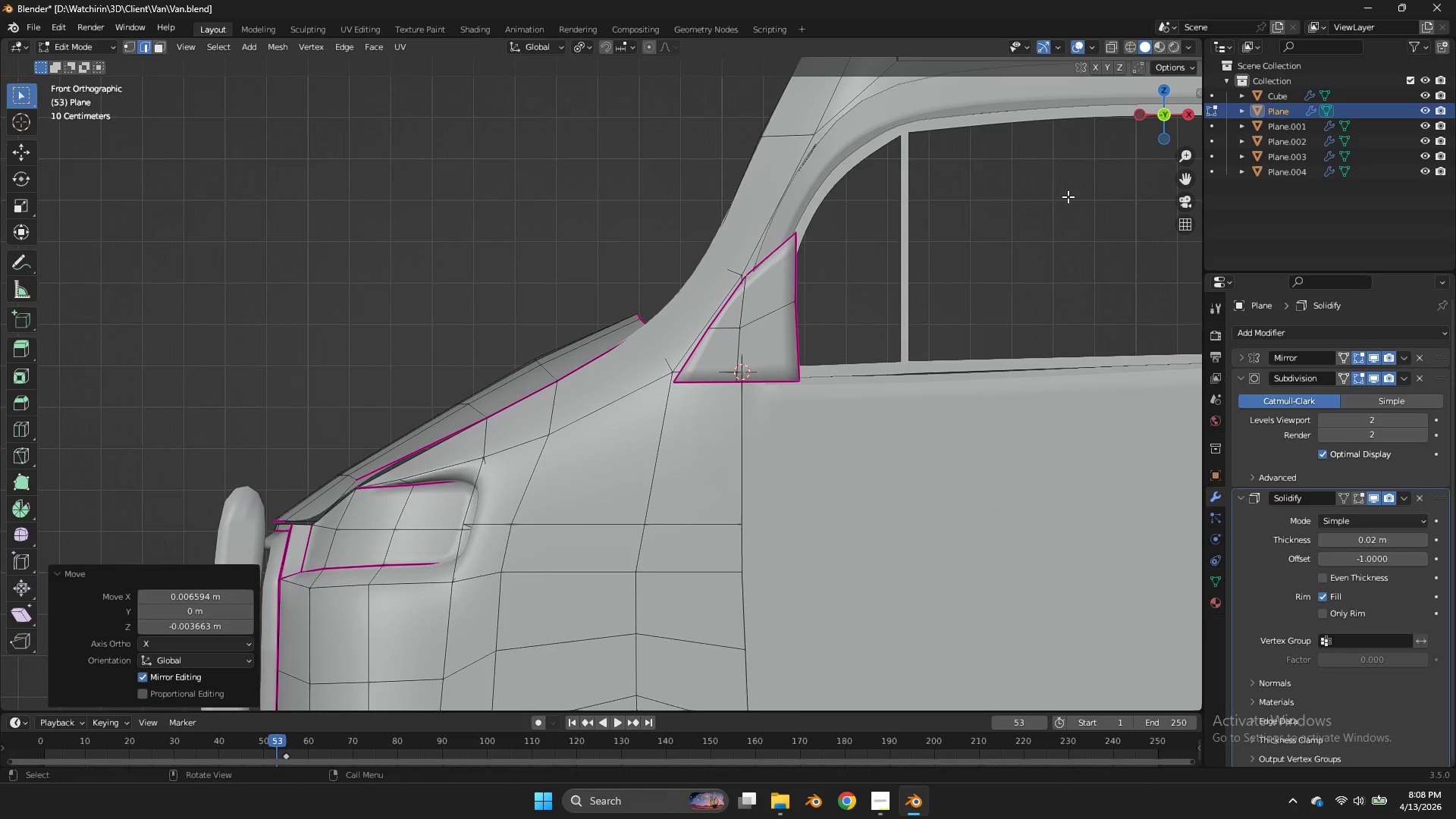 
double_click([1068, 196])
 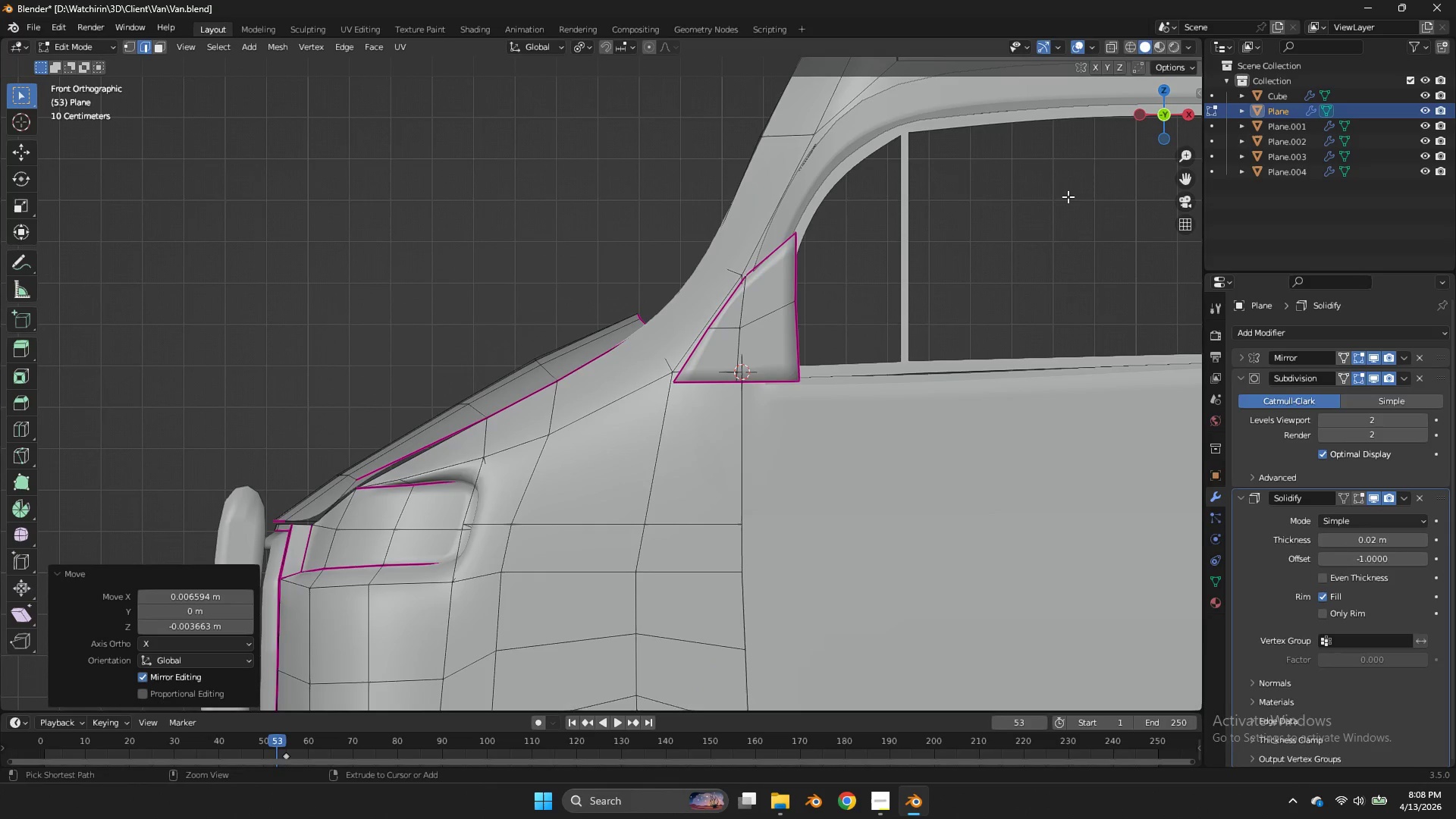 
key(Control+S)
 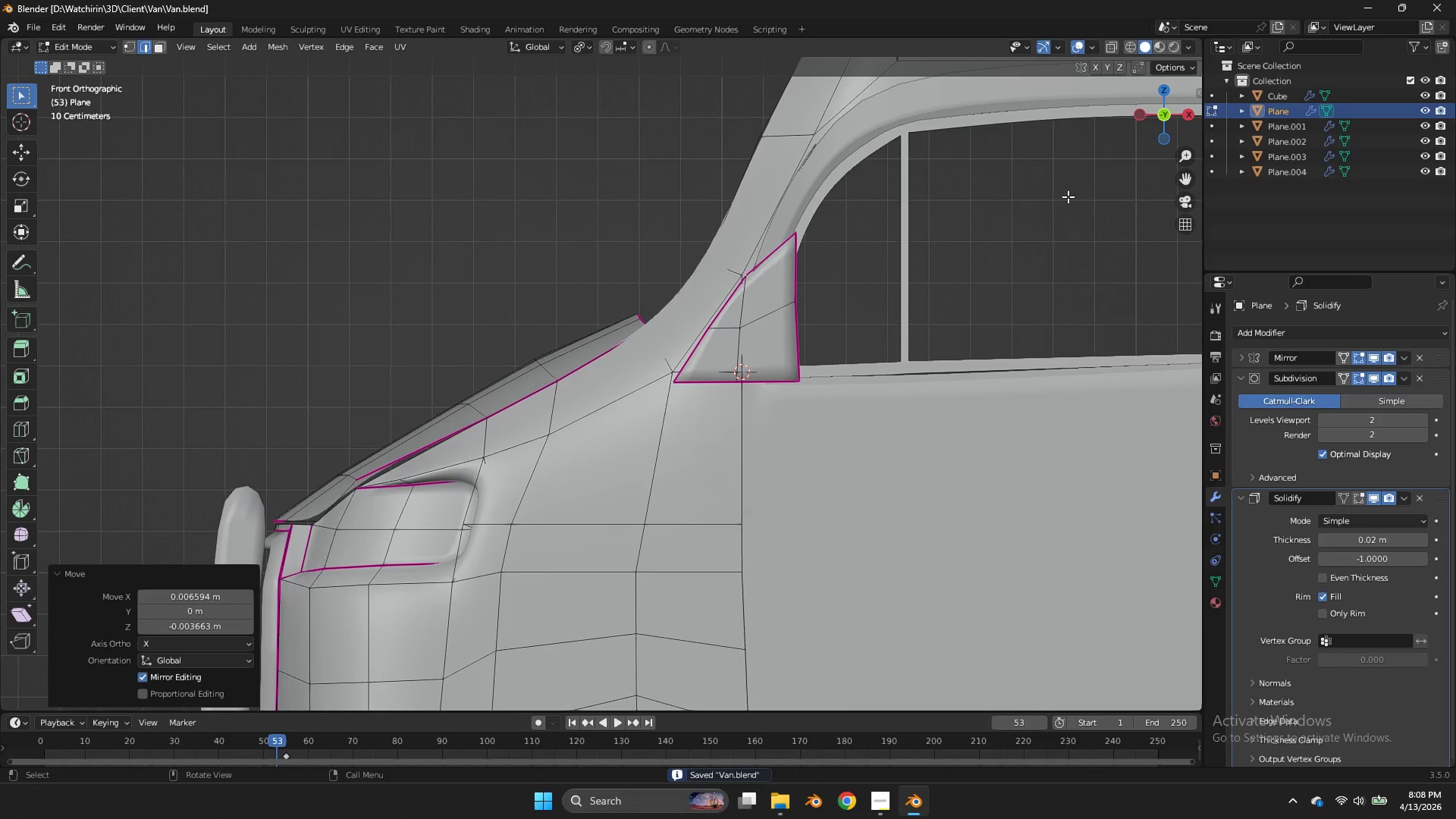 
key(Tab)
 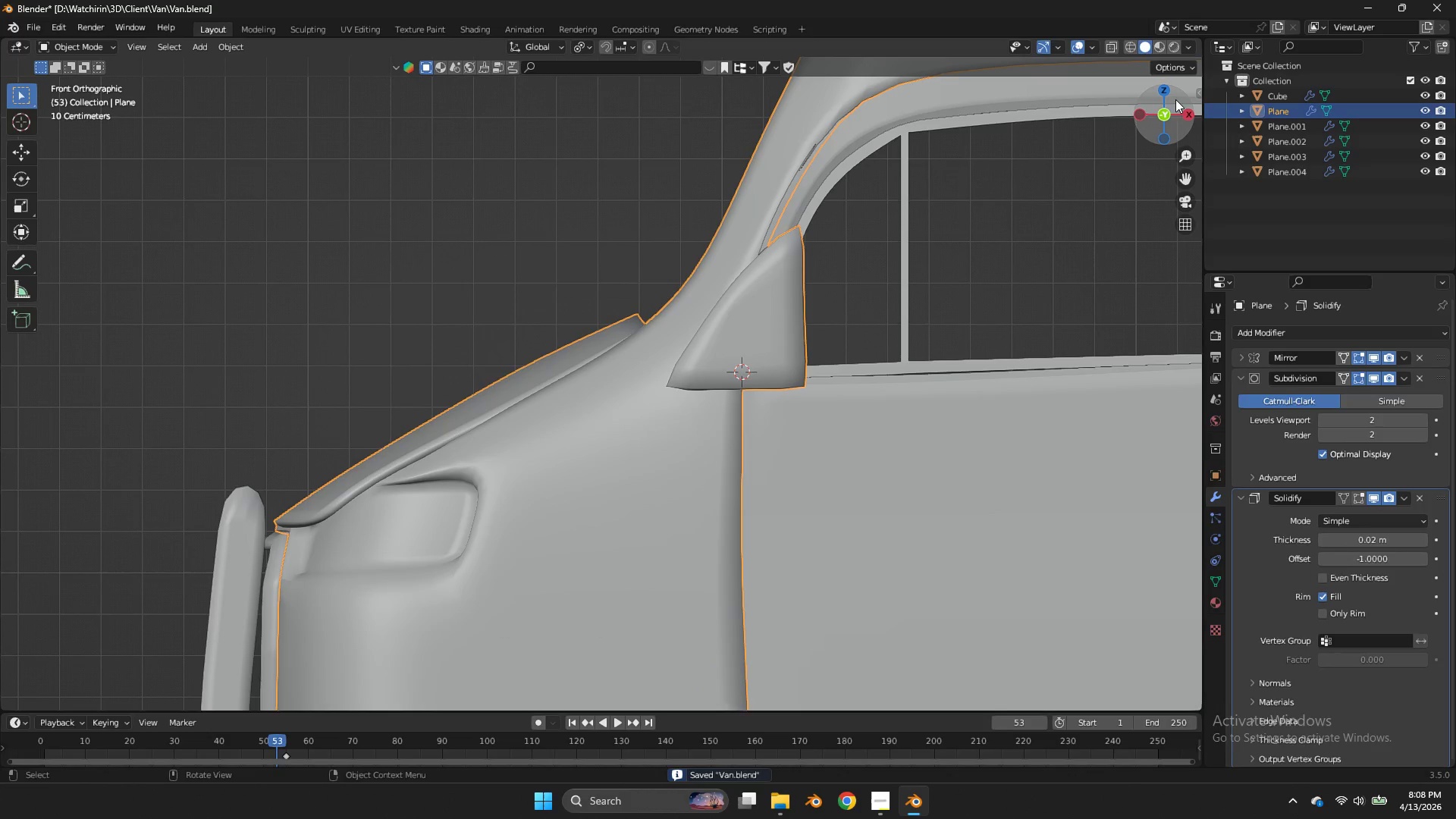 
left_click_drag(start_coordinate=[1156, 107], to_coordinate=[67, 134])
 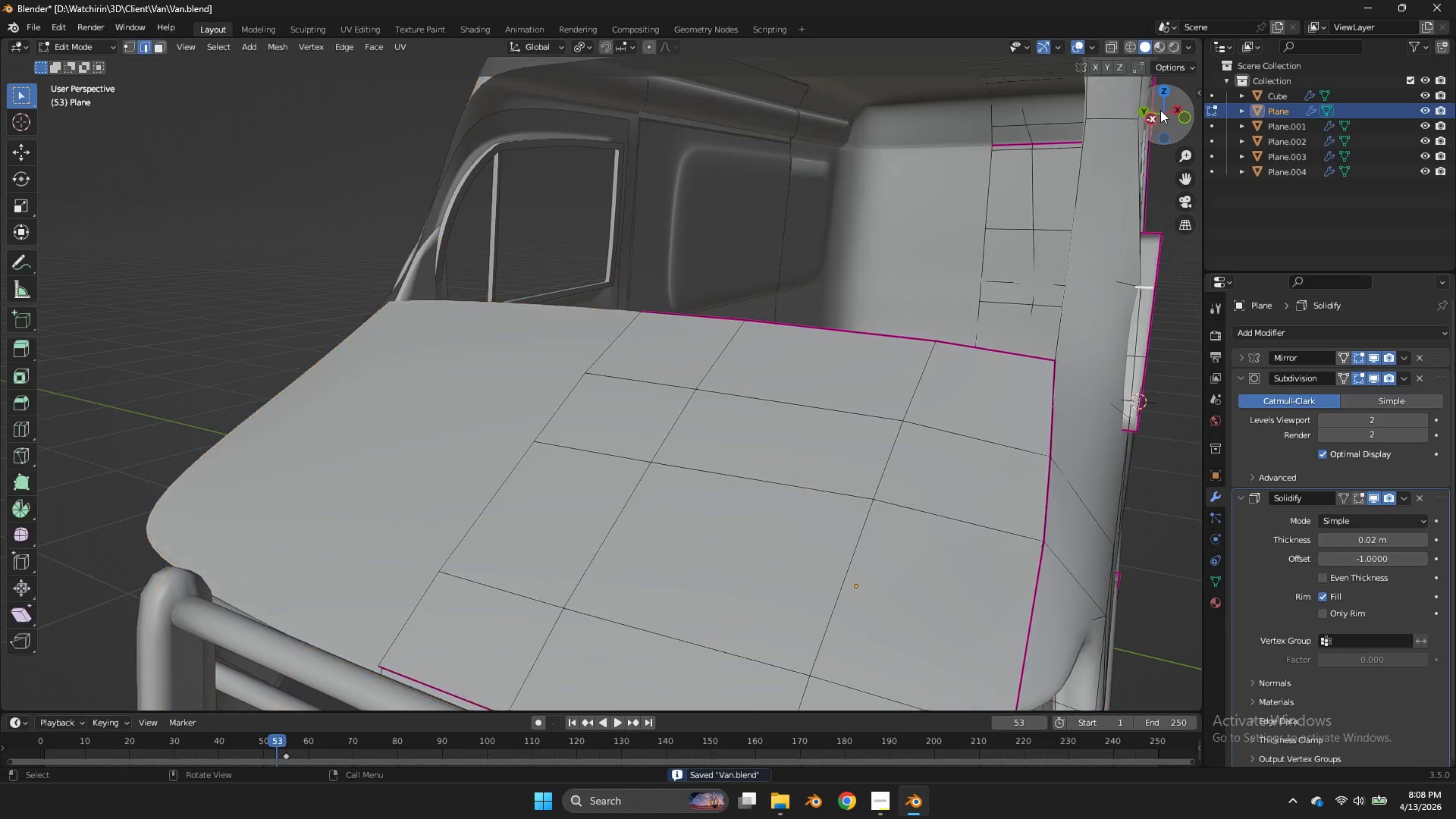 
key(Tab)
 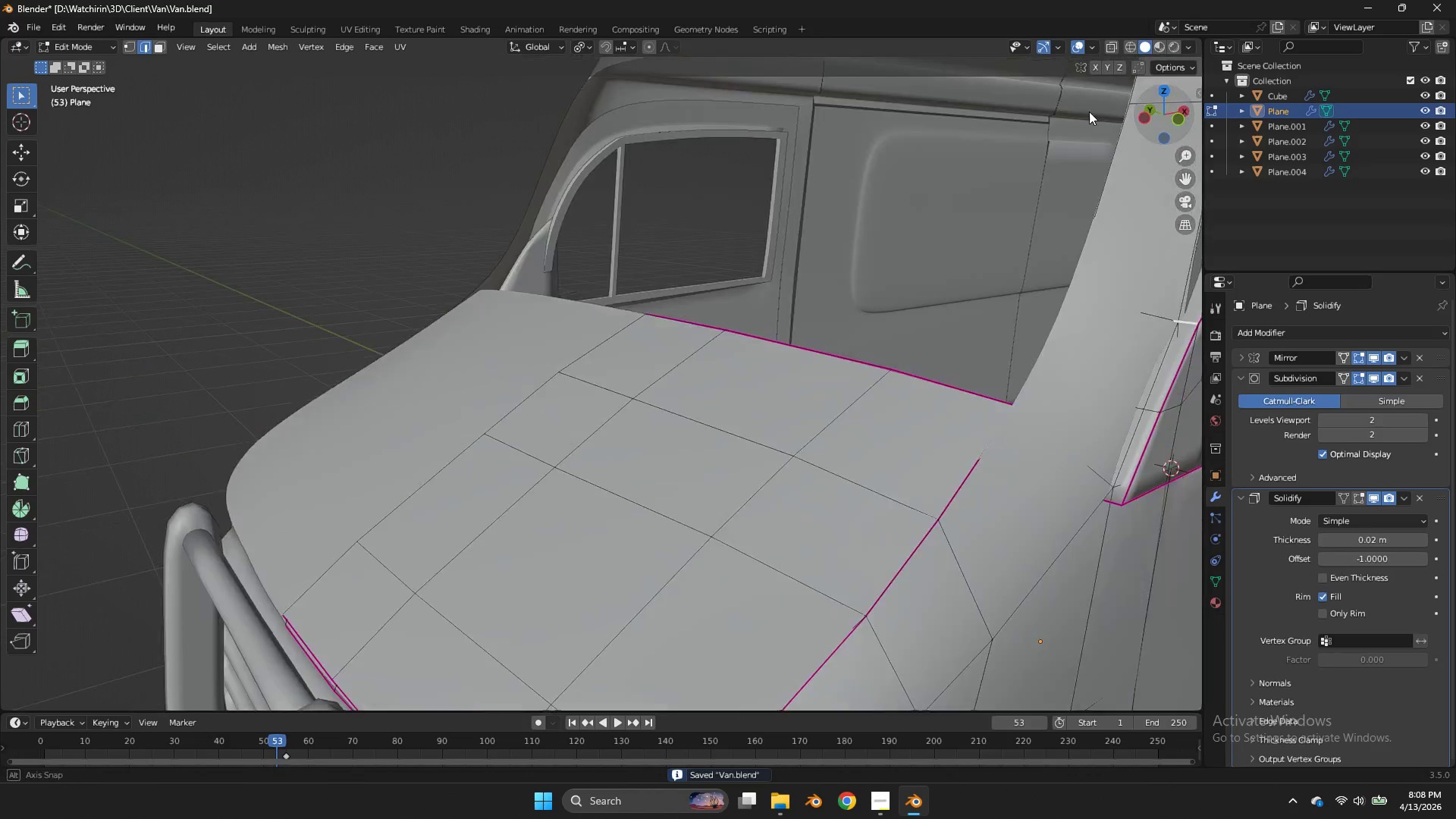 
left_click_drag(start_coordinate=[1159, 109], to_coordinate=[1041, 102])
 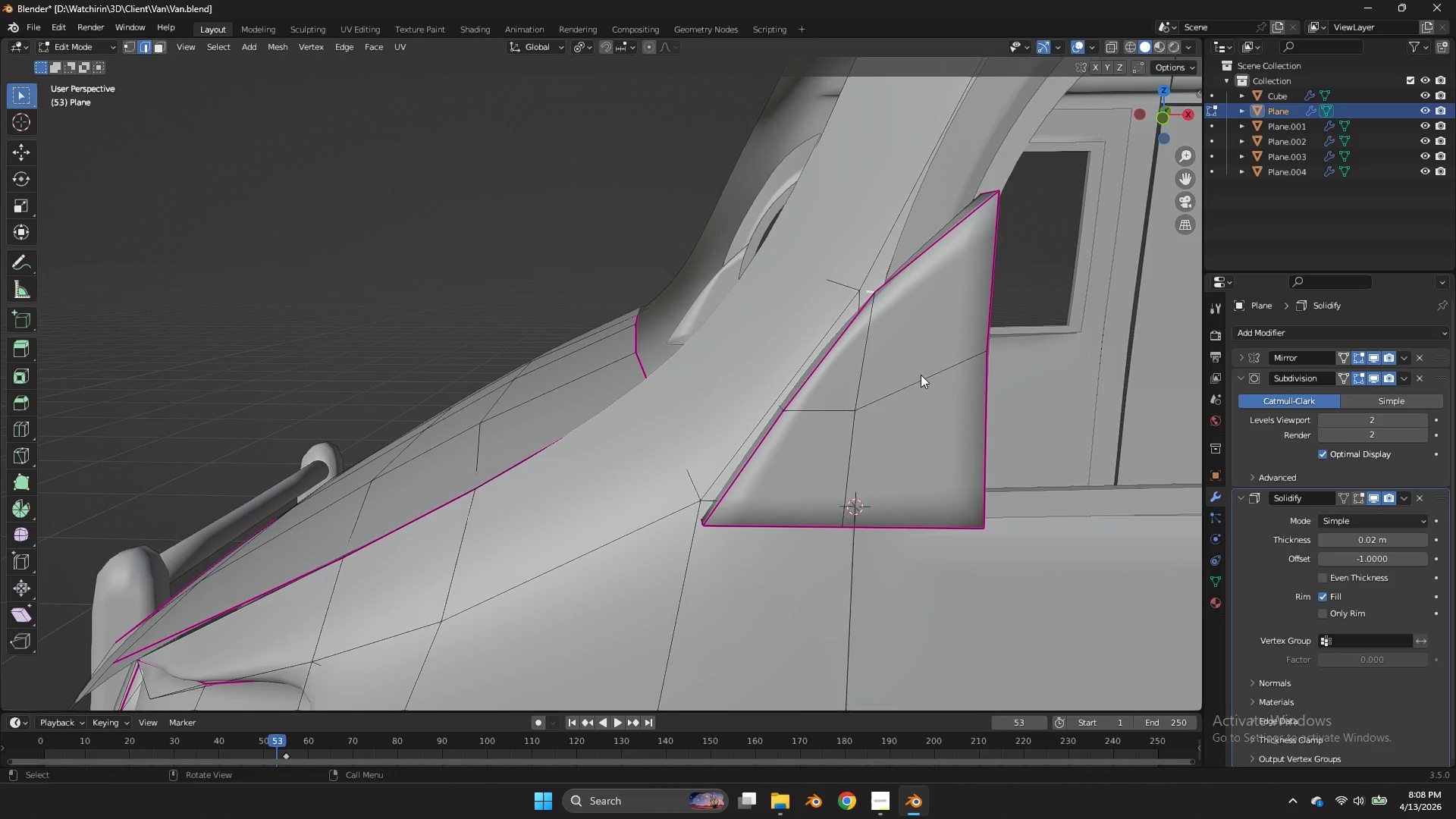 
left_click([937, 375])
 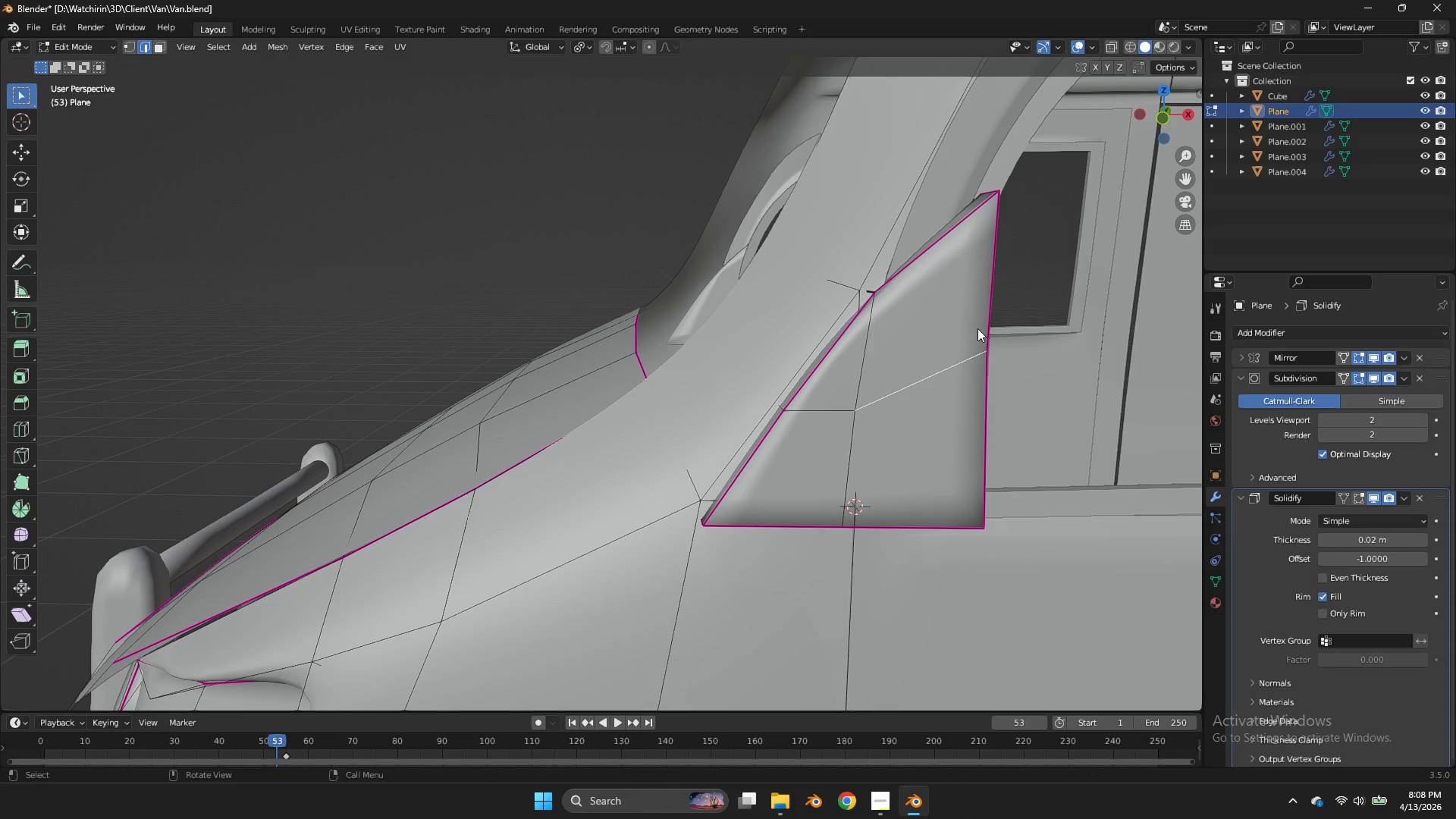 
hold_key(key=AltLeft, duration=3.5)
left_click([976, 312])
 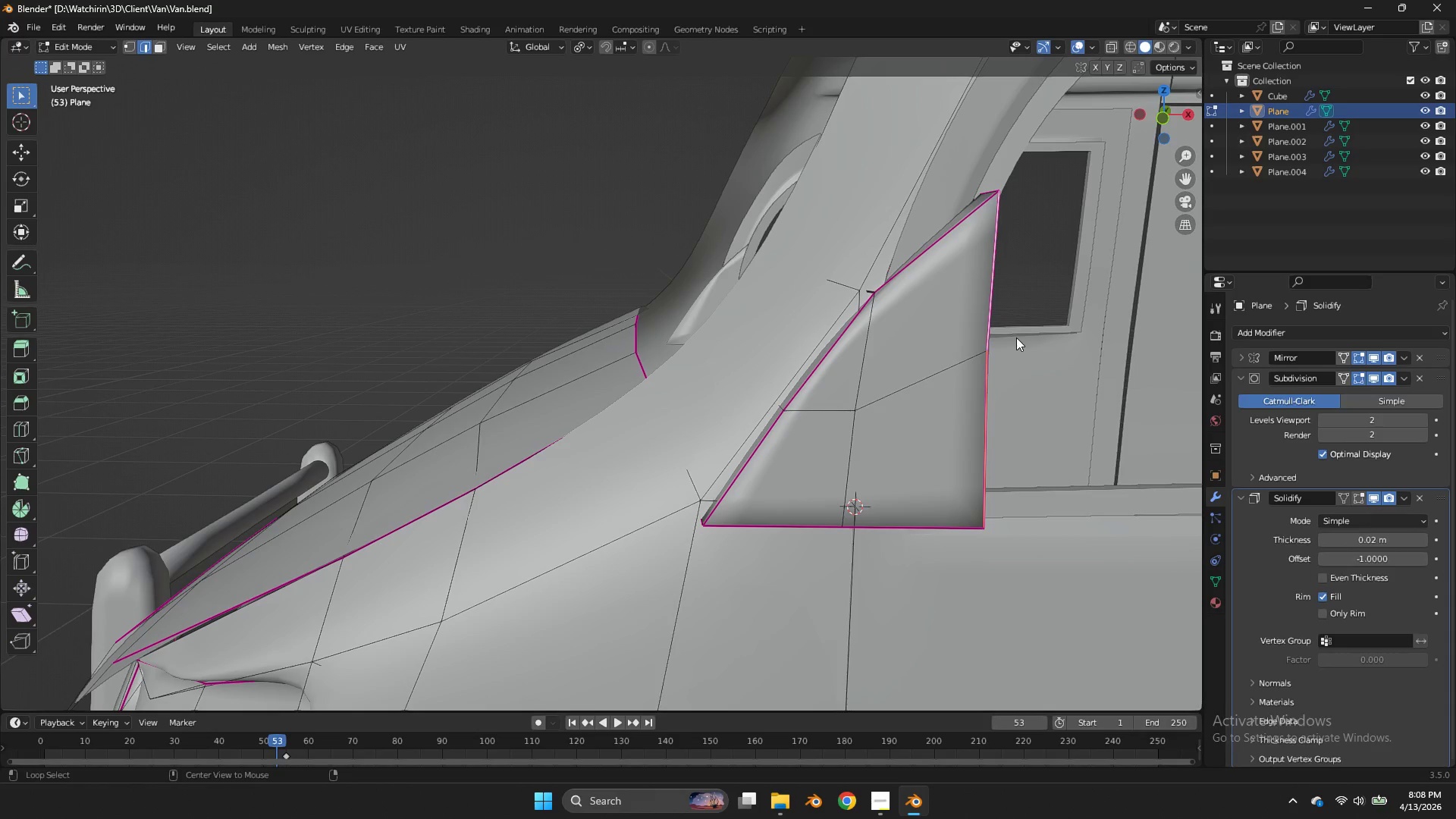 
left_click([839, 334])
 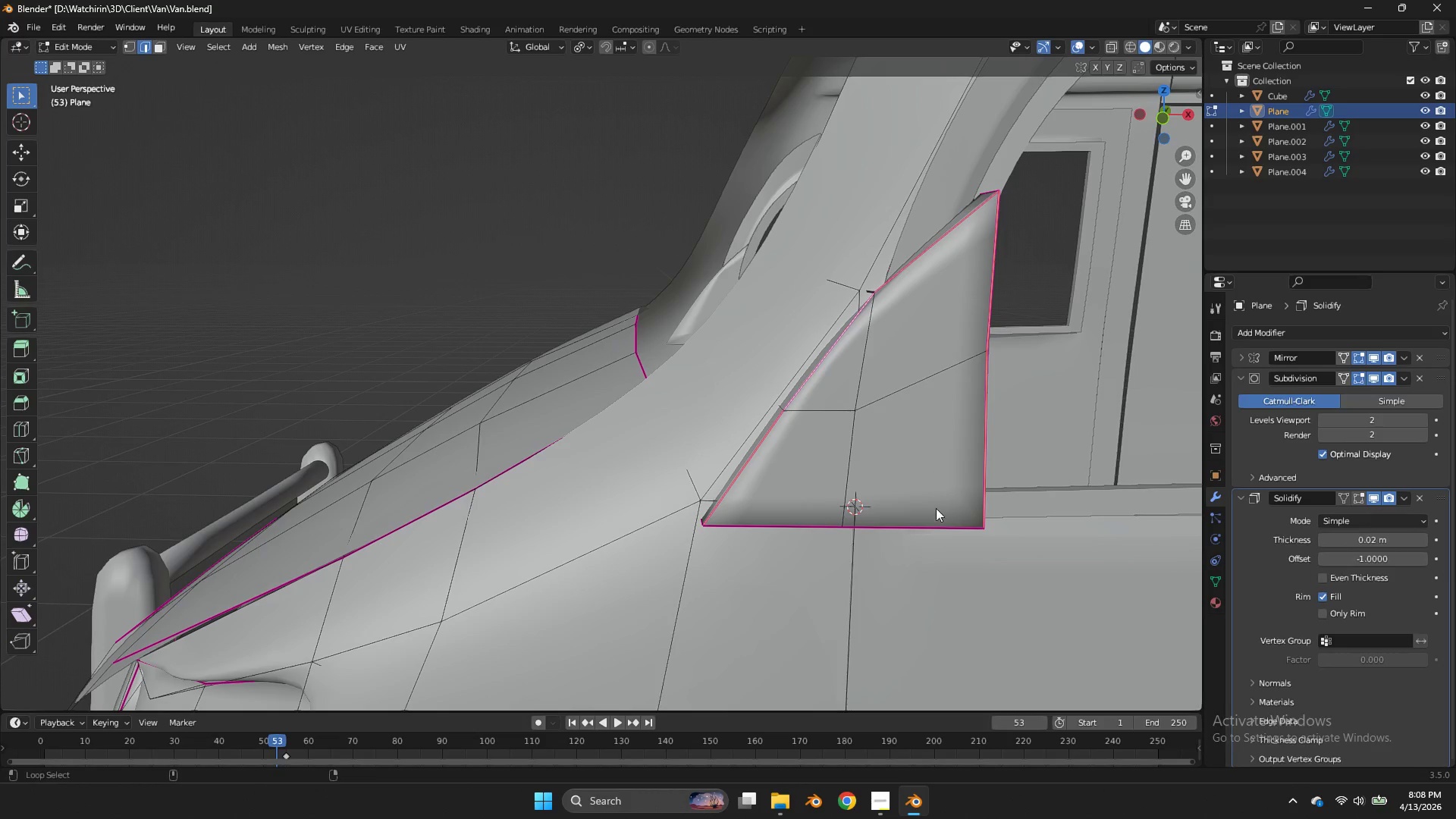 
left_click([927, 526])
 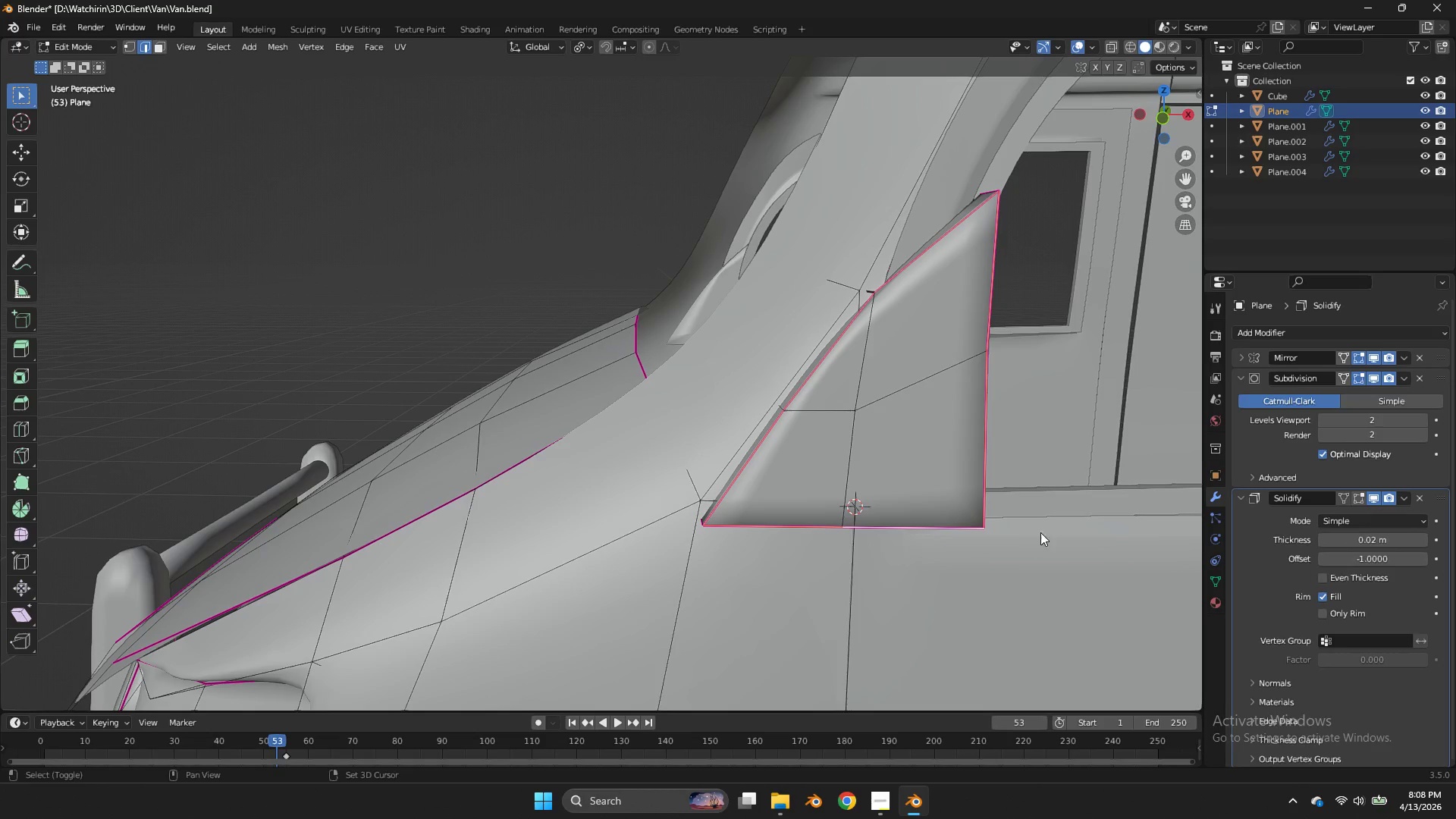 
key(Shift+E)
 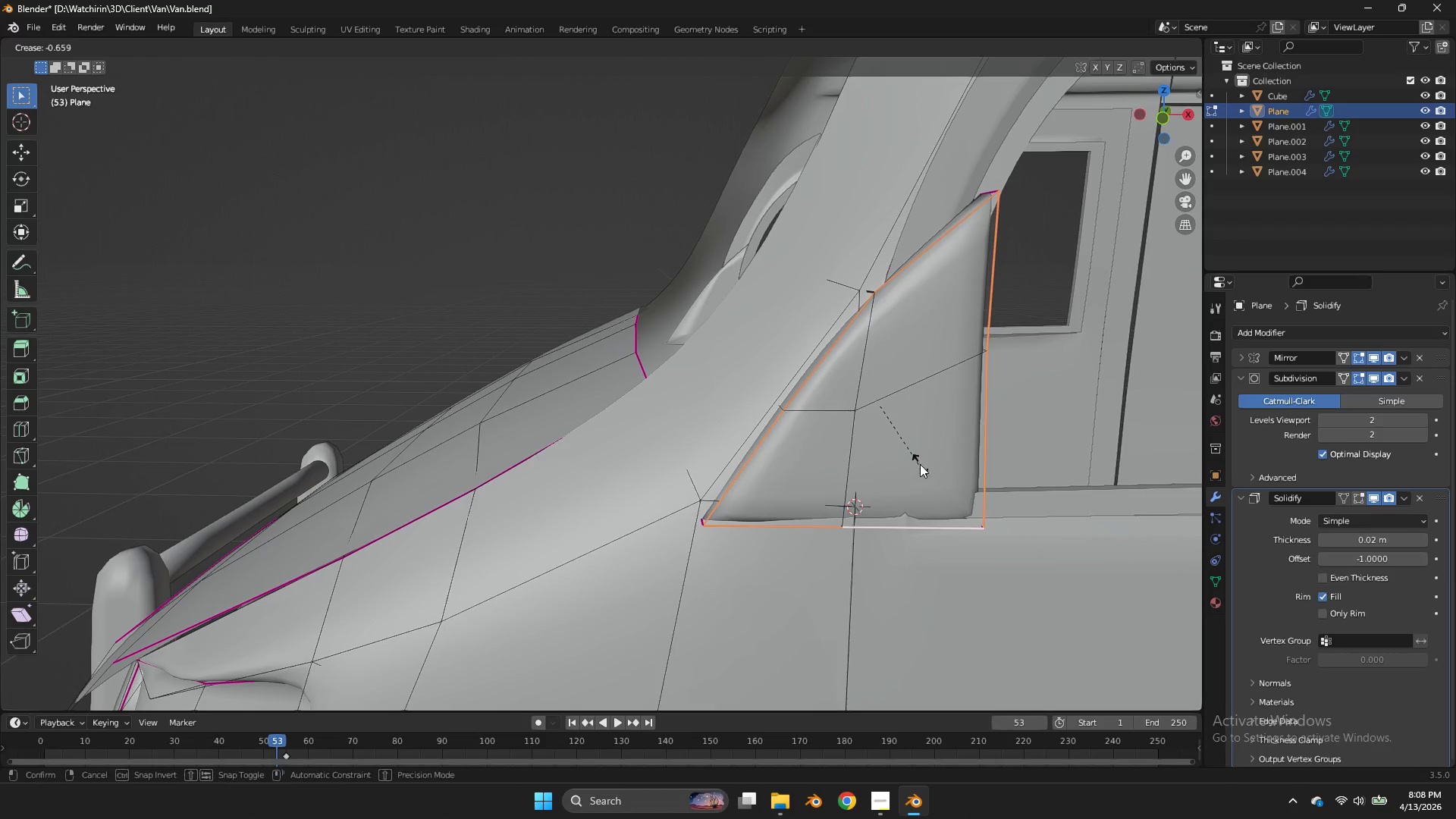 
key(Tab)
 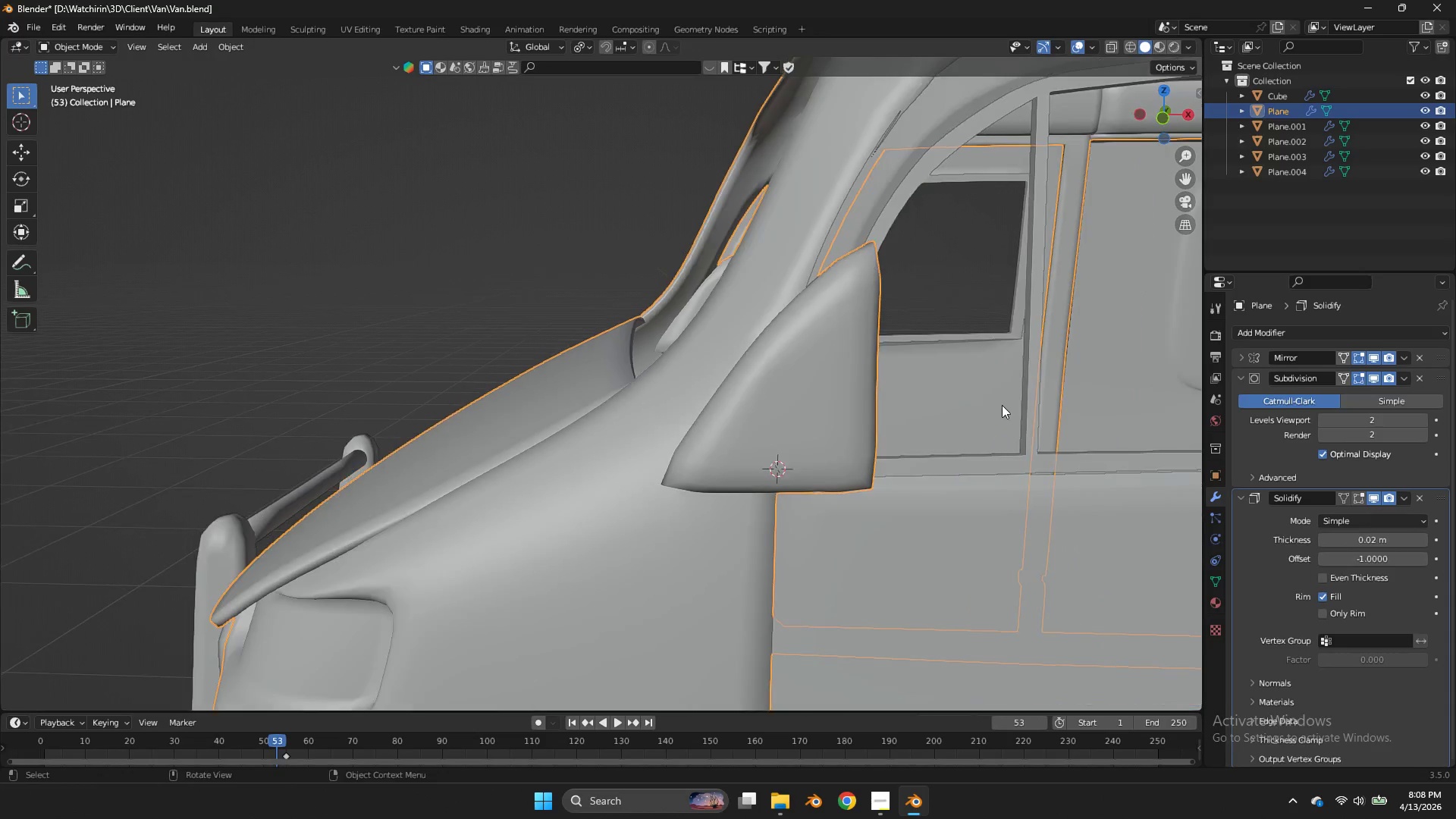 
scroll: coordinate [995, 437], scroll_direction: down, amount: 1.0
 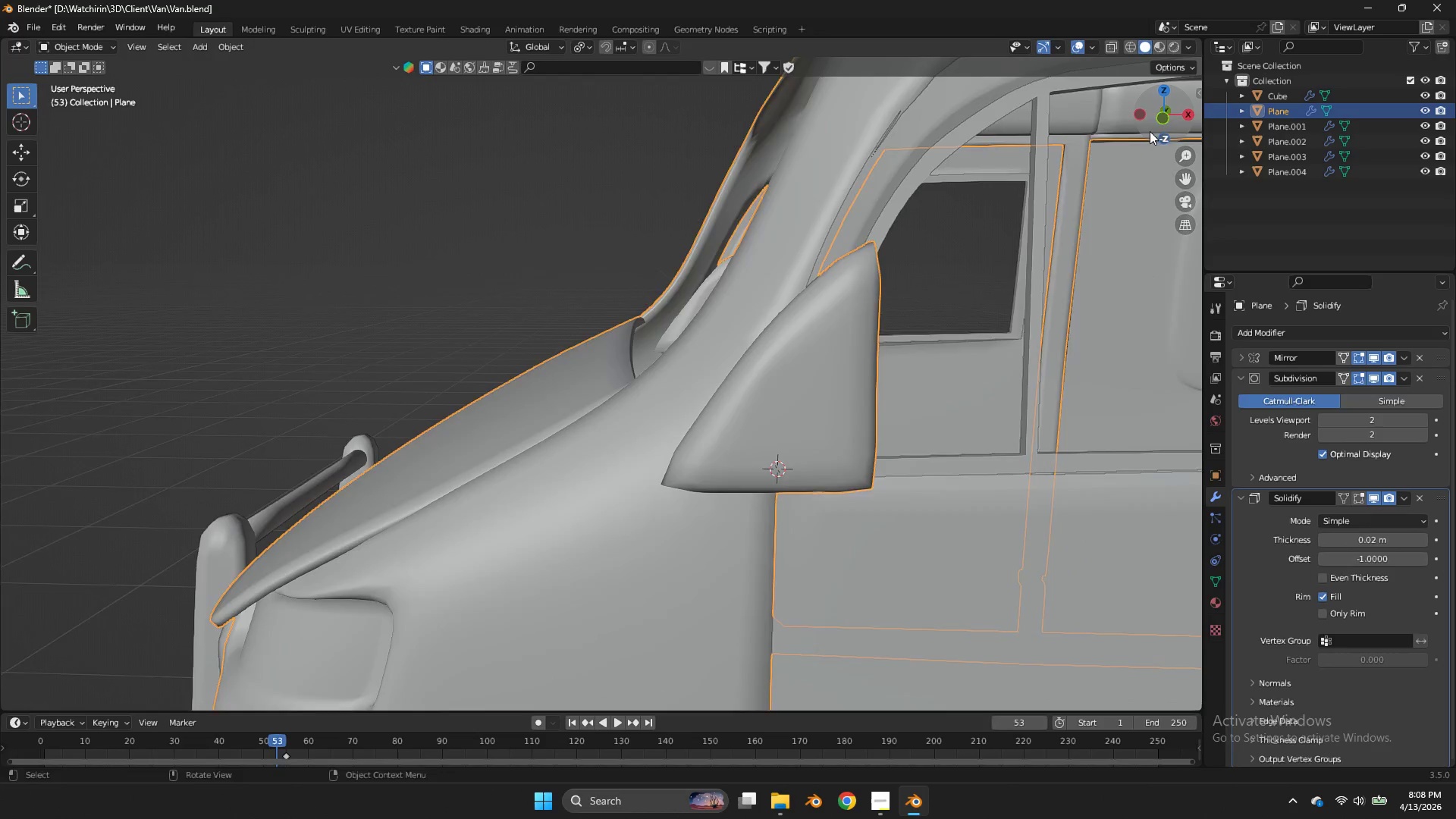 
left_click_drag(start_coordinate=[1144, 126], to_coordinate=[1038, 133])
 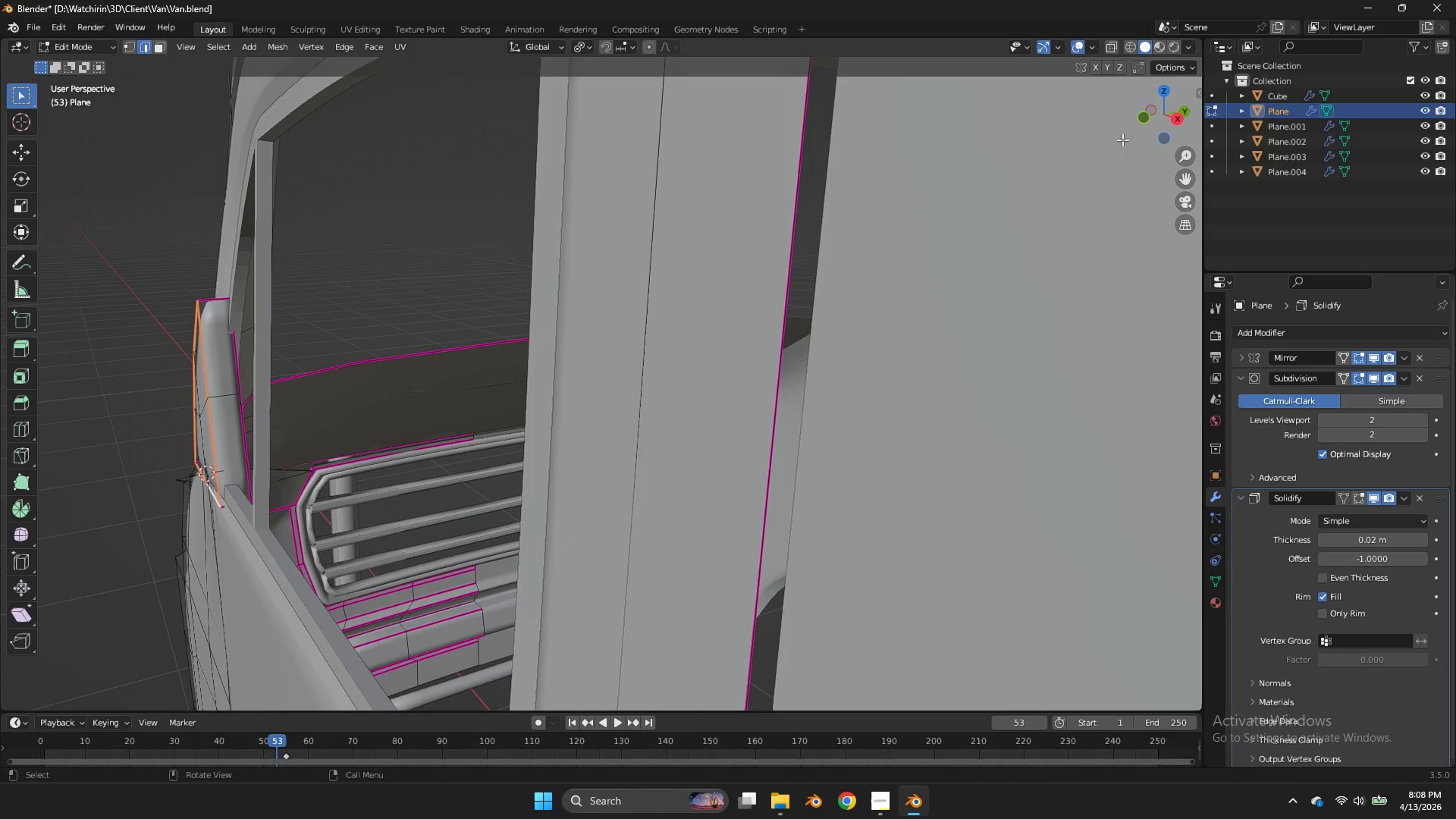 
key(Tab)
 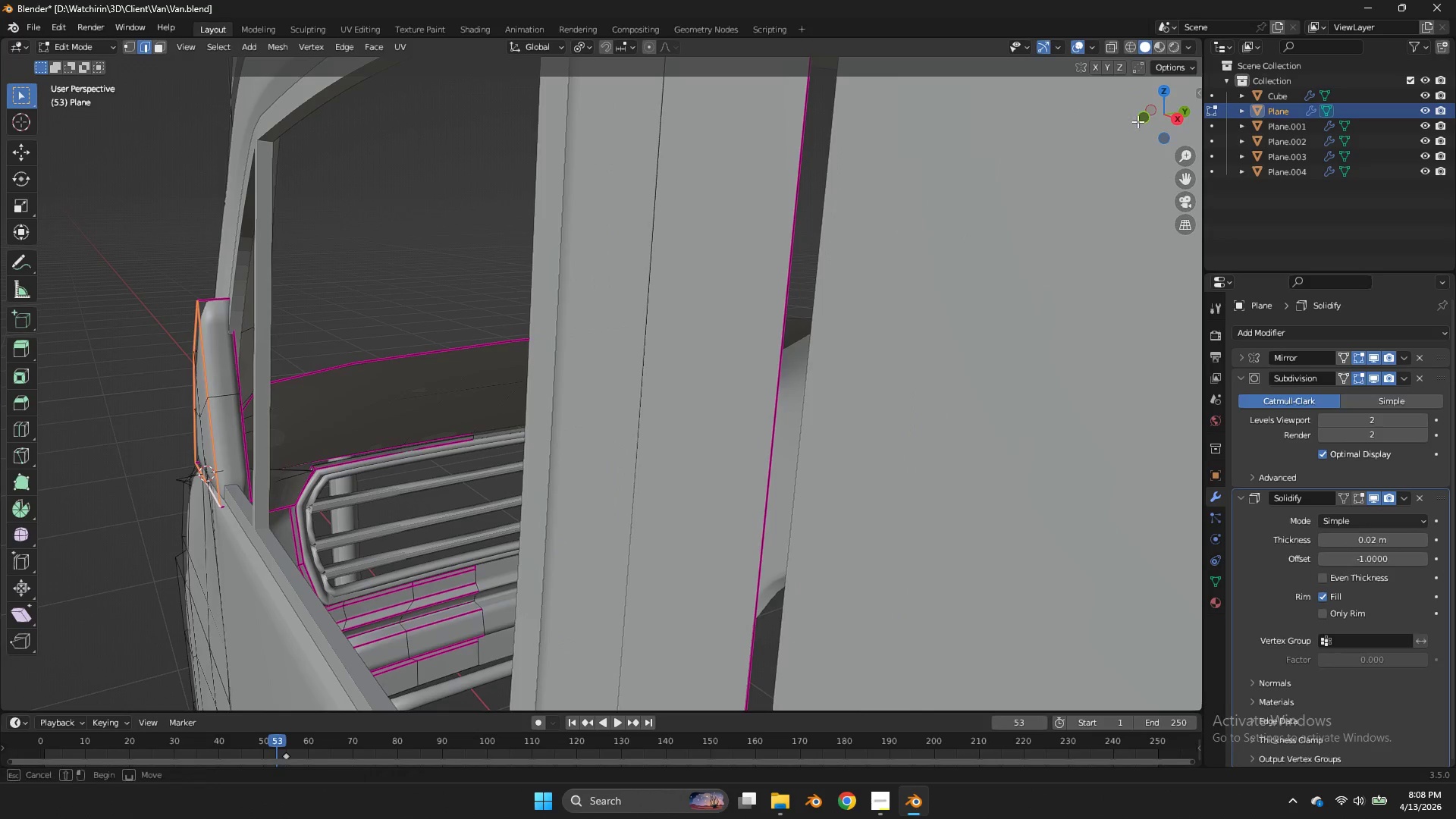 
left_click_drag(start_coordinate=[1129, 121], to_coordinate=[1285, 130])
 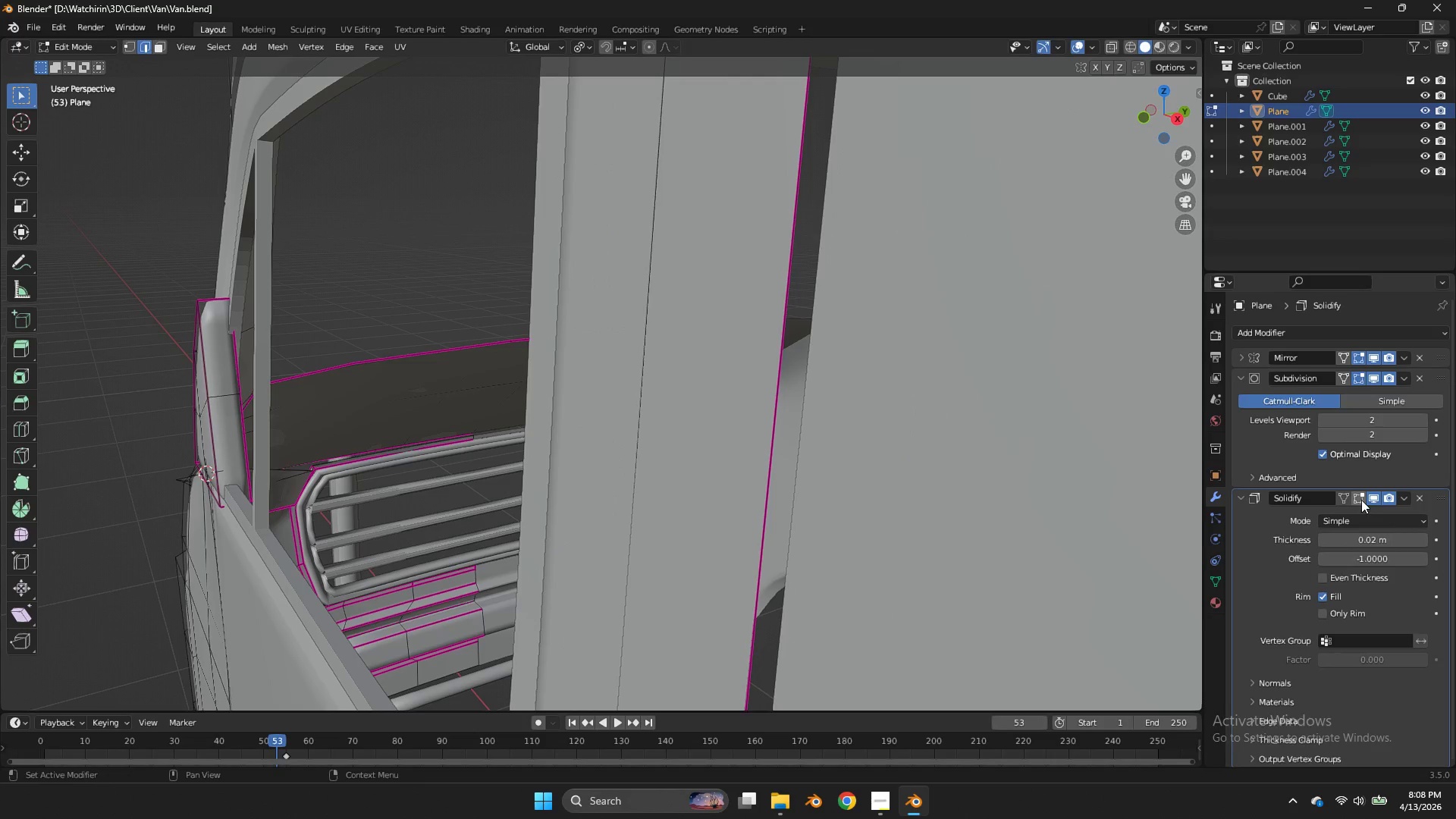 
left_click([1361, 500])
 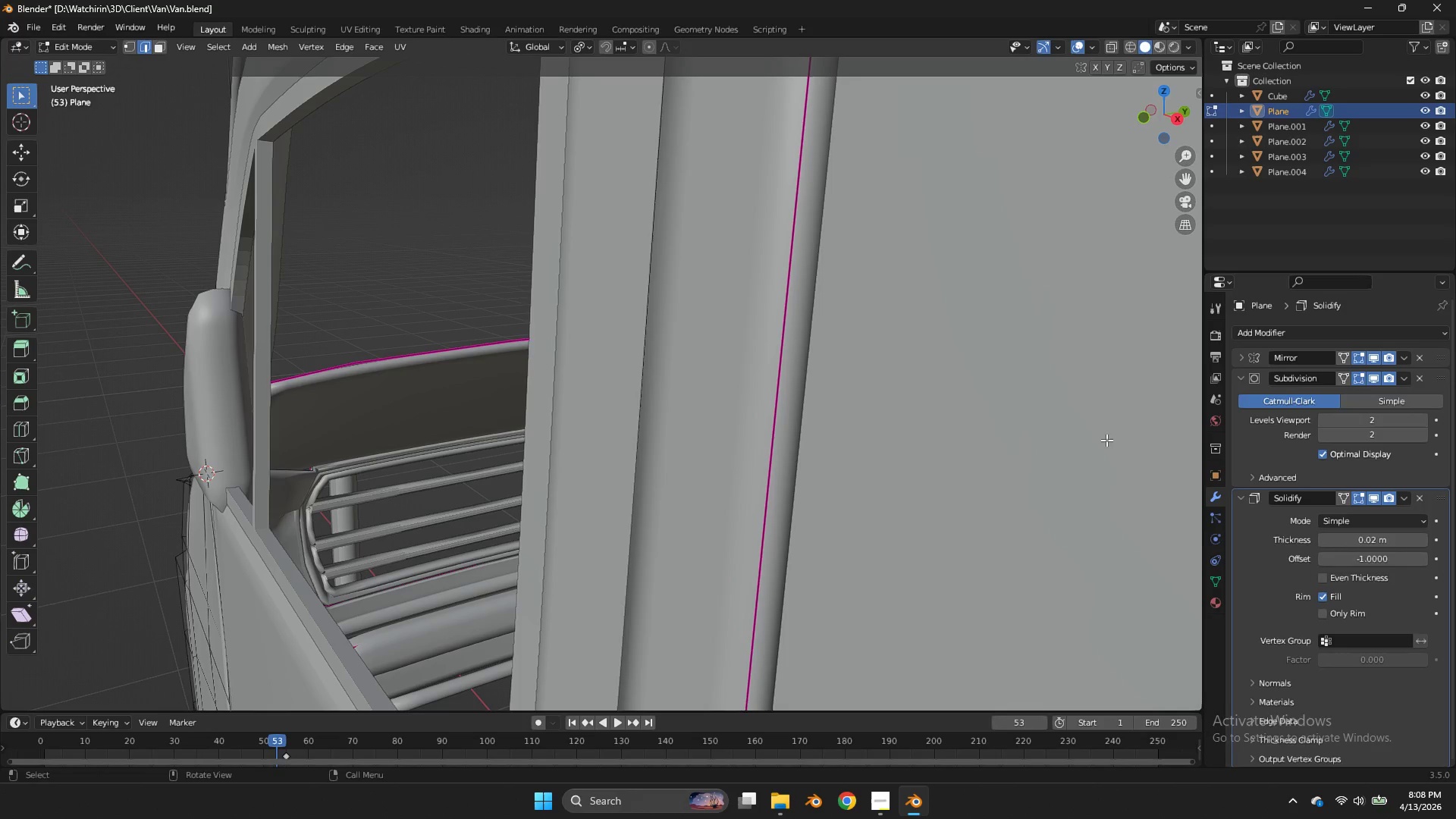 
key(Tab)
 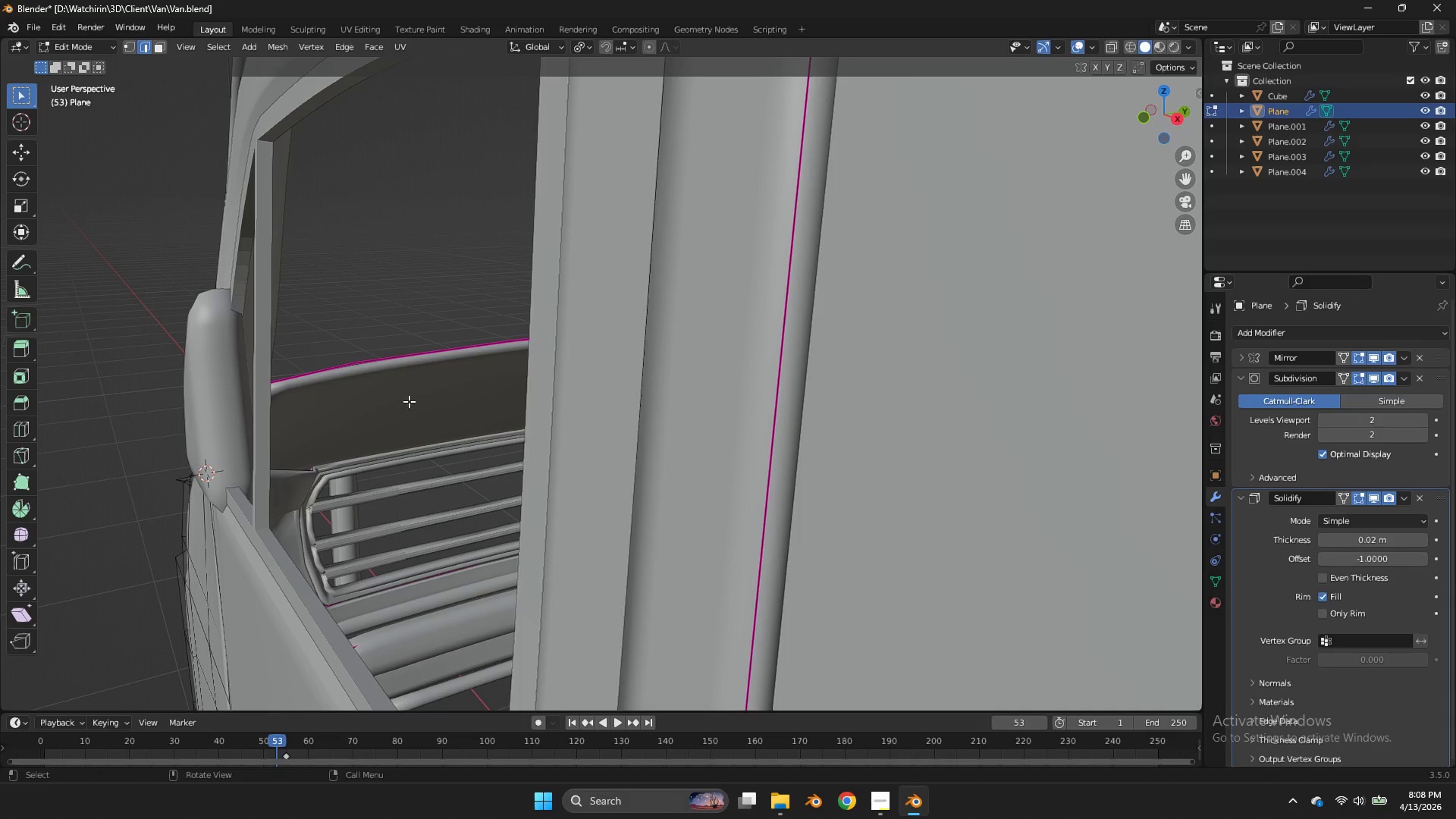 
key(Tab)
 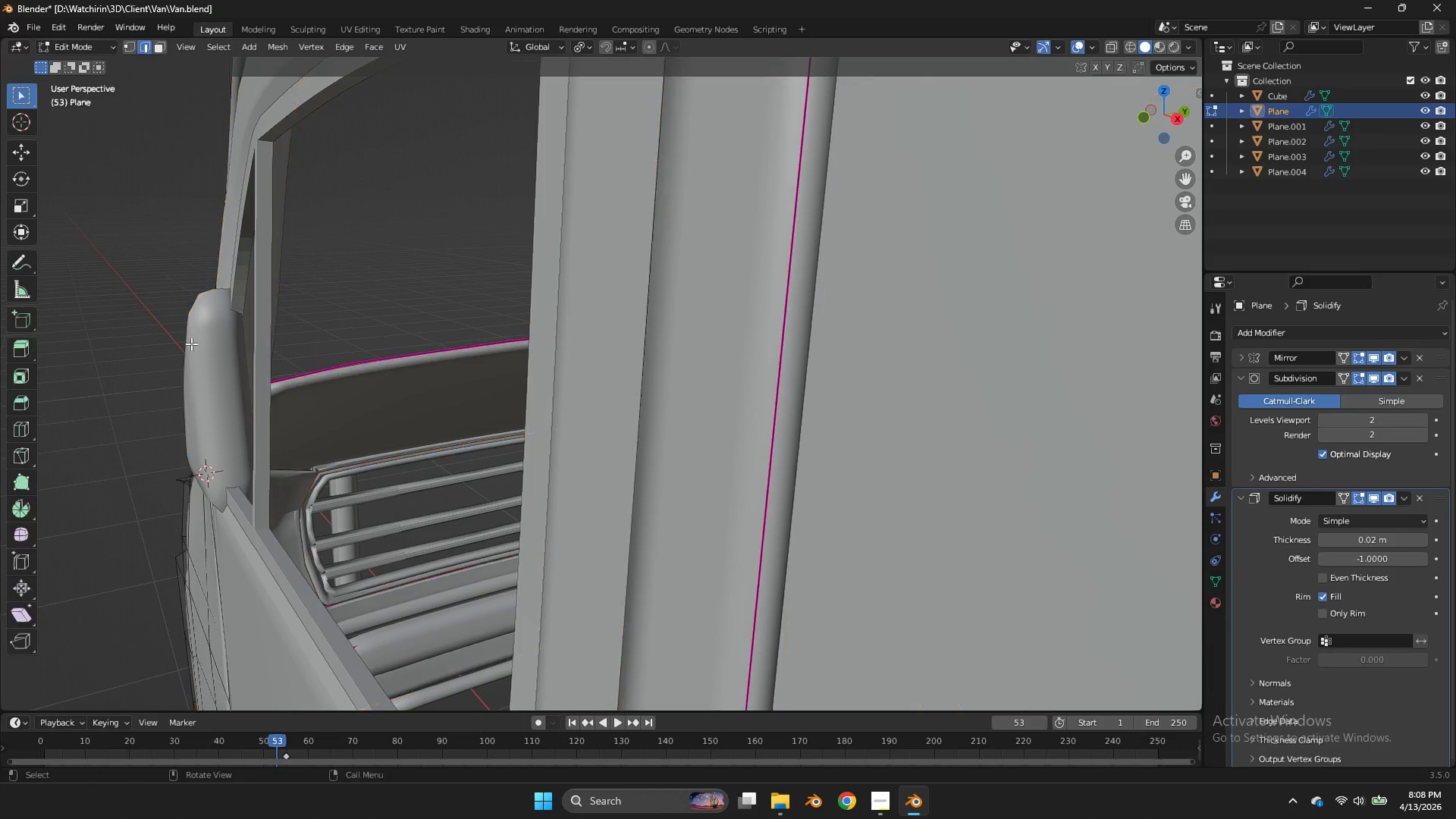 
key(Tab)
 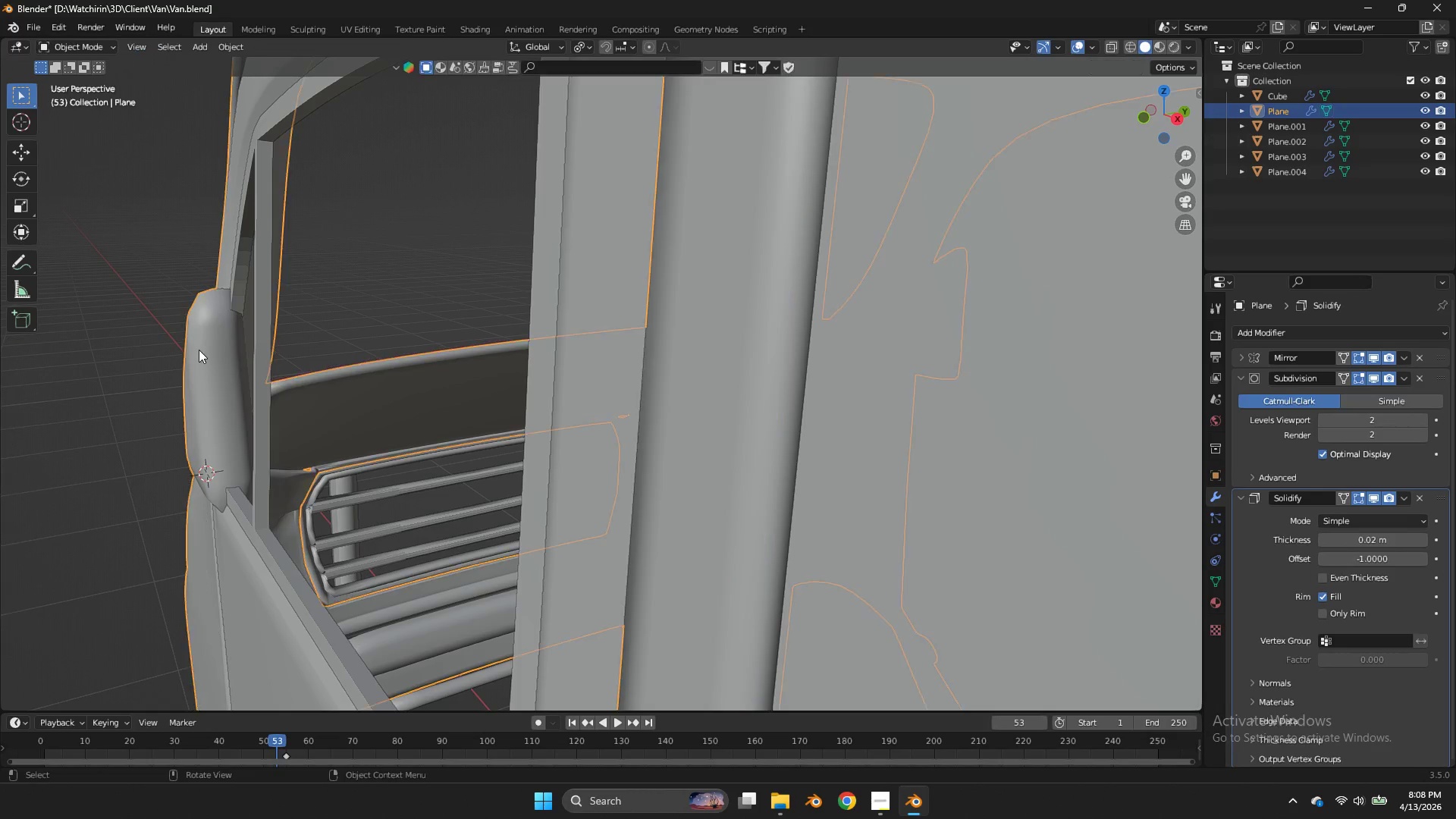 
key(Tab)
 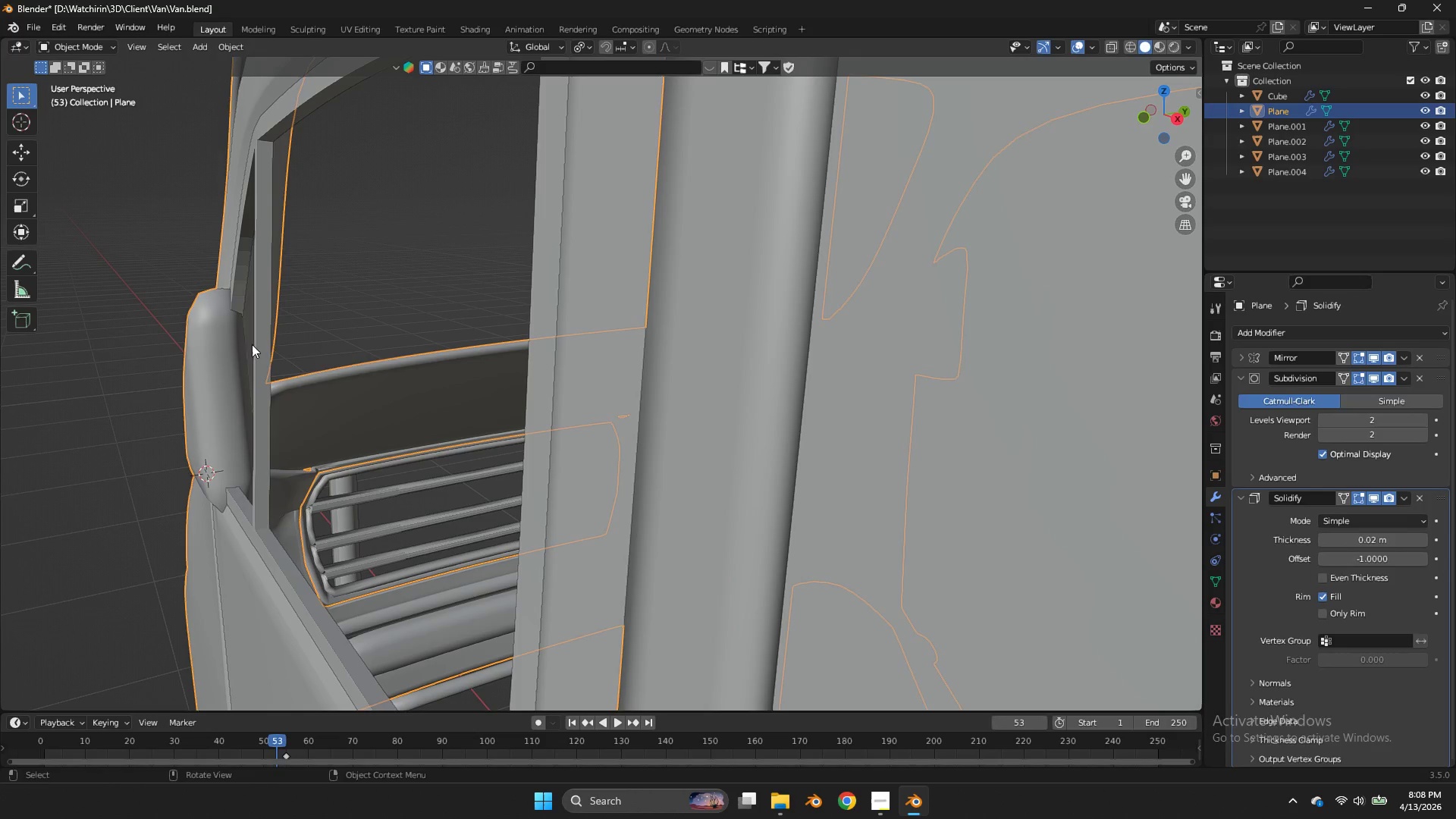 
key(Z)
 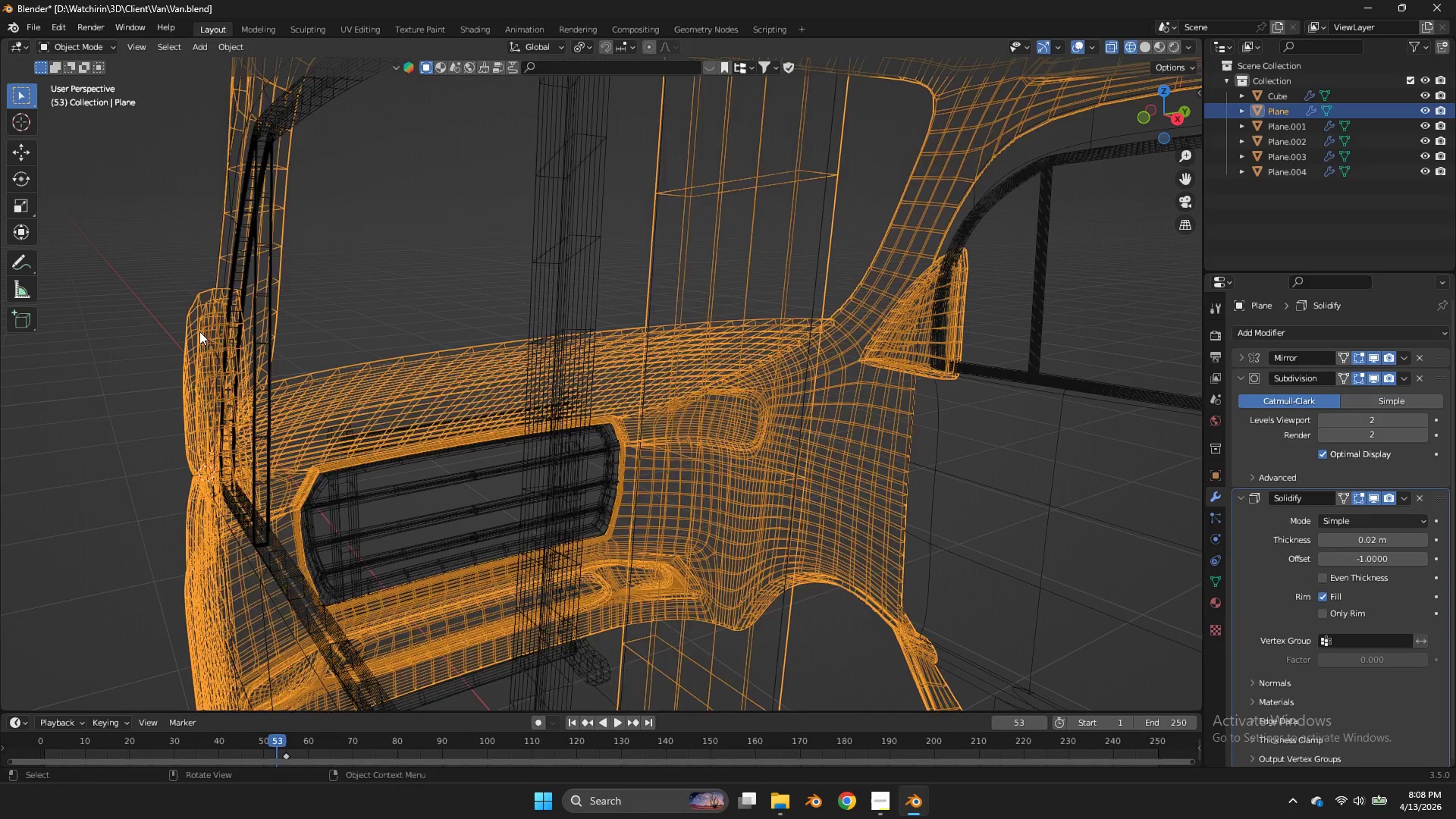 
key(Tab)
 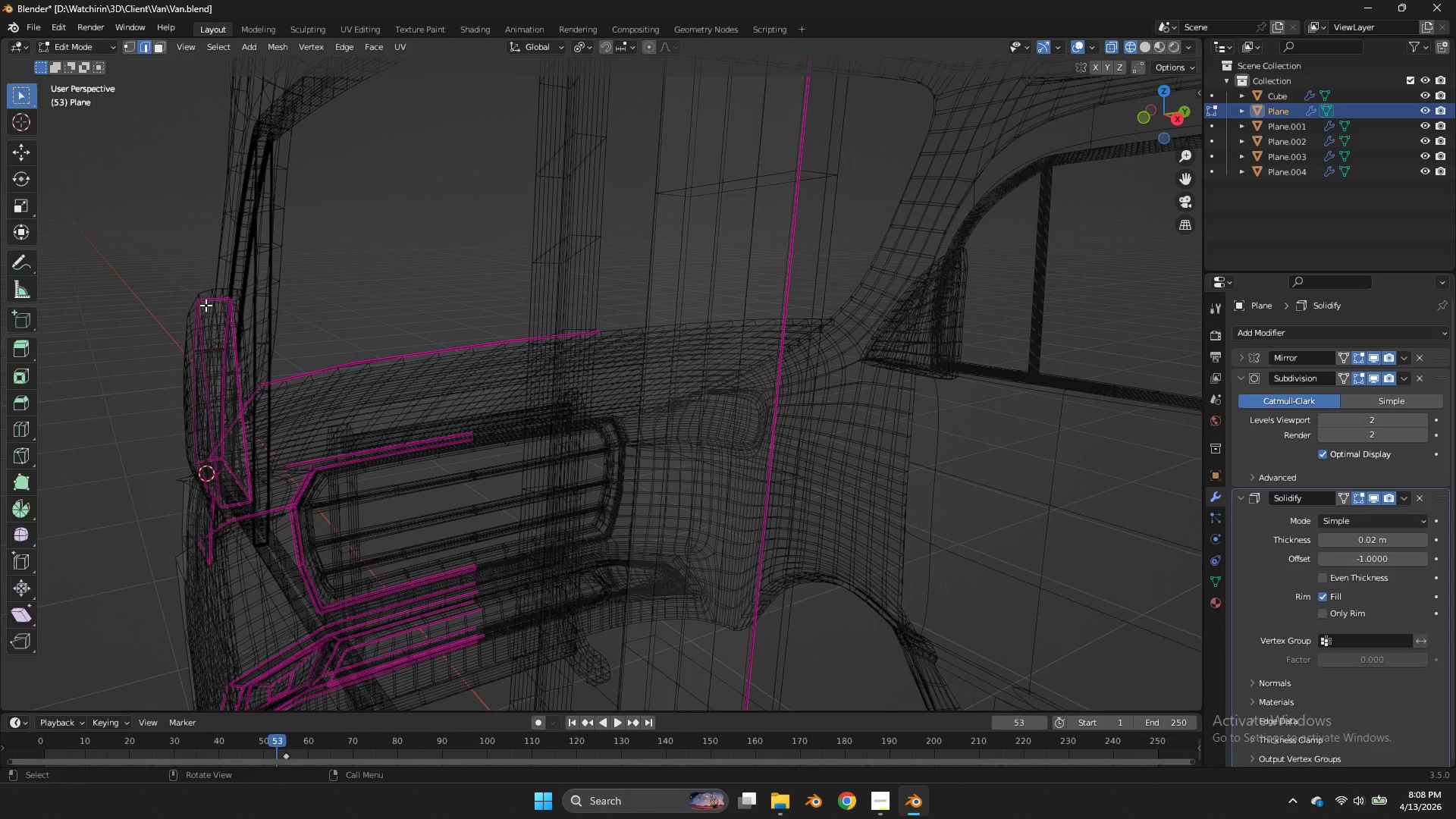 
left_click([206, 305])
 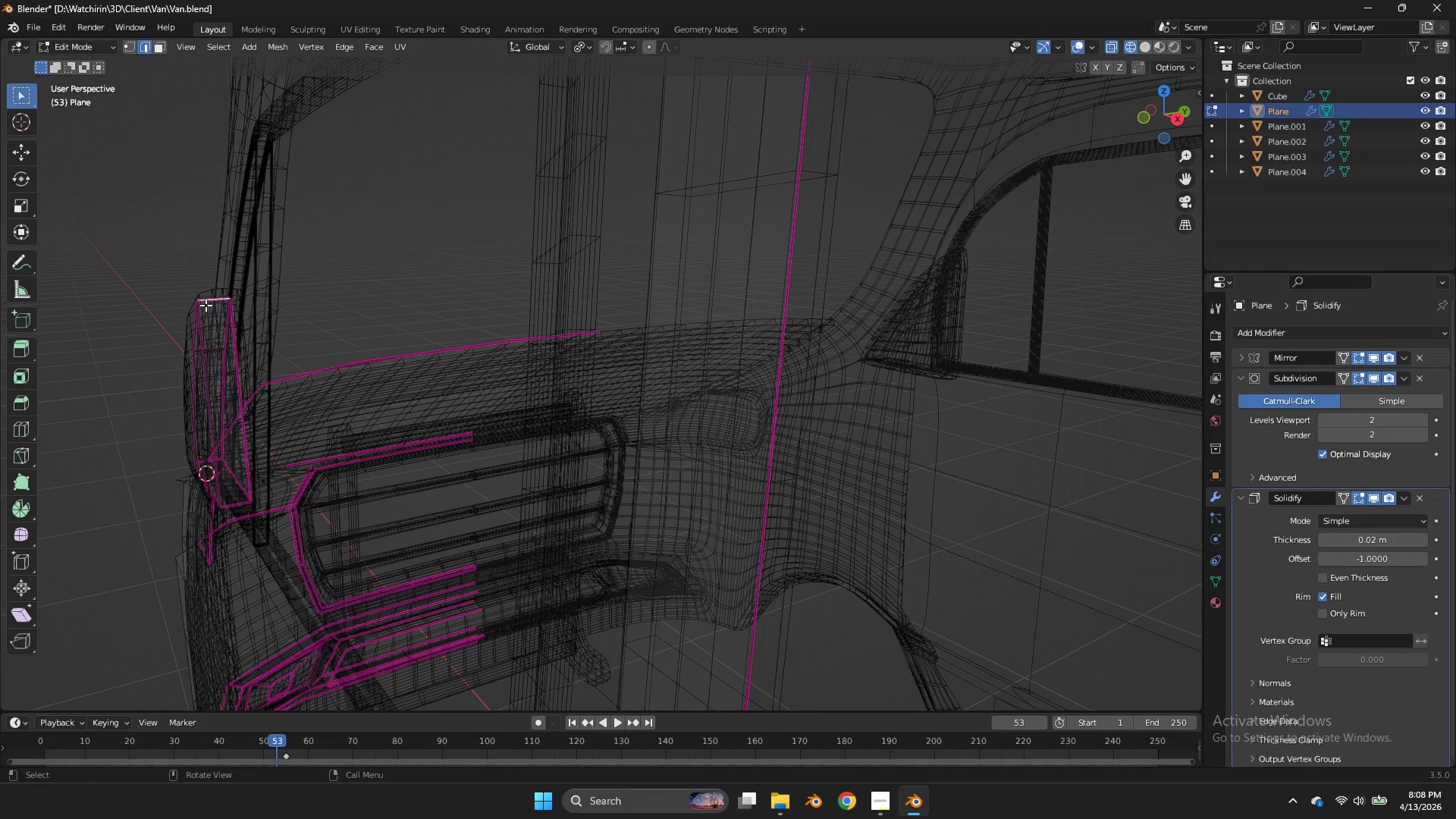 
key(L)
 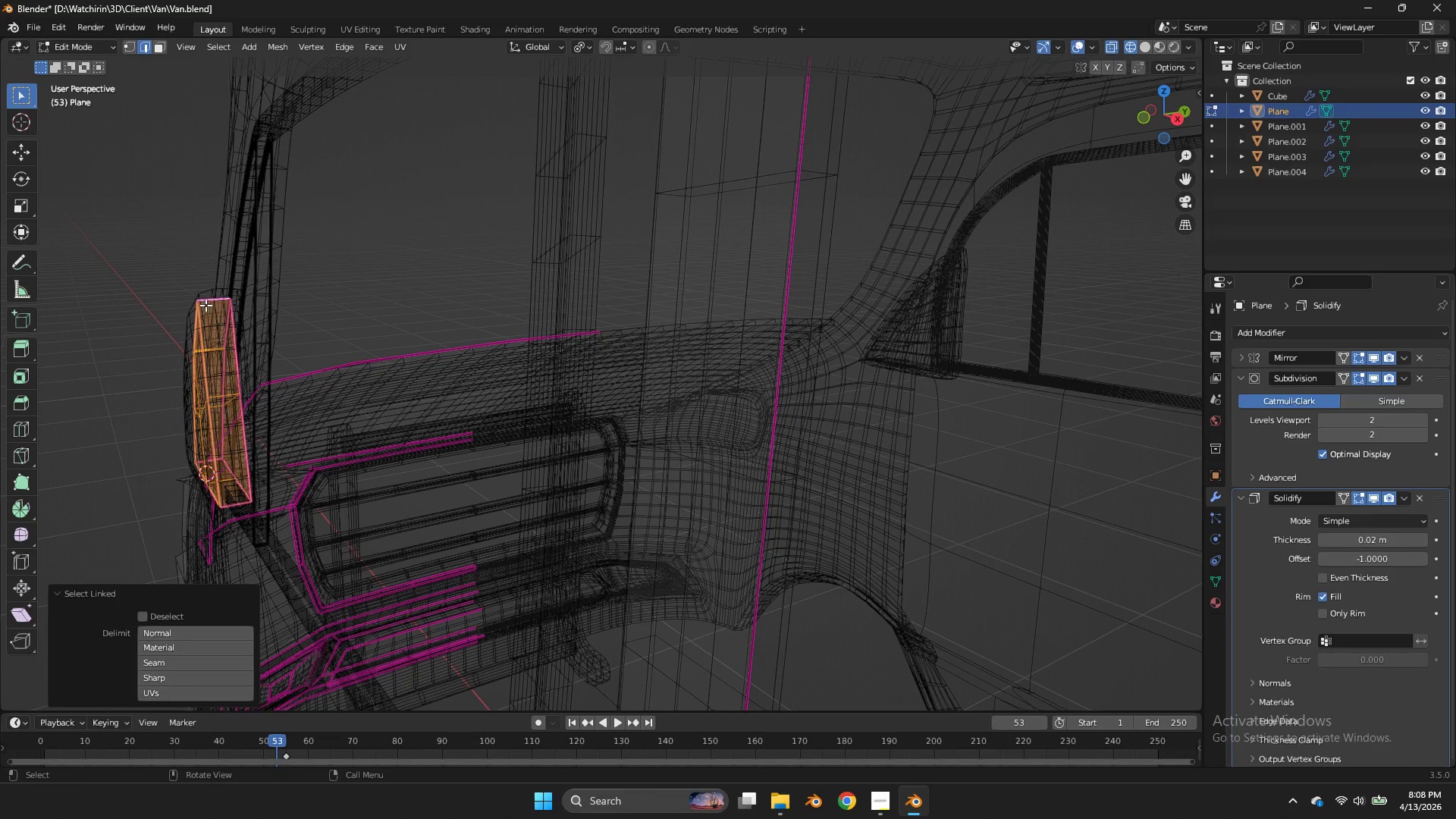 
type(zgy)
 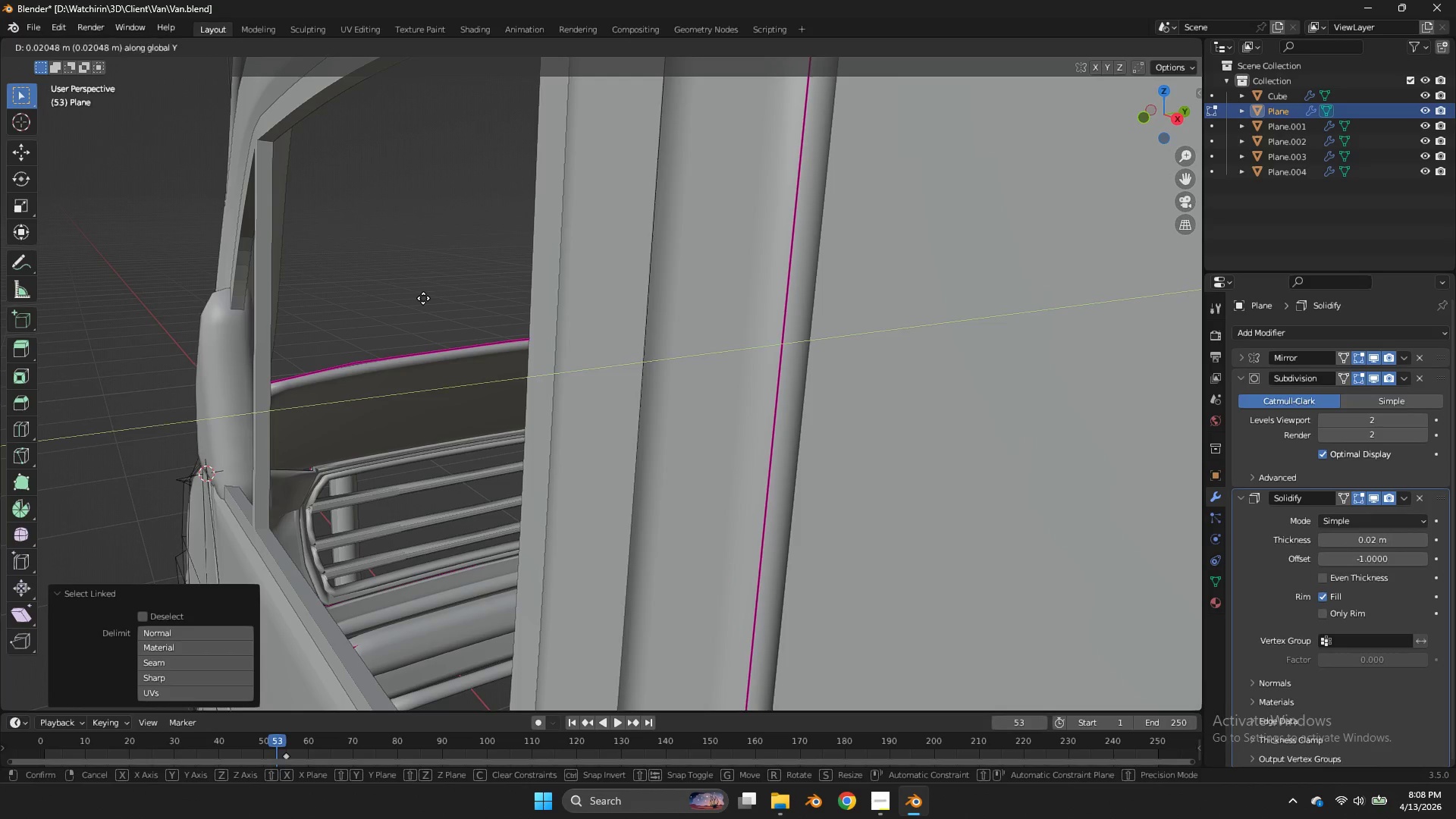 
left_click([423, 298])
 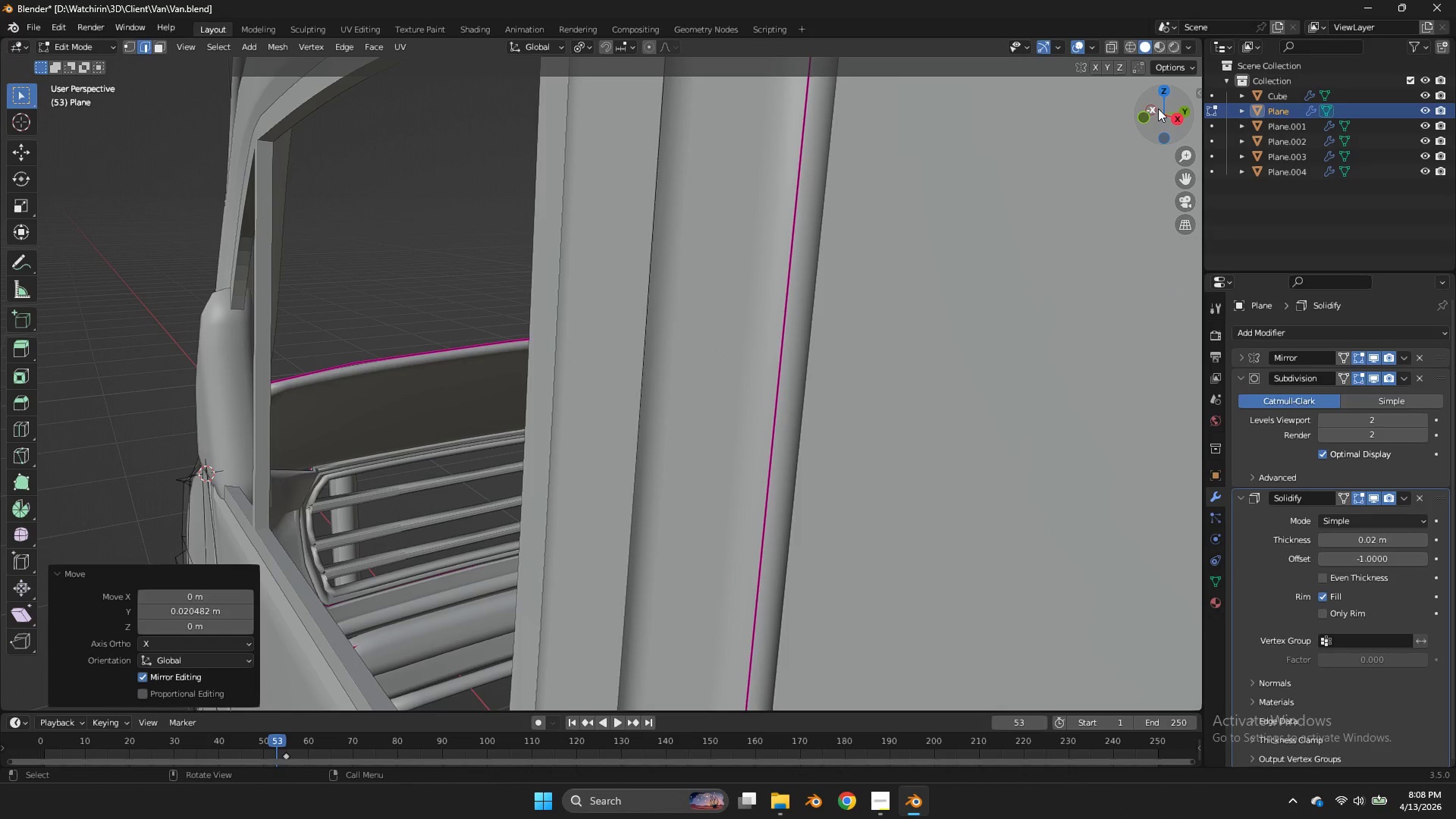 
left_click([1157, 106])
 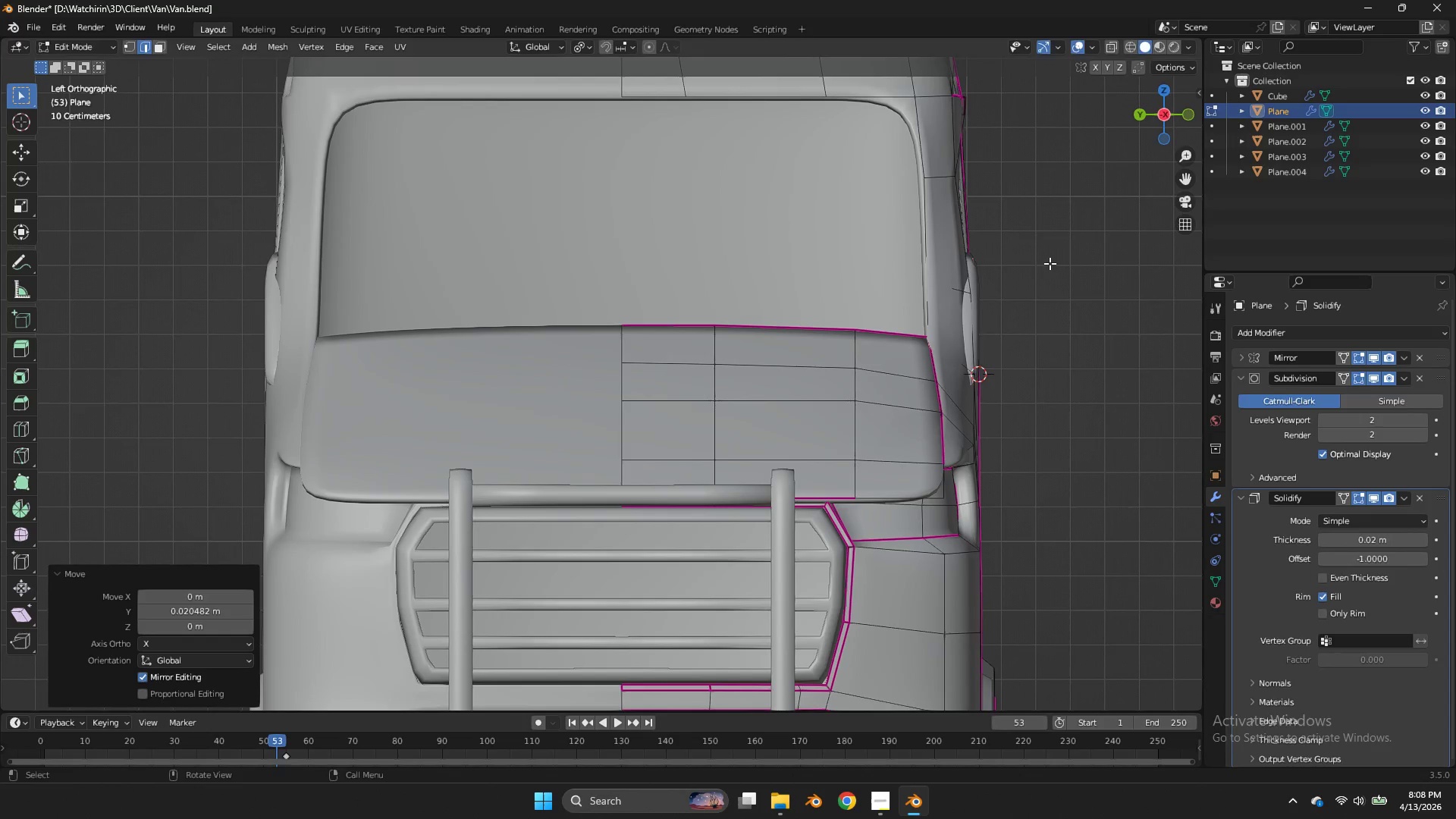 
key(R)
 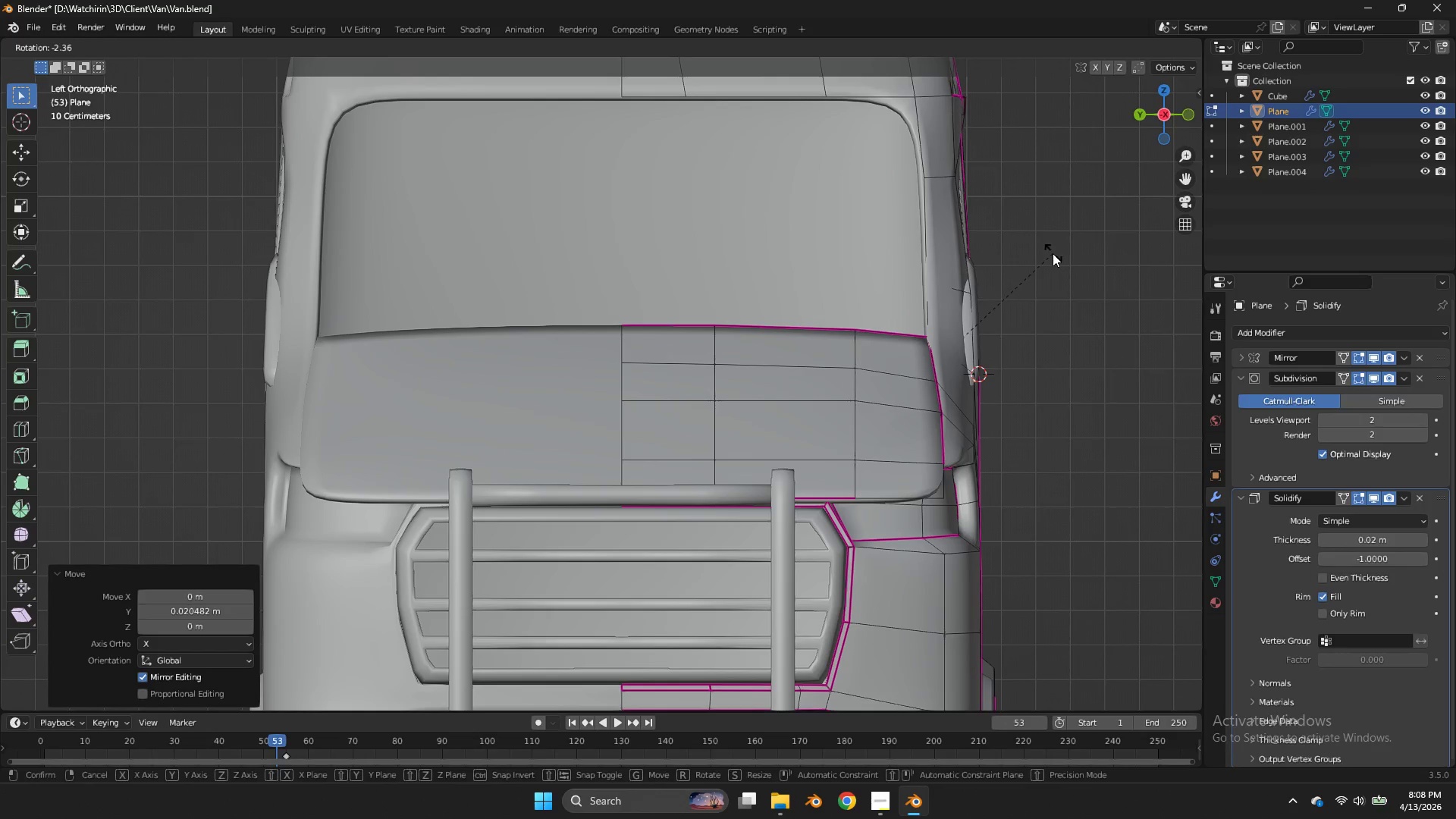 
double_click([1053, 254])
 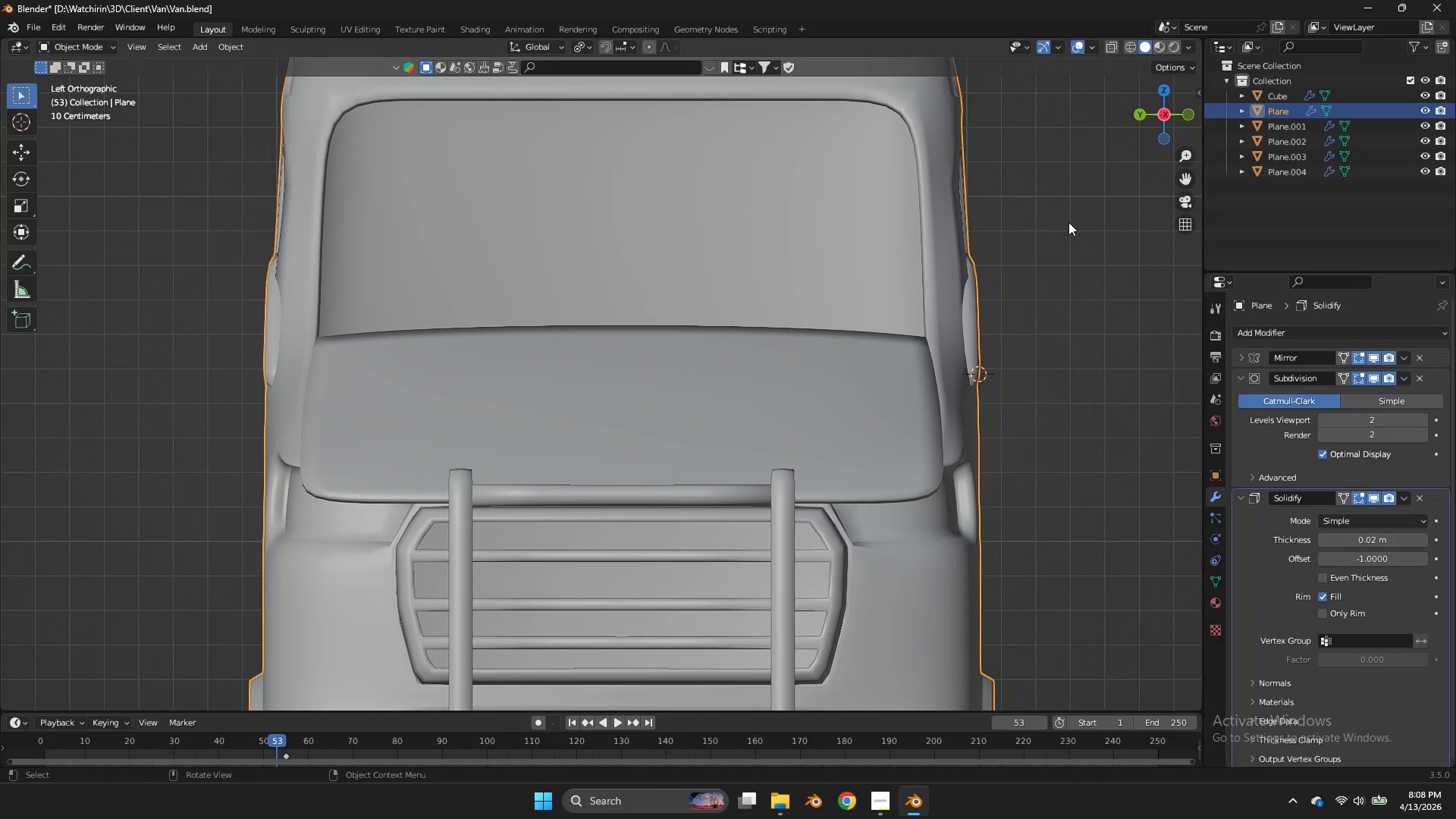 
key(Tab)
 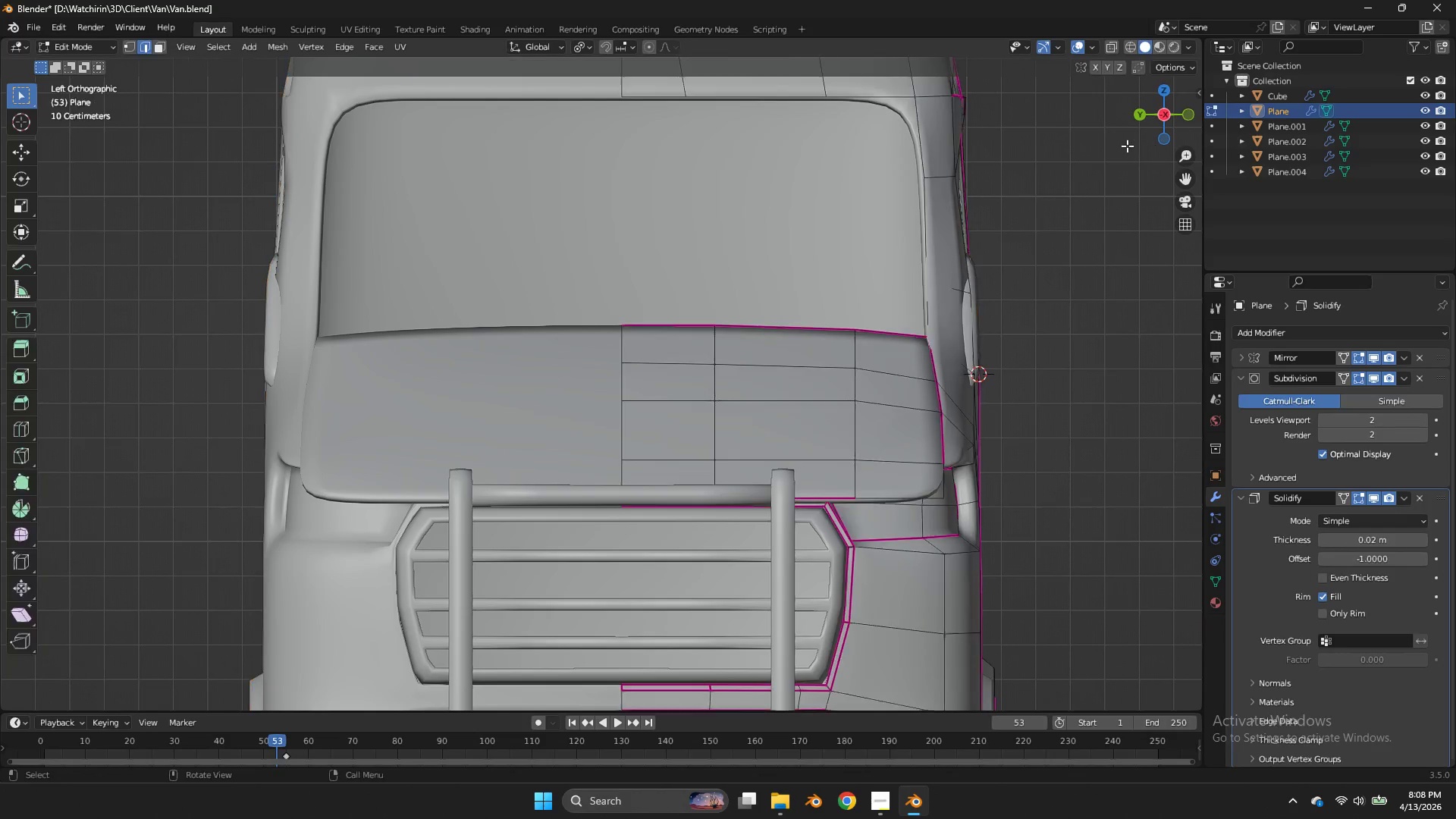 
key(Tab)
 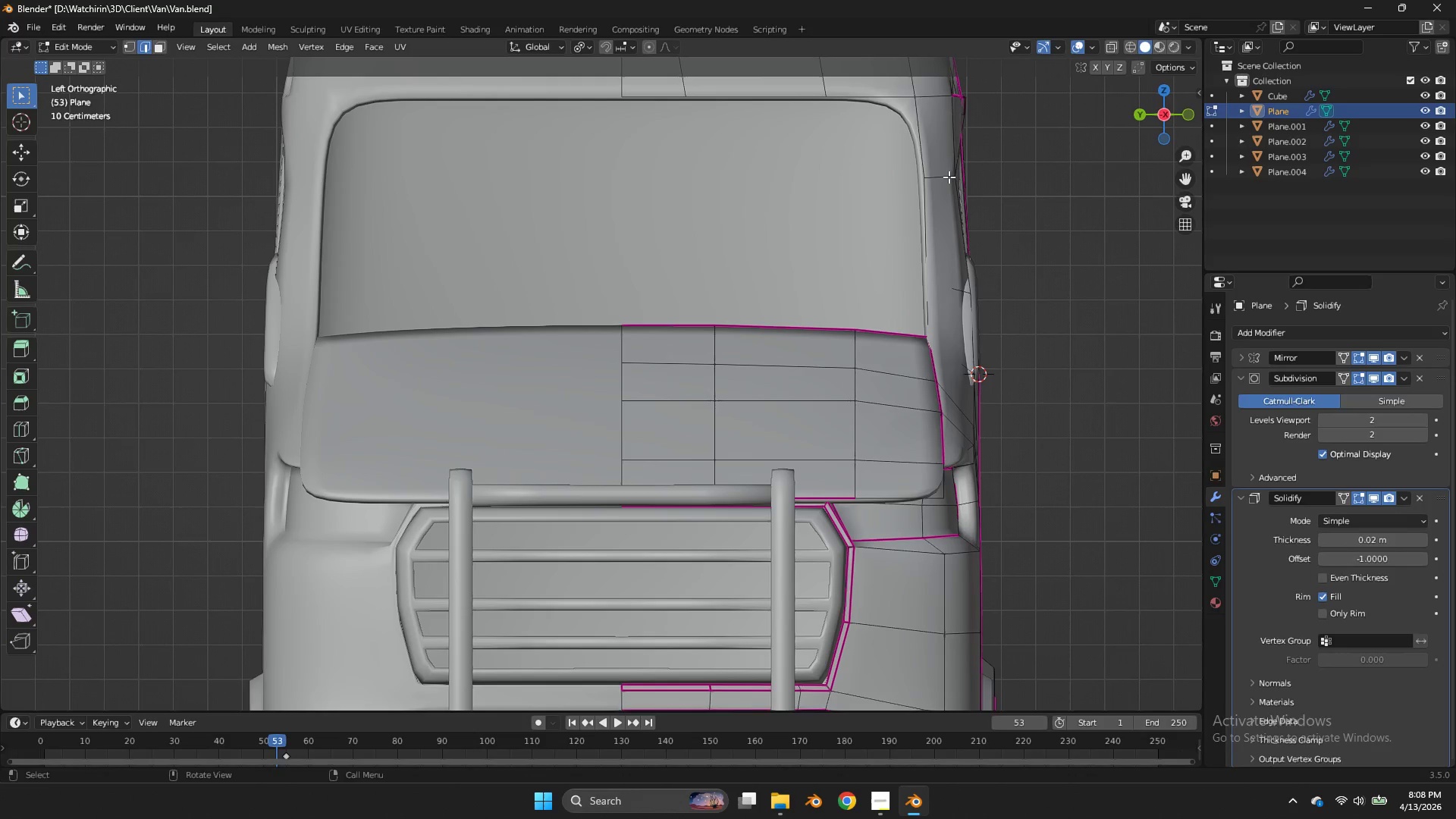 
left_click([949, 177])
 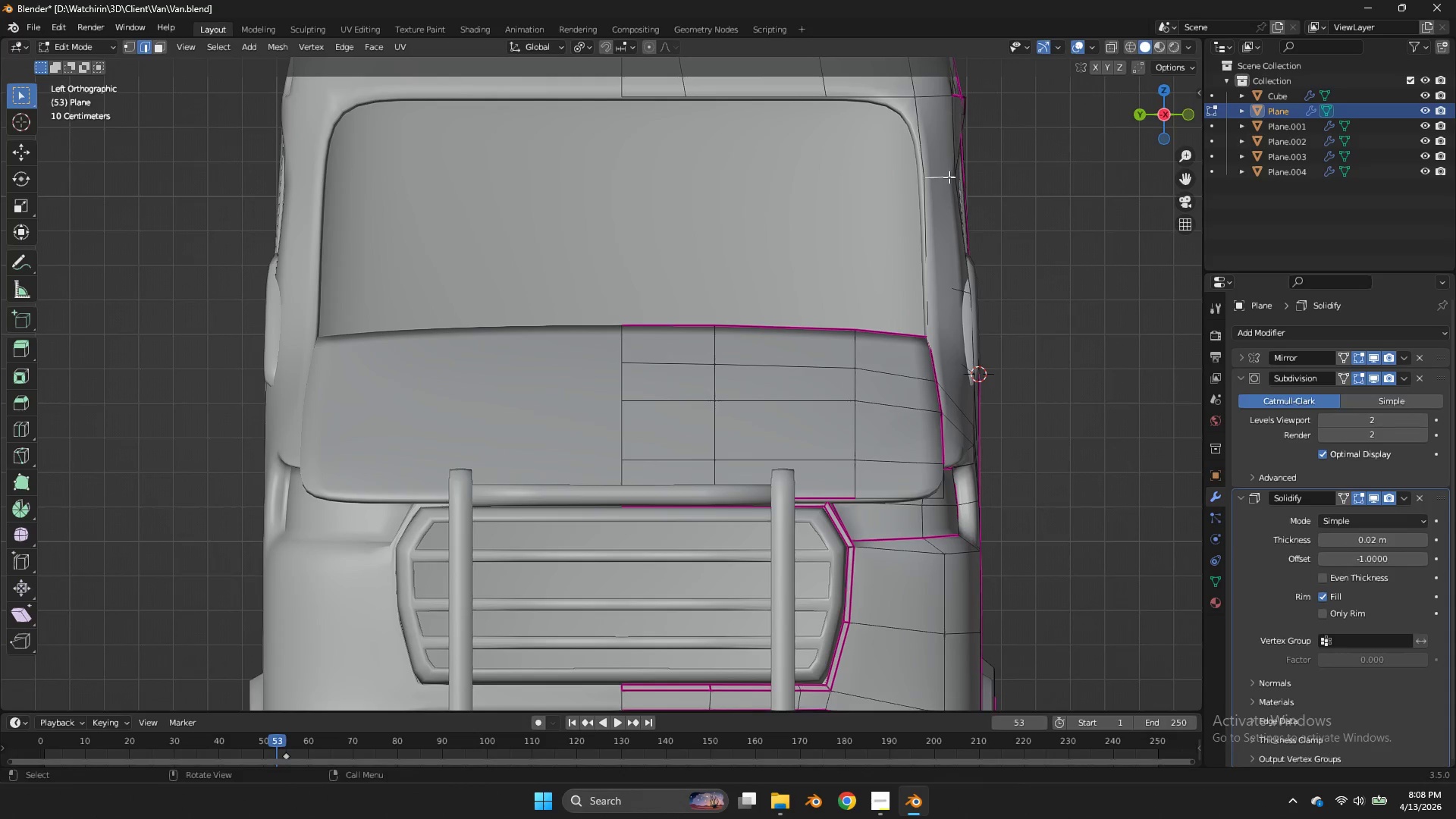 
key(G)
 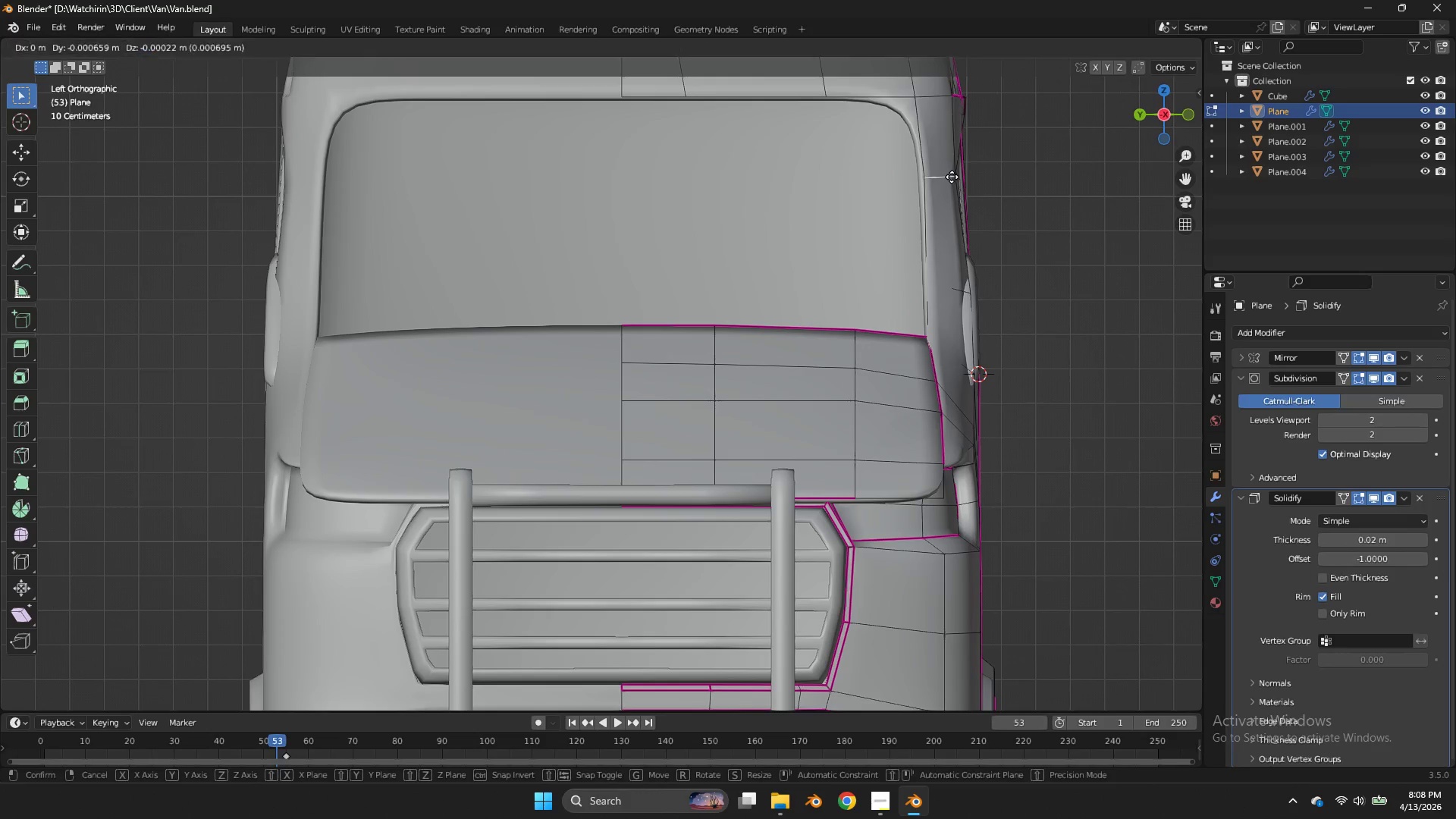 
hold_key(key=ShiftLeft, duration=0.45)
 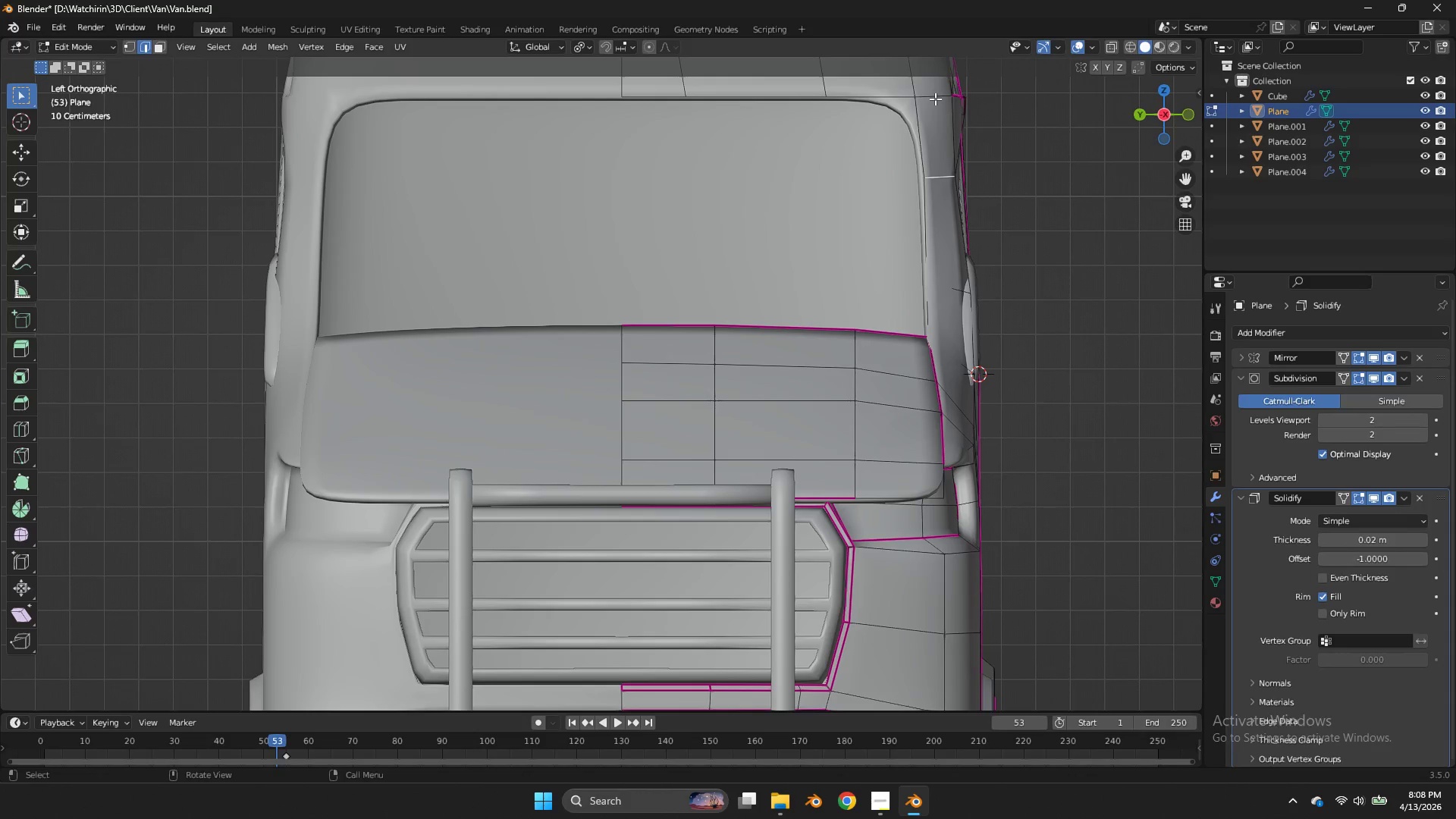 
left_click([935, 99])
 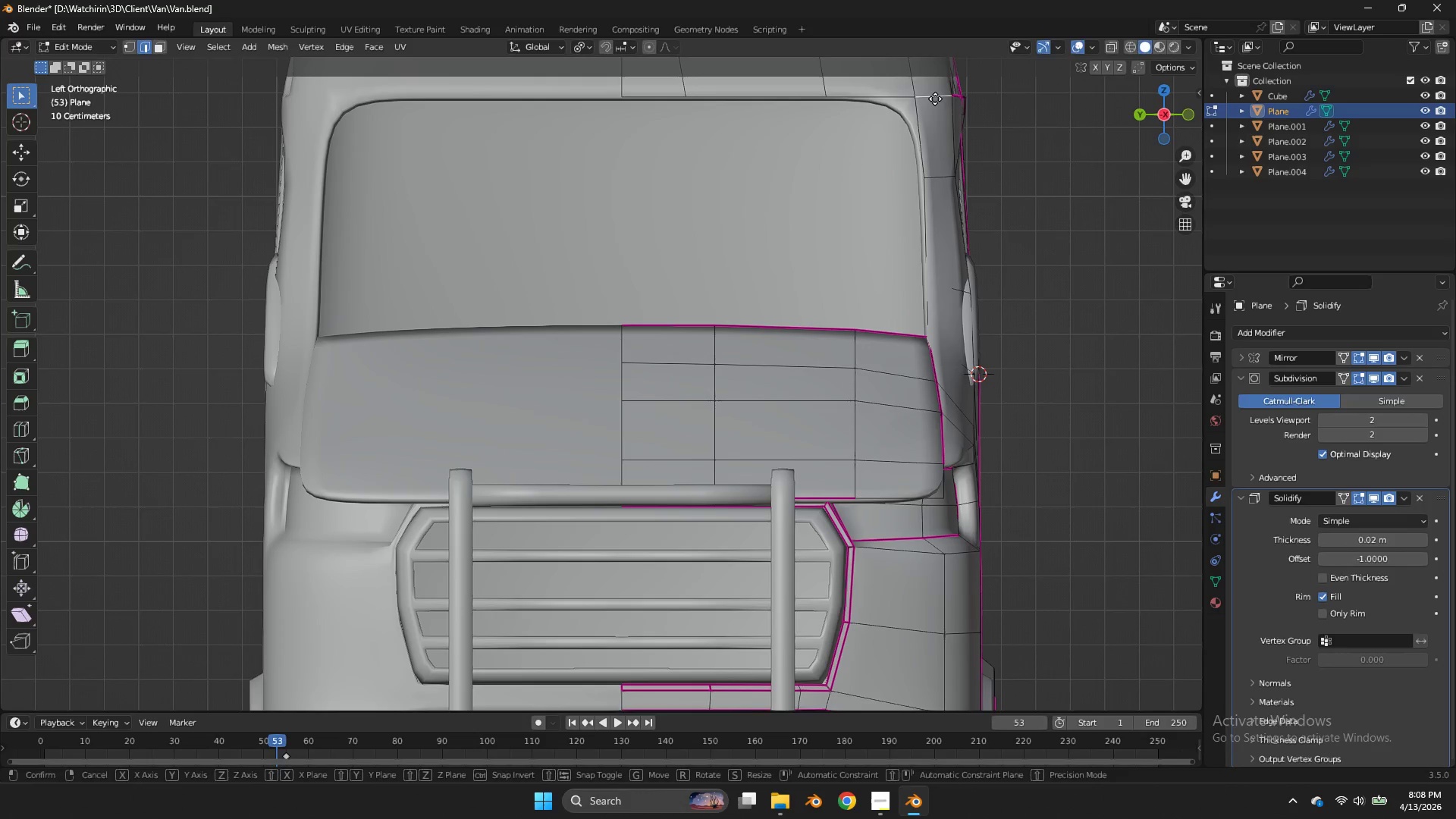 
key(G)
 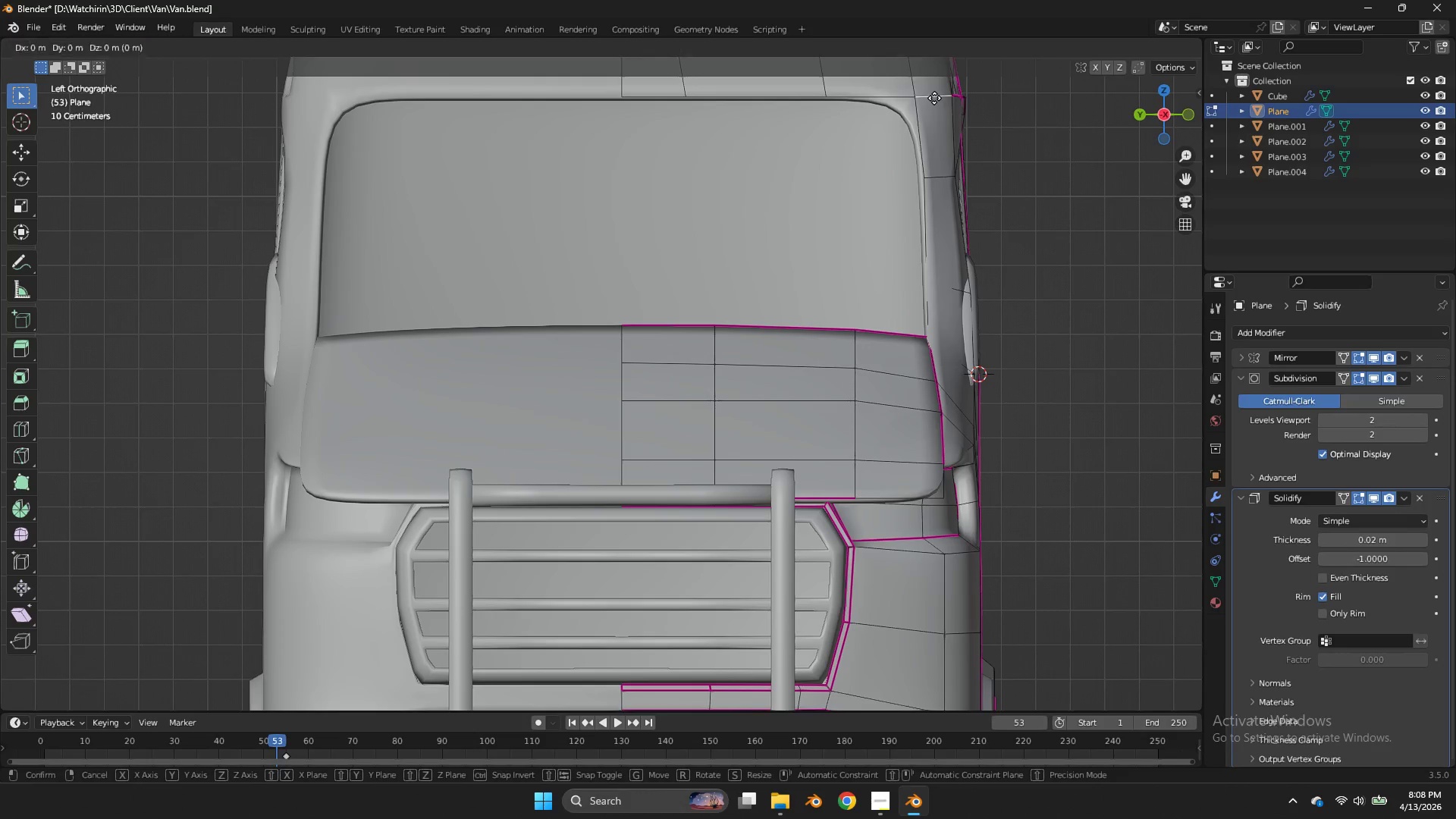 
hold_key(key=ShiftLeft, duration=0.89)
left_click([896, 104])
 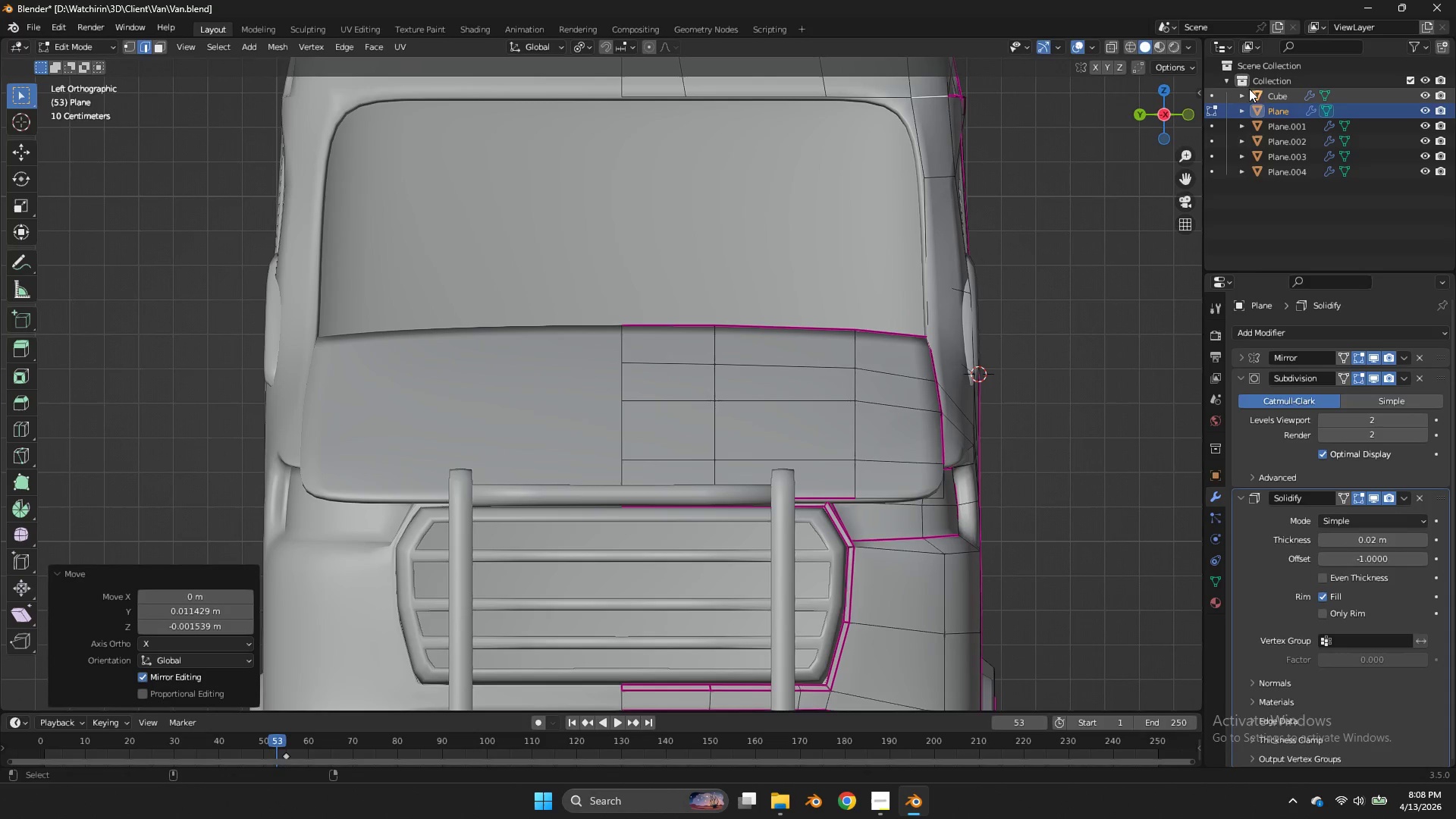 
key(Control+ControlLeft)
 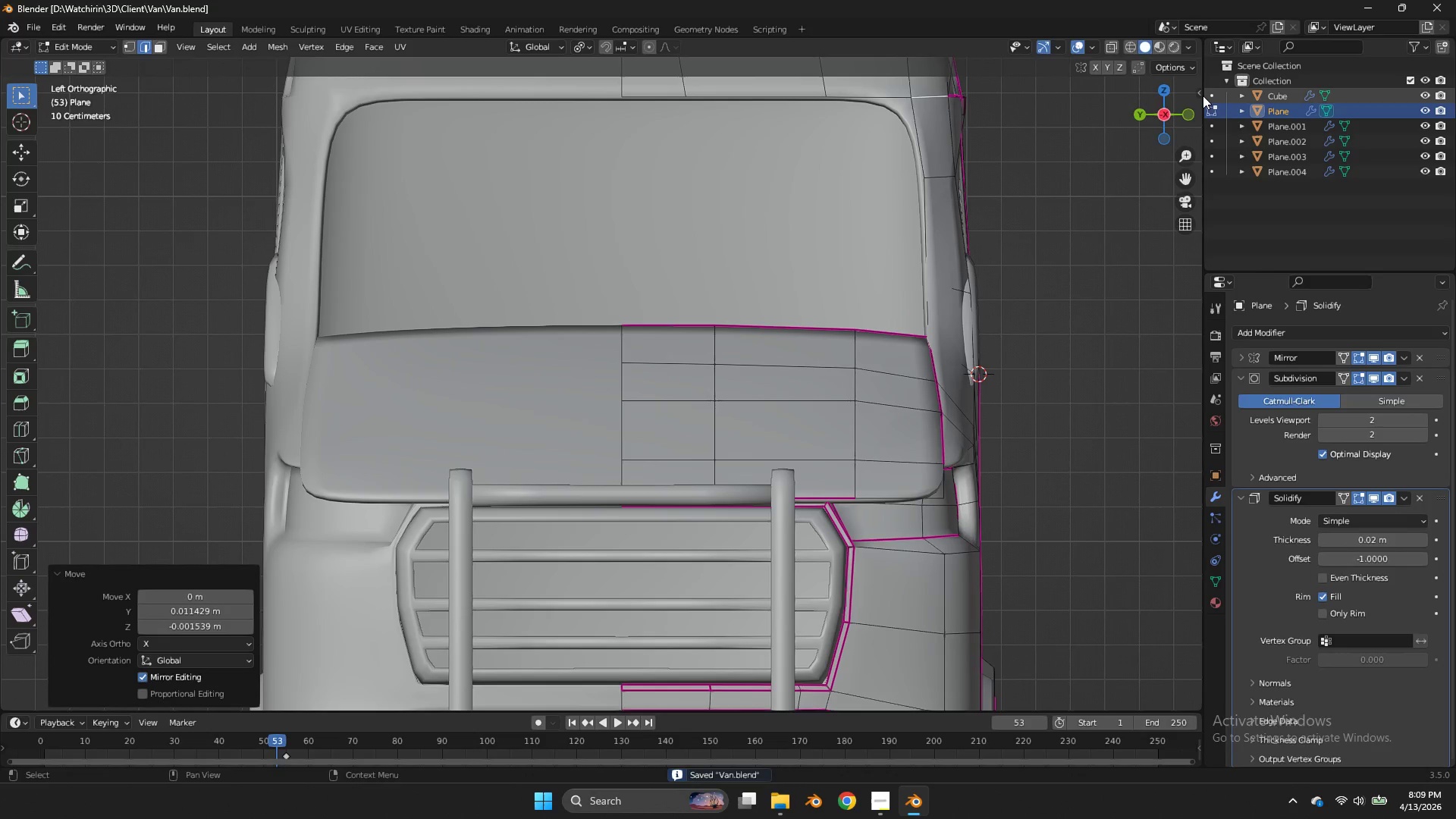 
key(Control+S)
 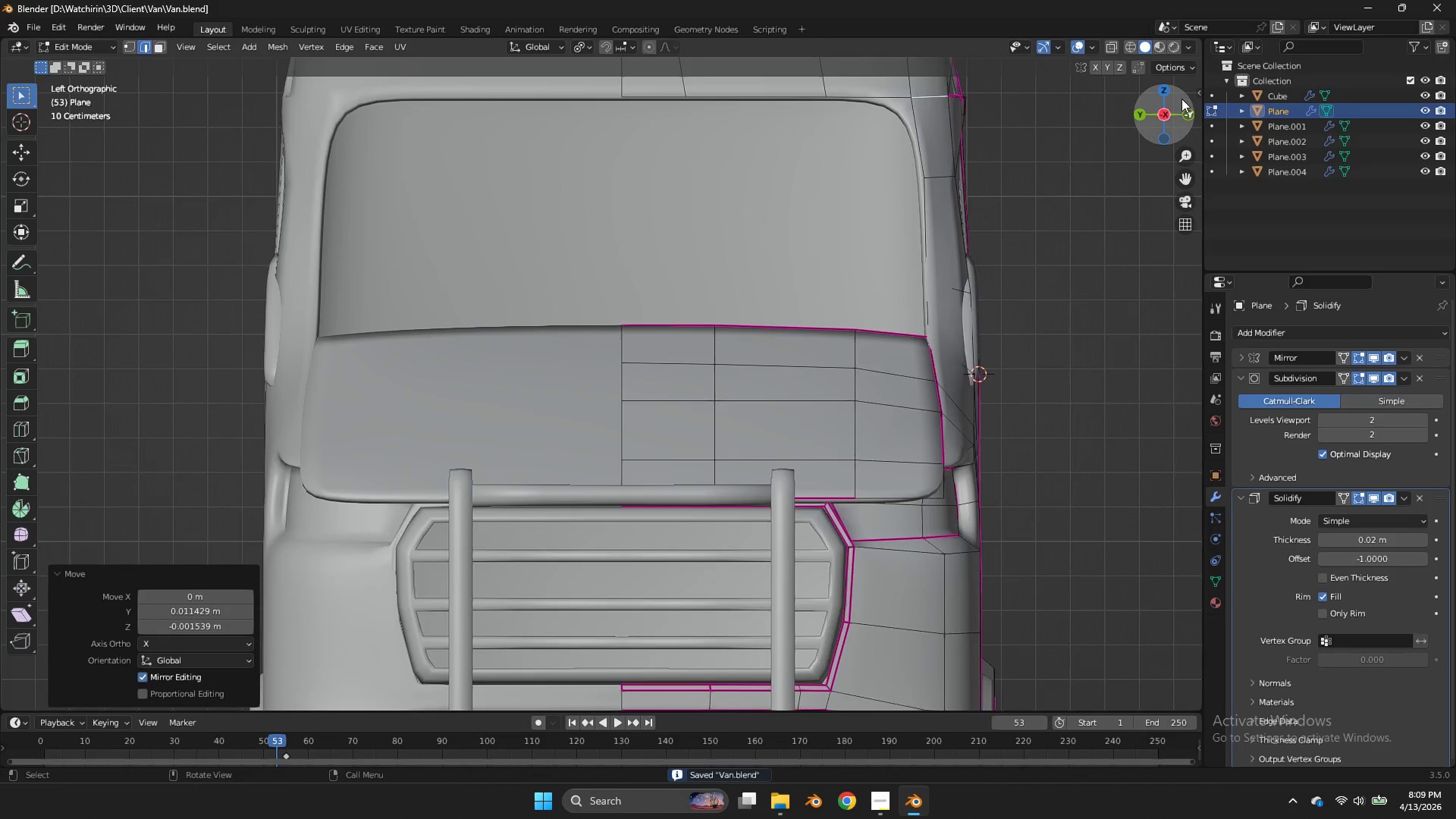 
left_click_drag(start_coordinate=[1182, 98], to_coordinate=[999, 110])
 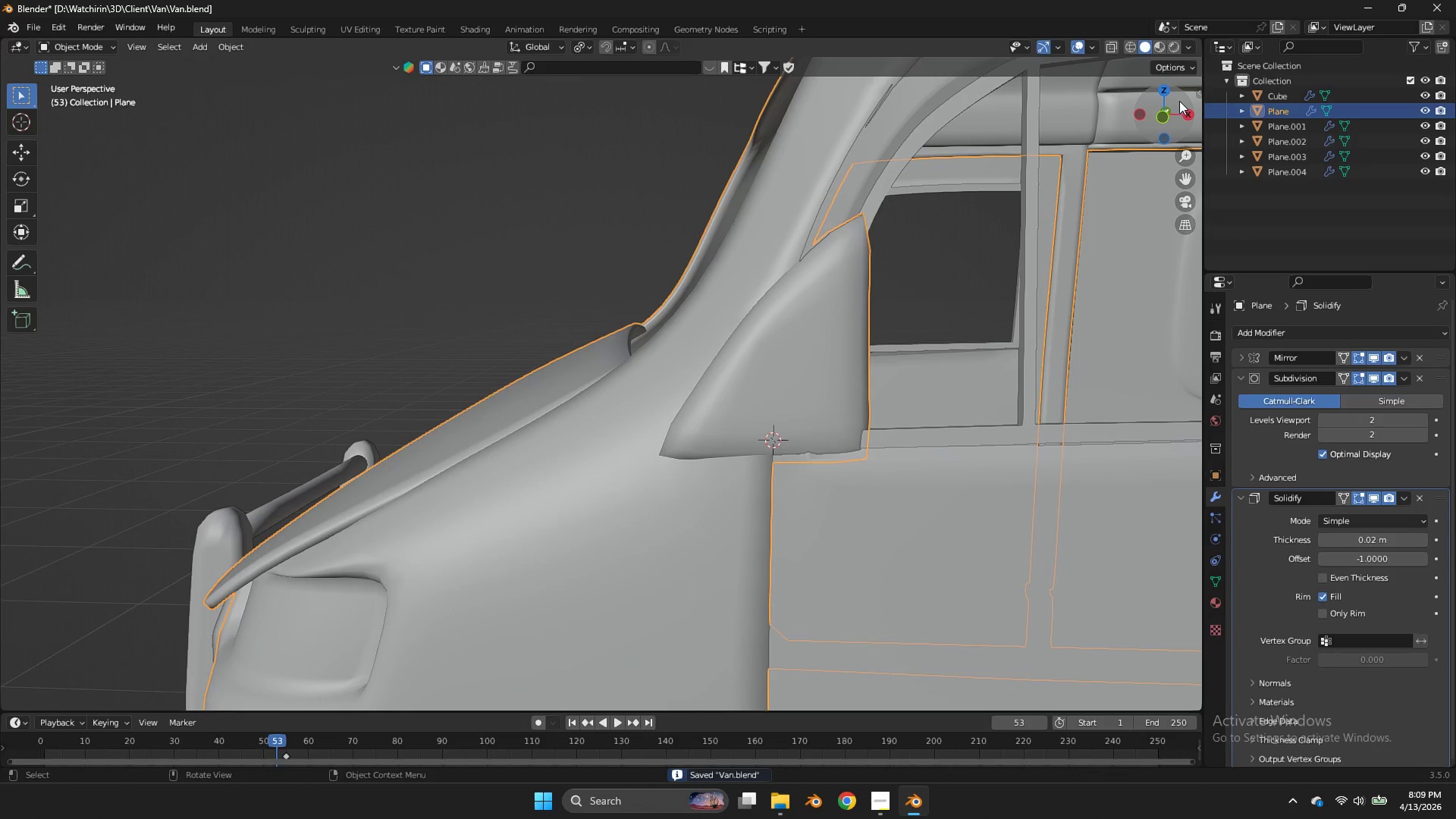 
key(Tab)
 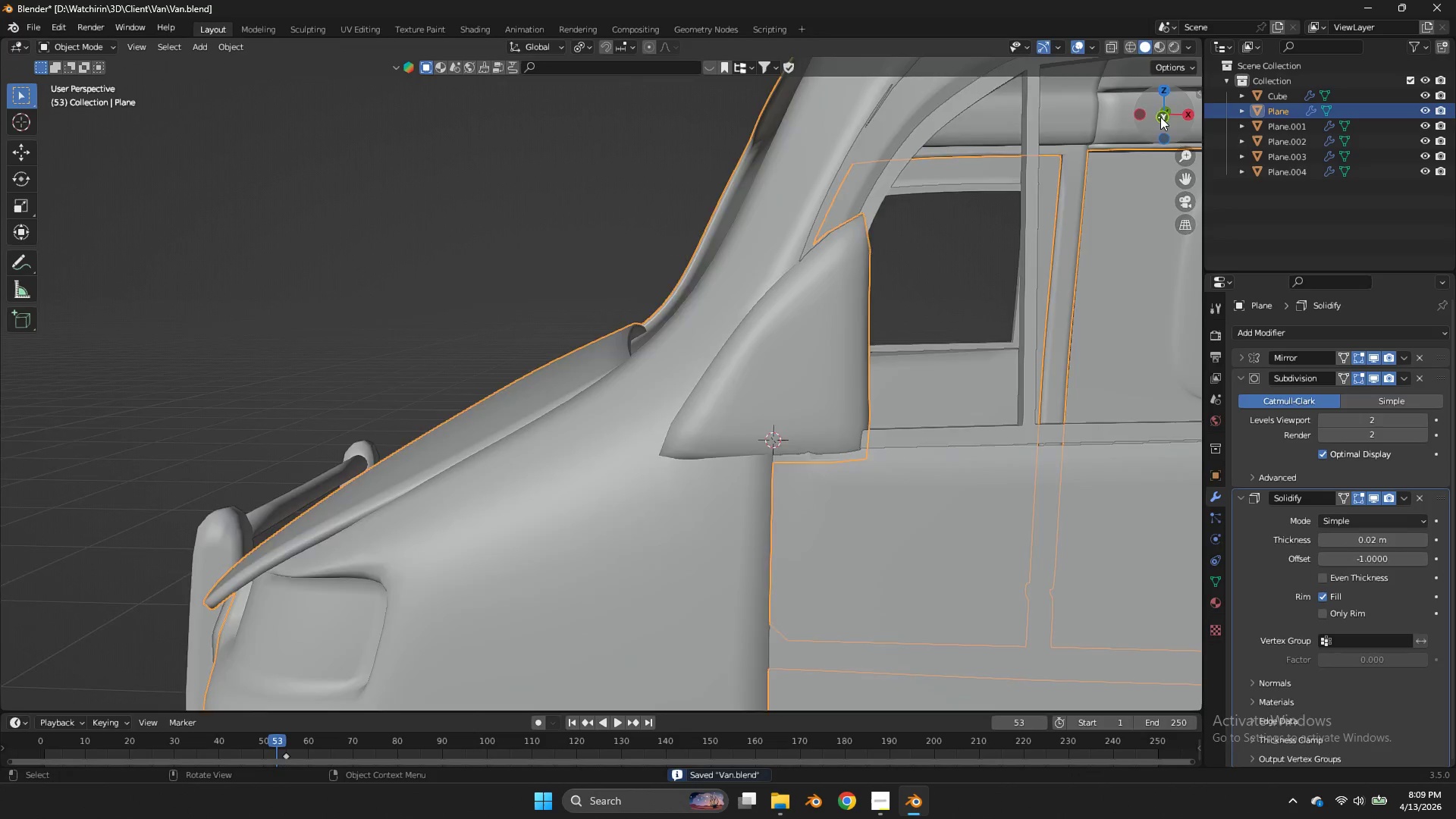 
double_click([1160, 117])
 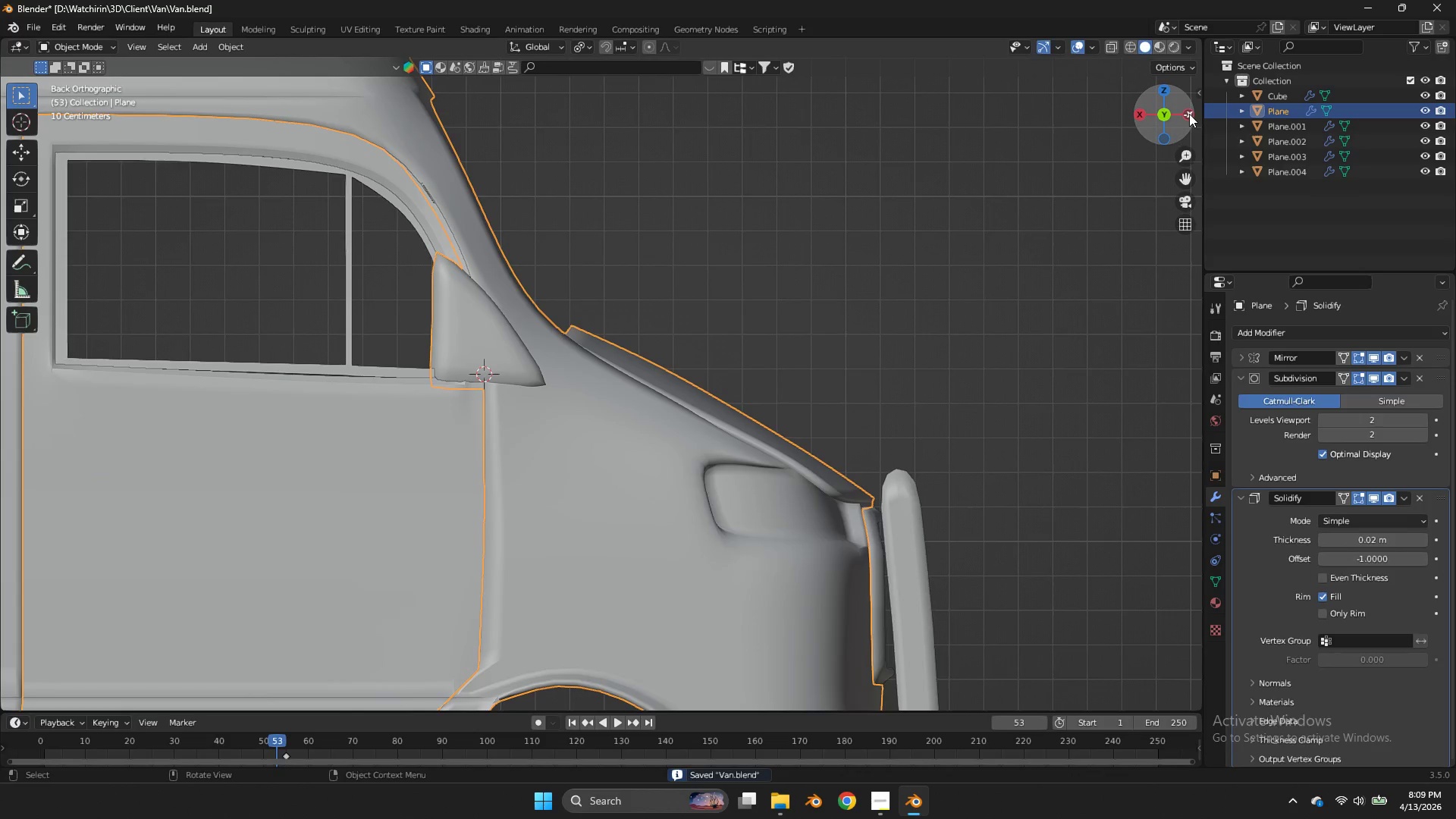 
double_click([1189, 114])
 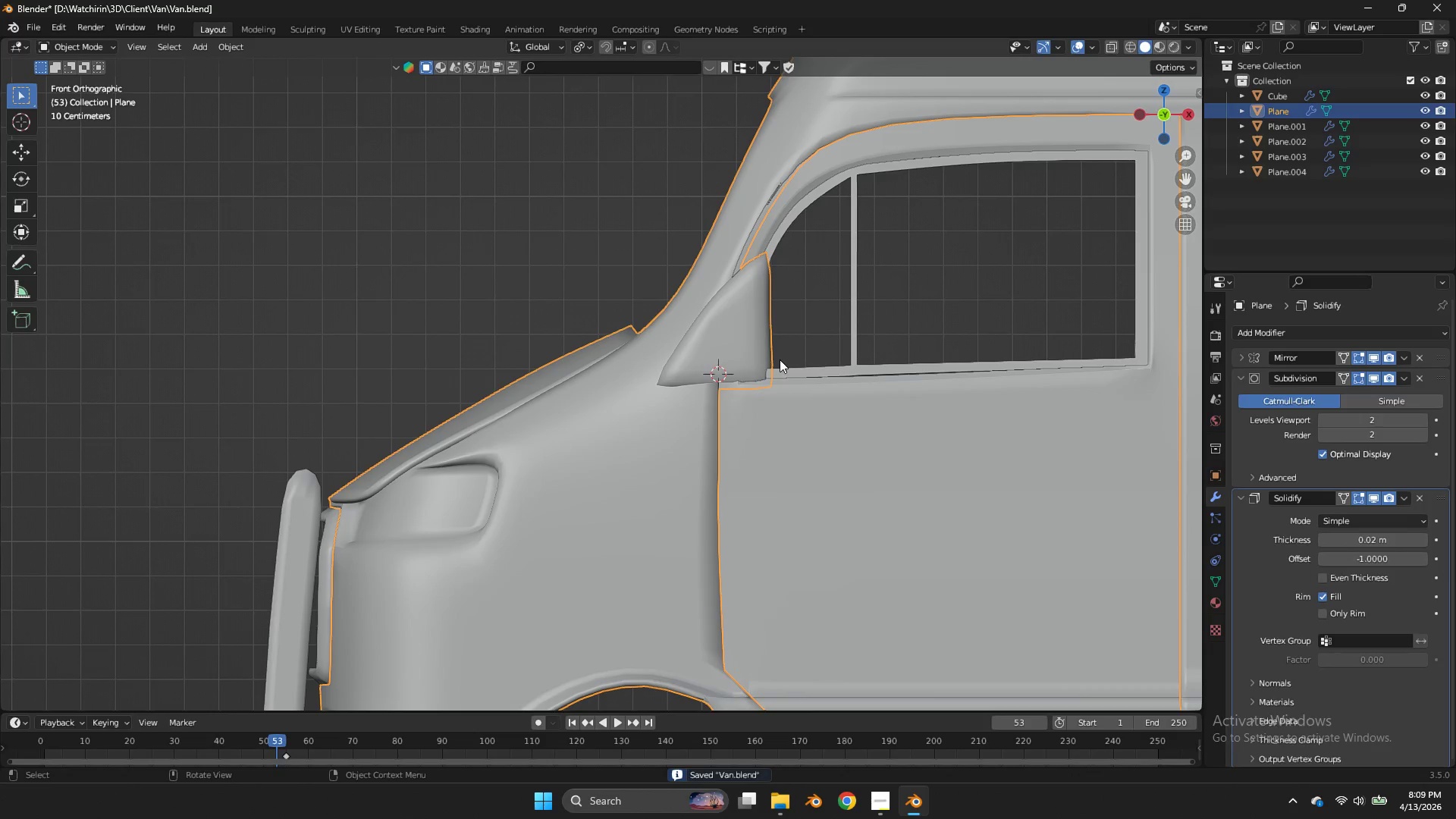 
left_click([753, 368])
 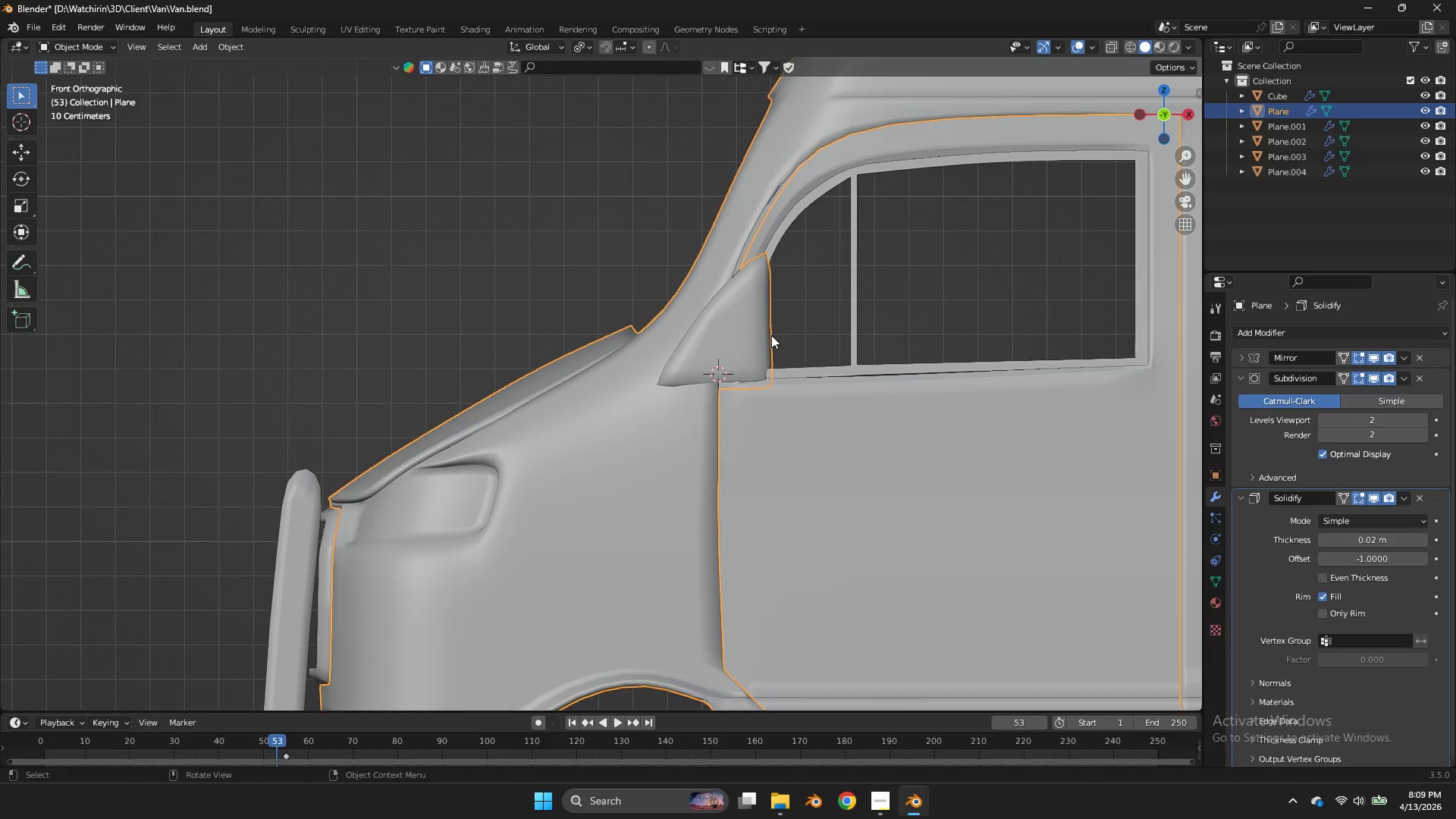 
key(Tab)
 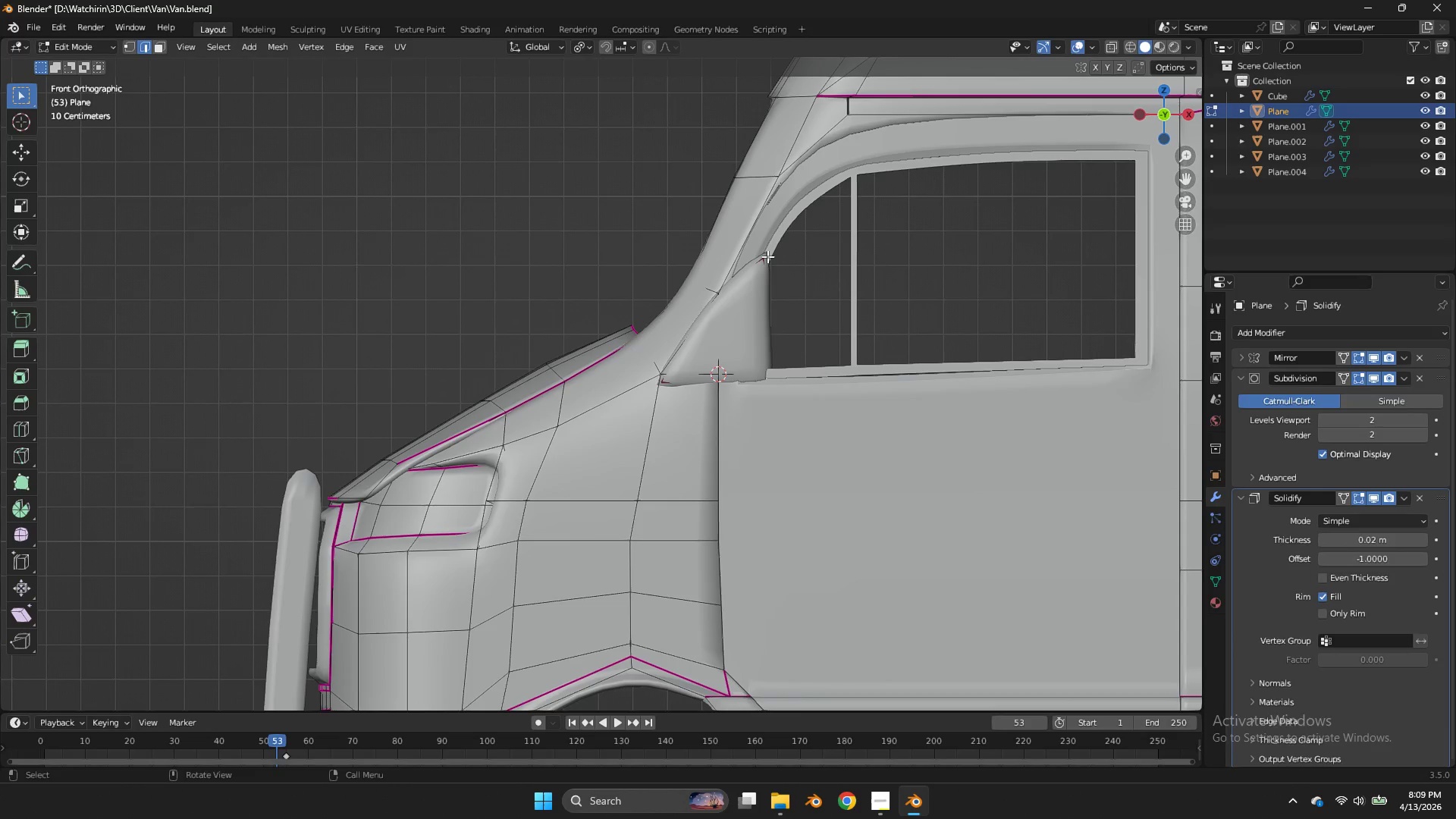 
double_click([767, 256])
 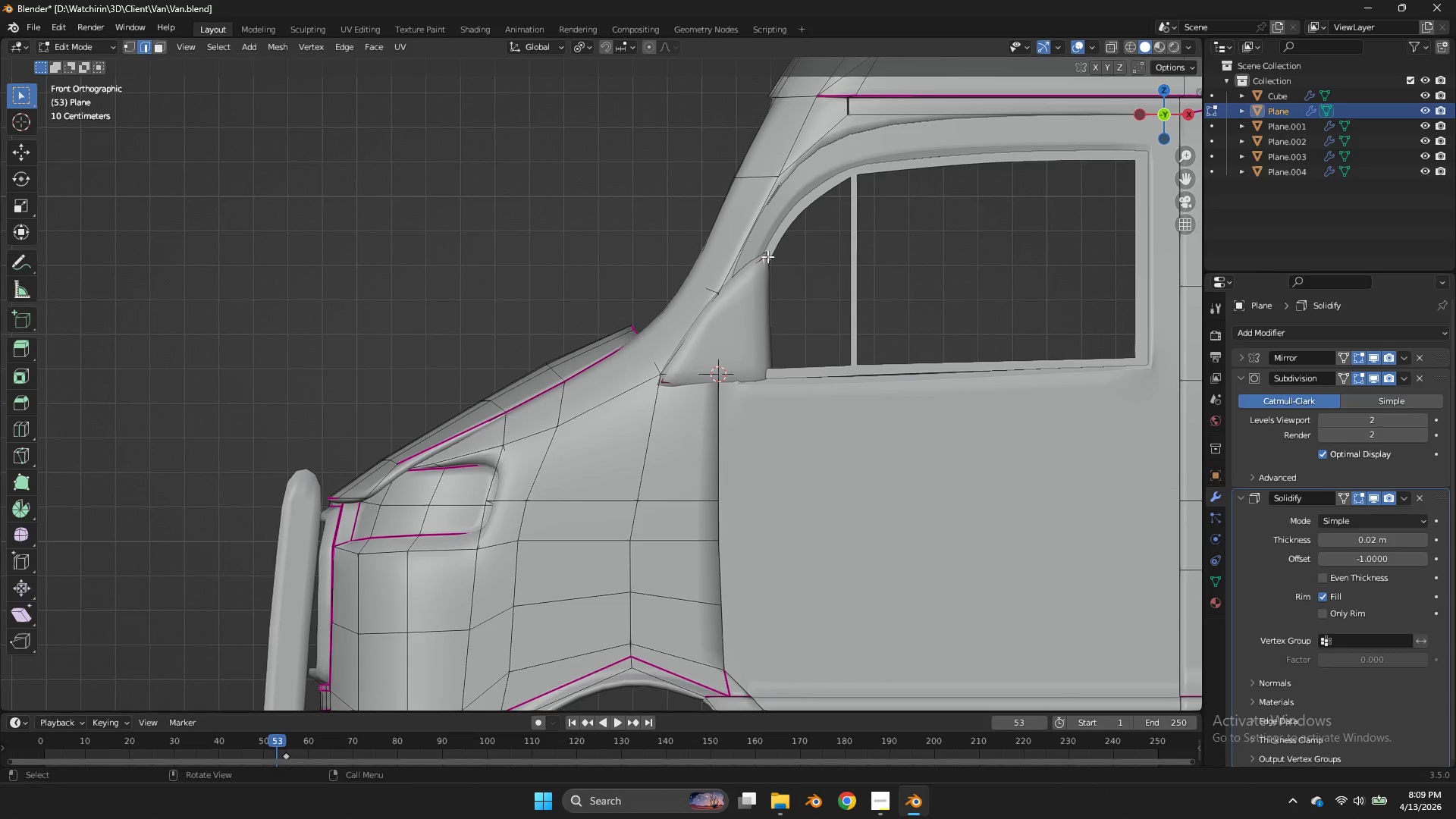 
key(L)
 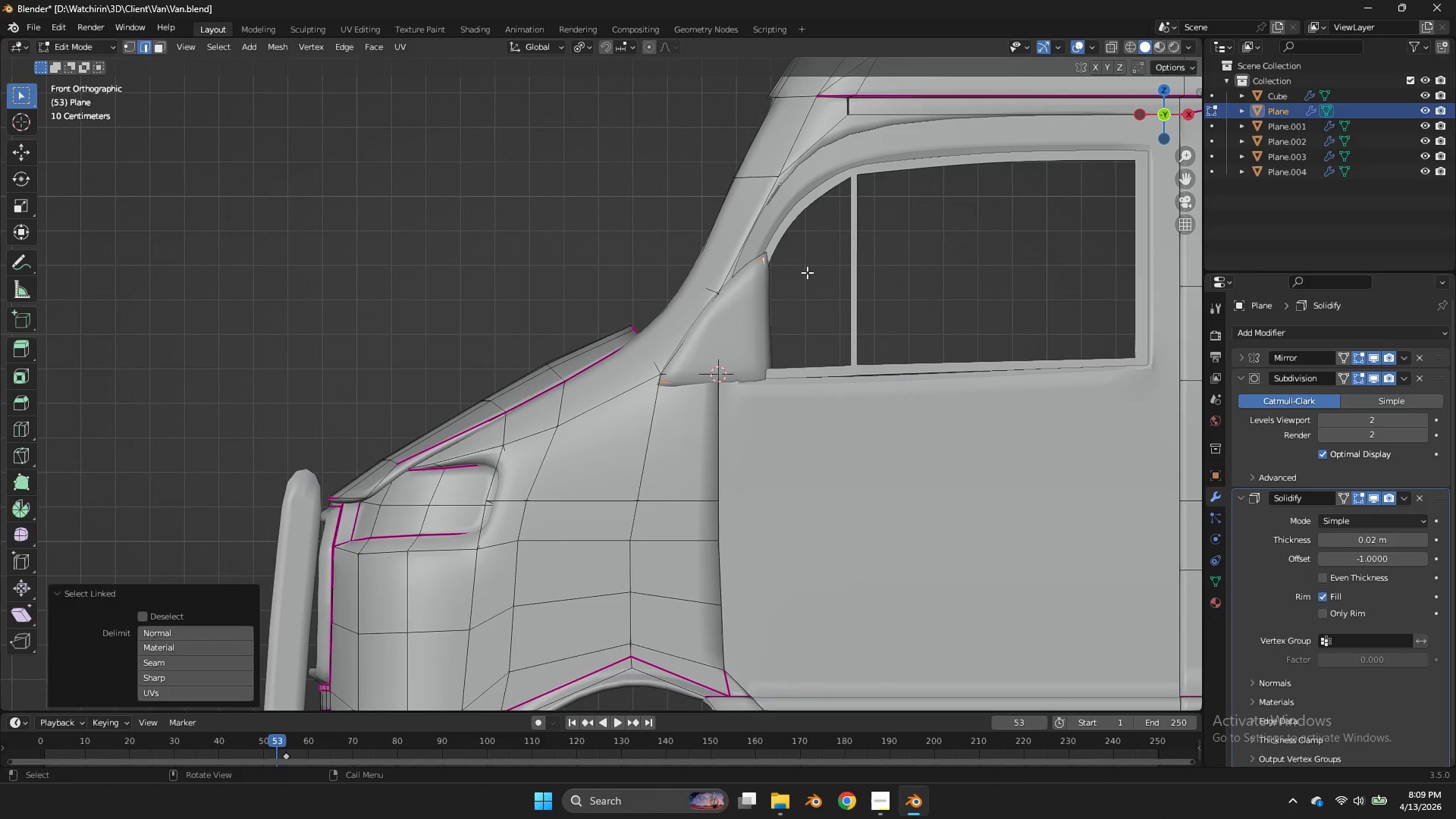 
key(R)
 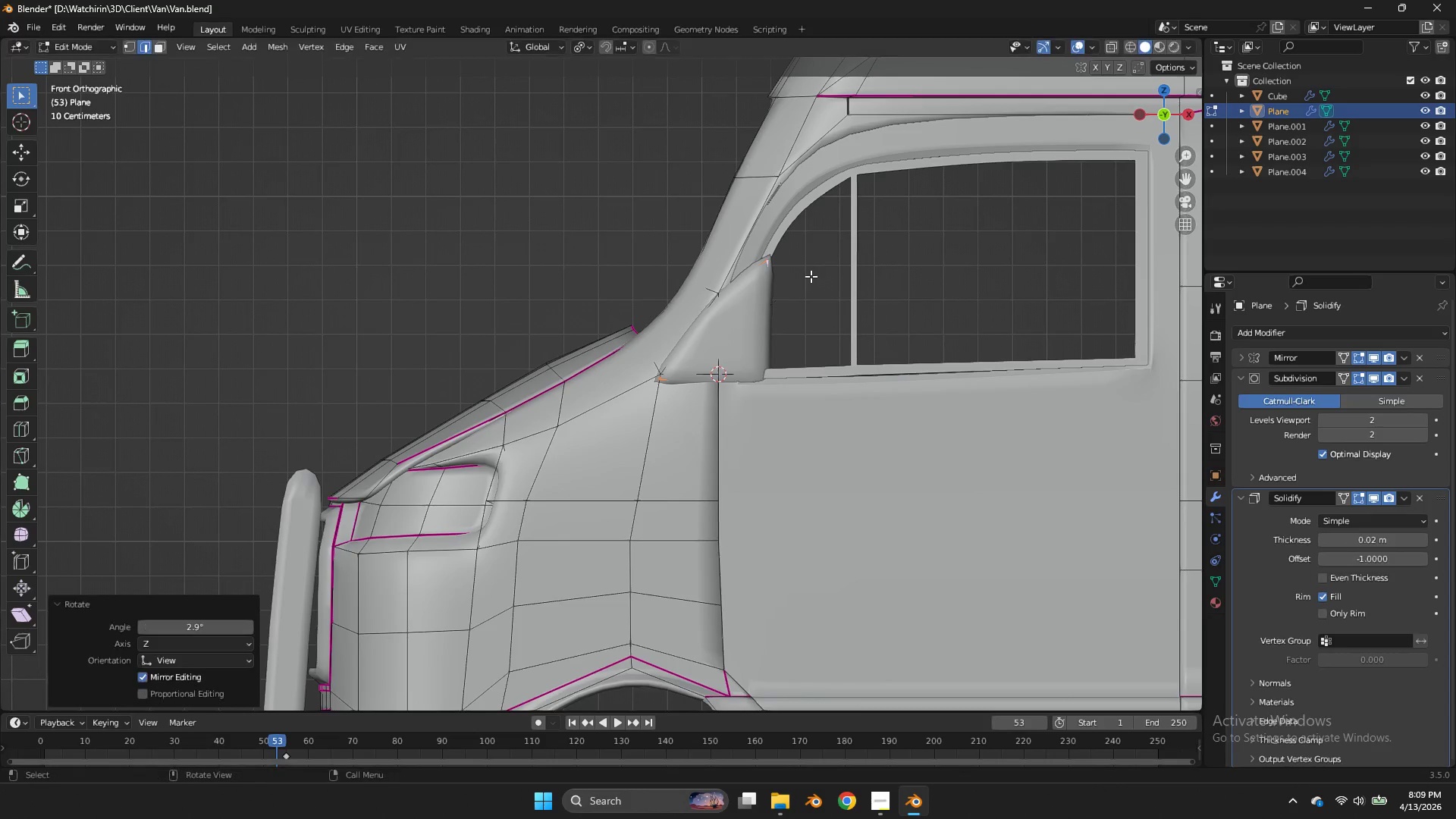 
left_click([811, 276])
 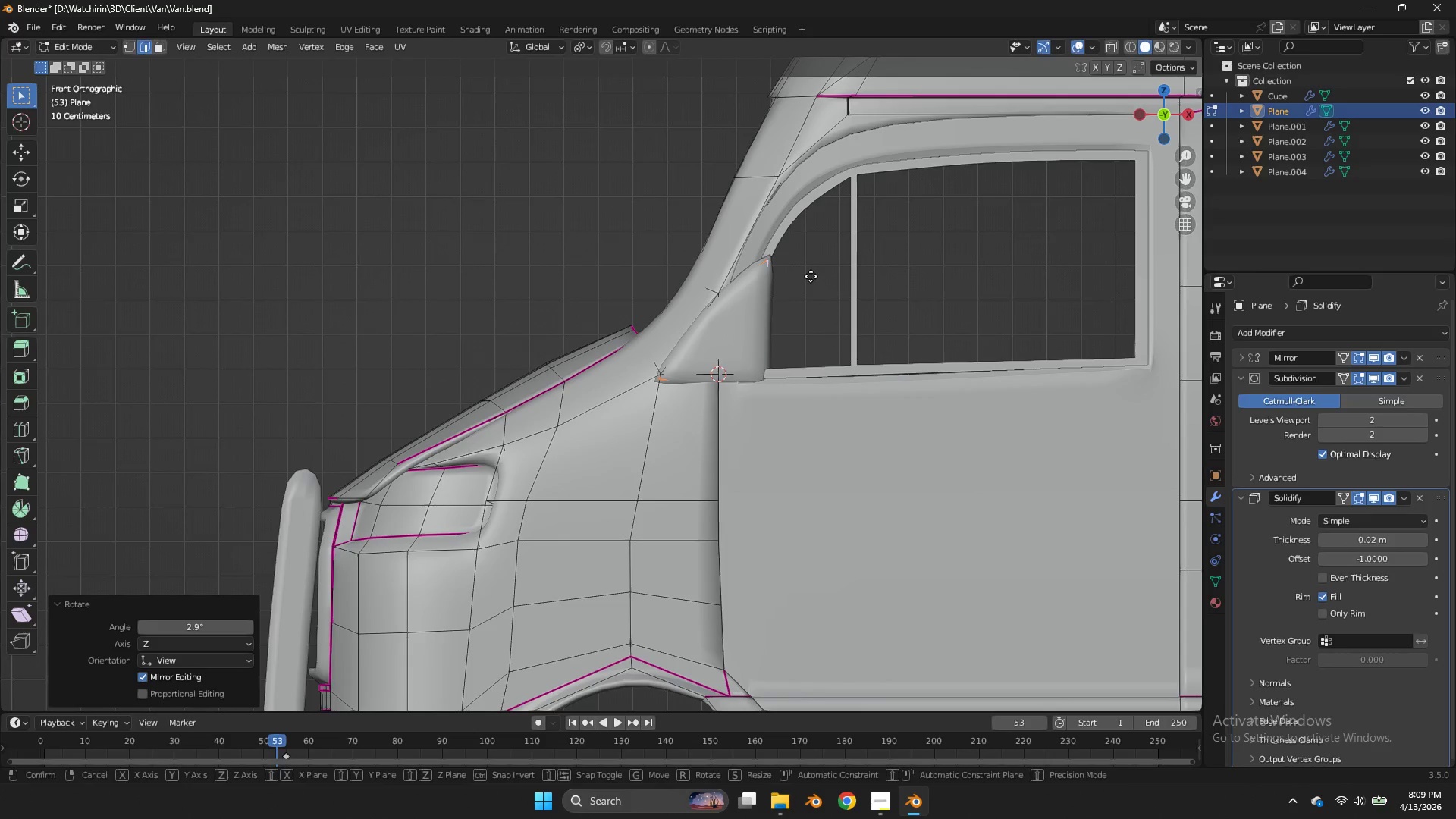 
type(gz)
 